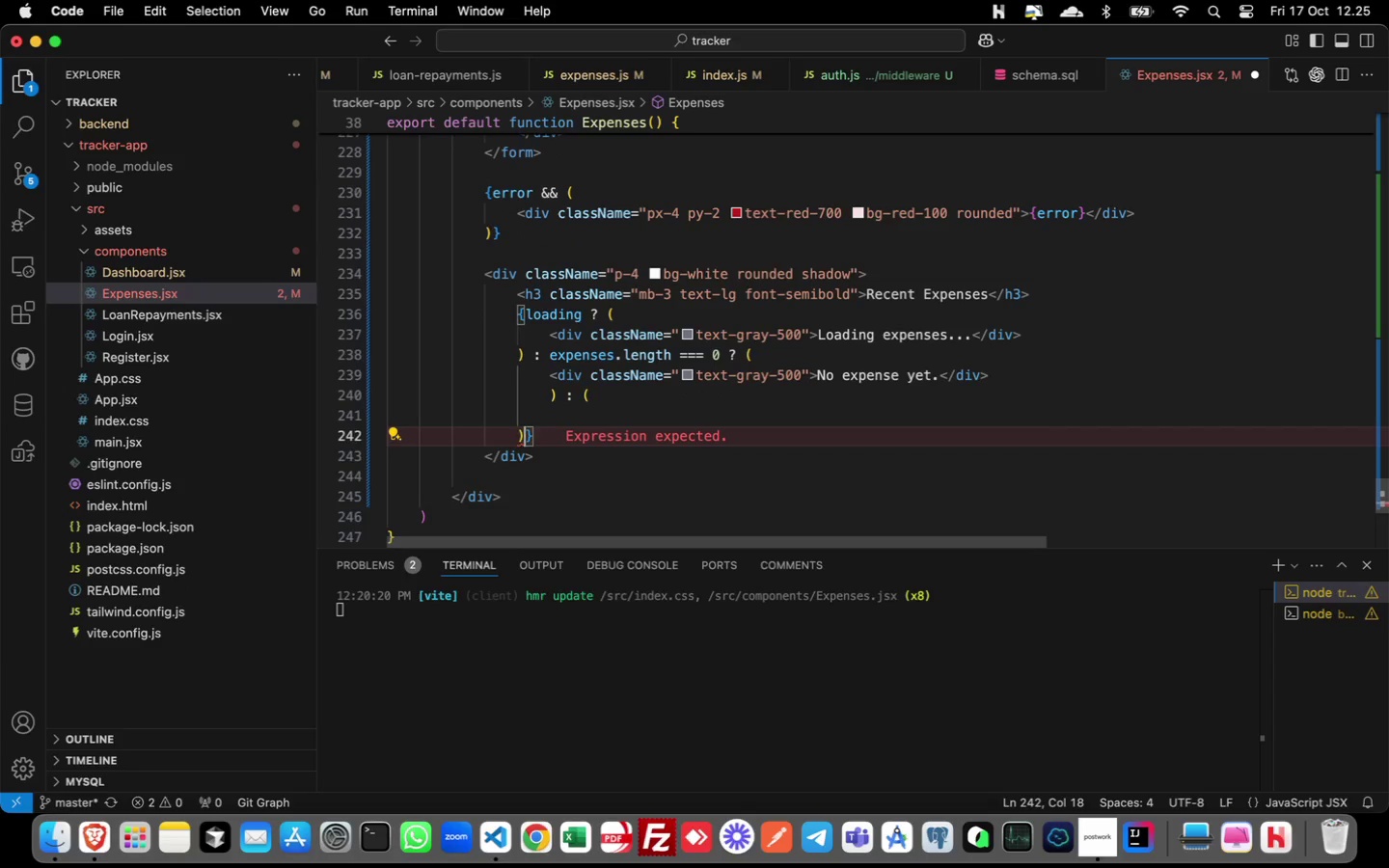 
key(ArrowLeft)
 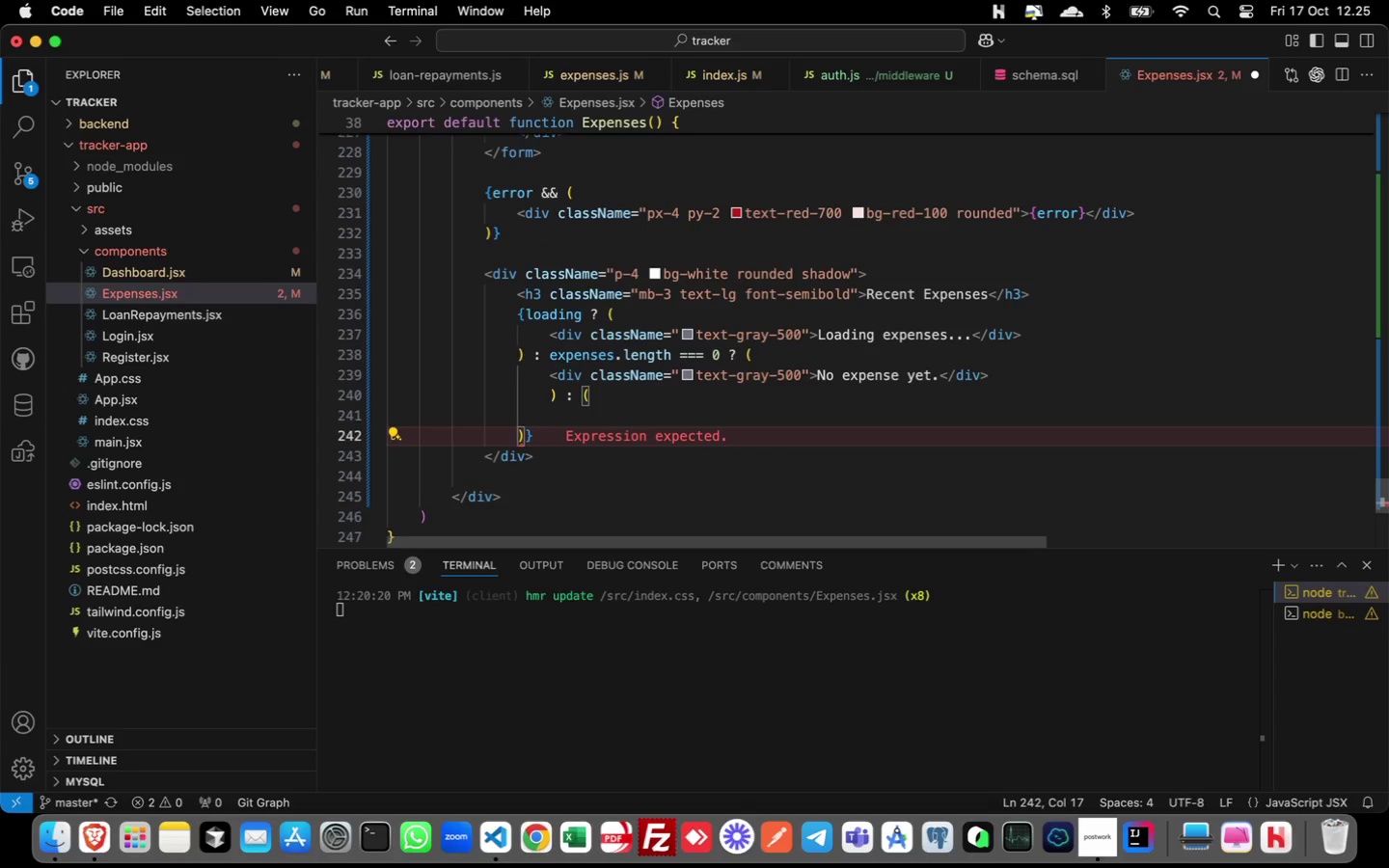 
key(ArrowUp)
 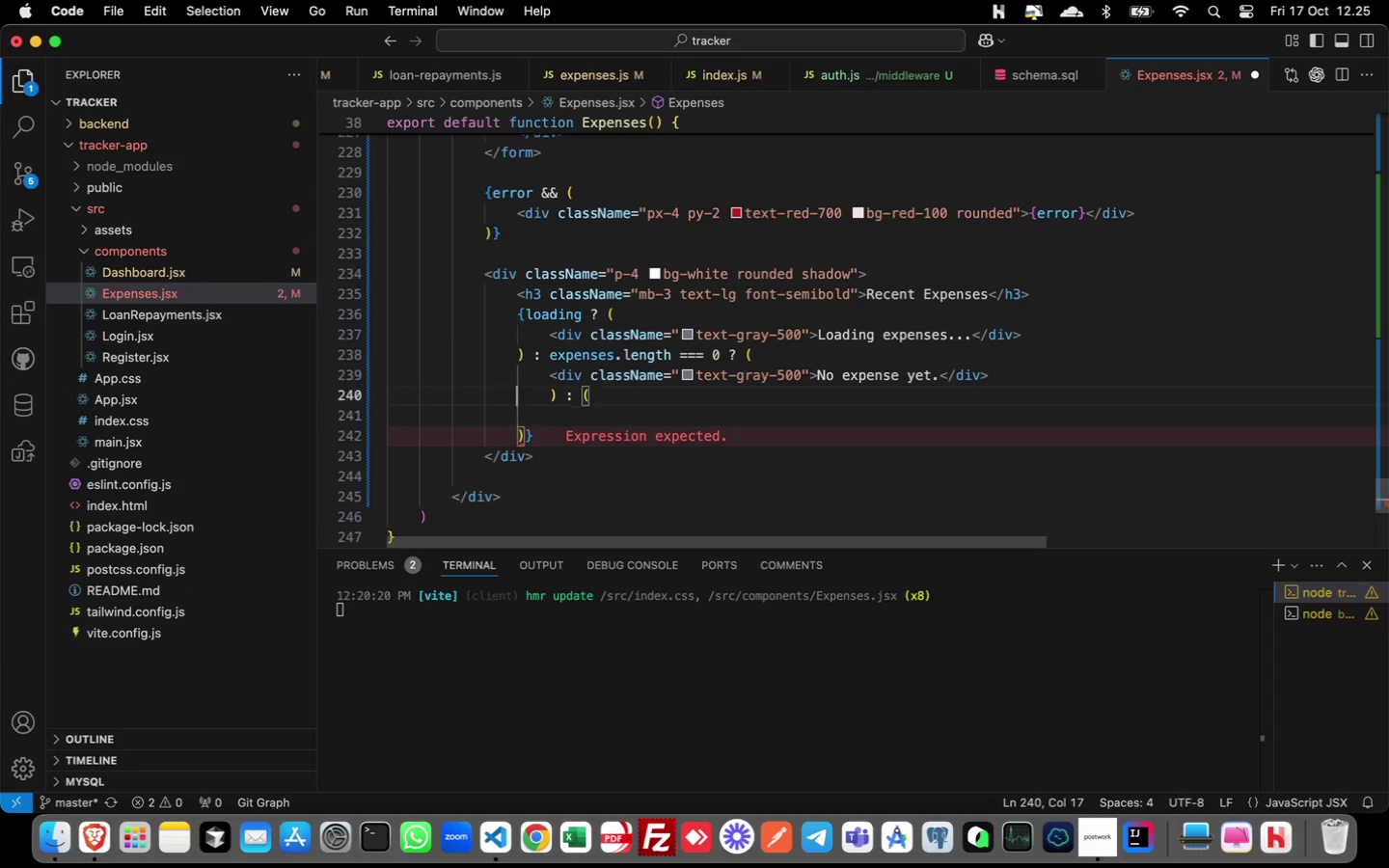 
key(ArrowUp)
 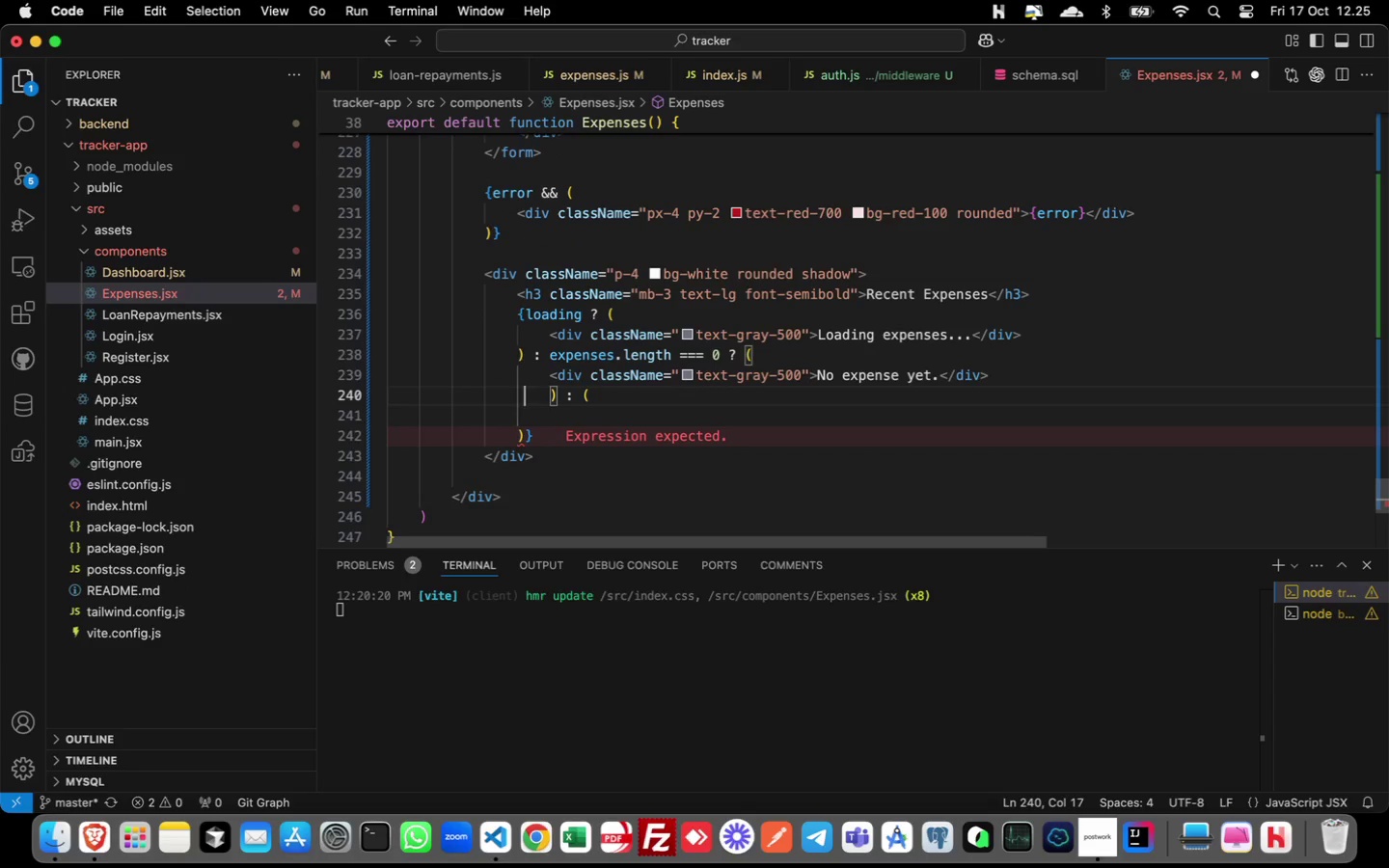 
key(ArrowRight)
 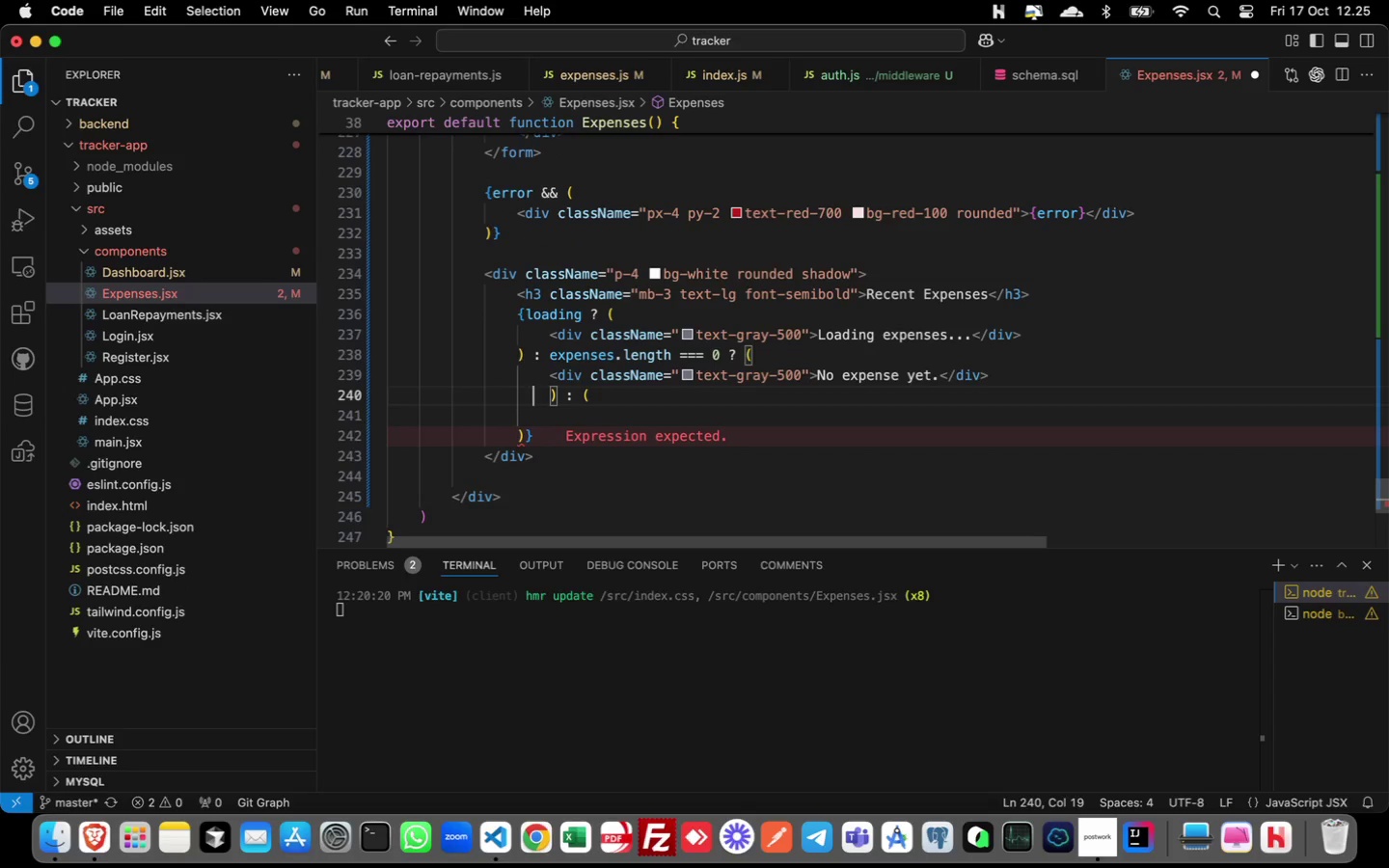 
key(ArrowRight)
 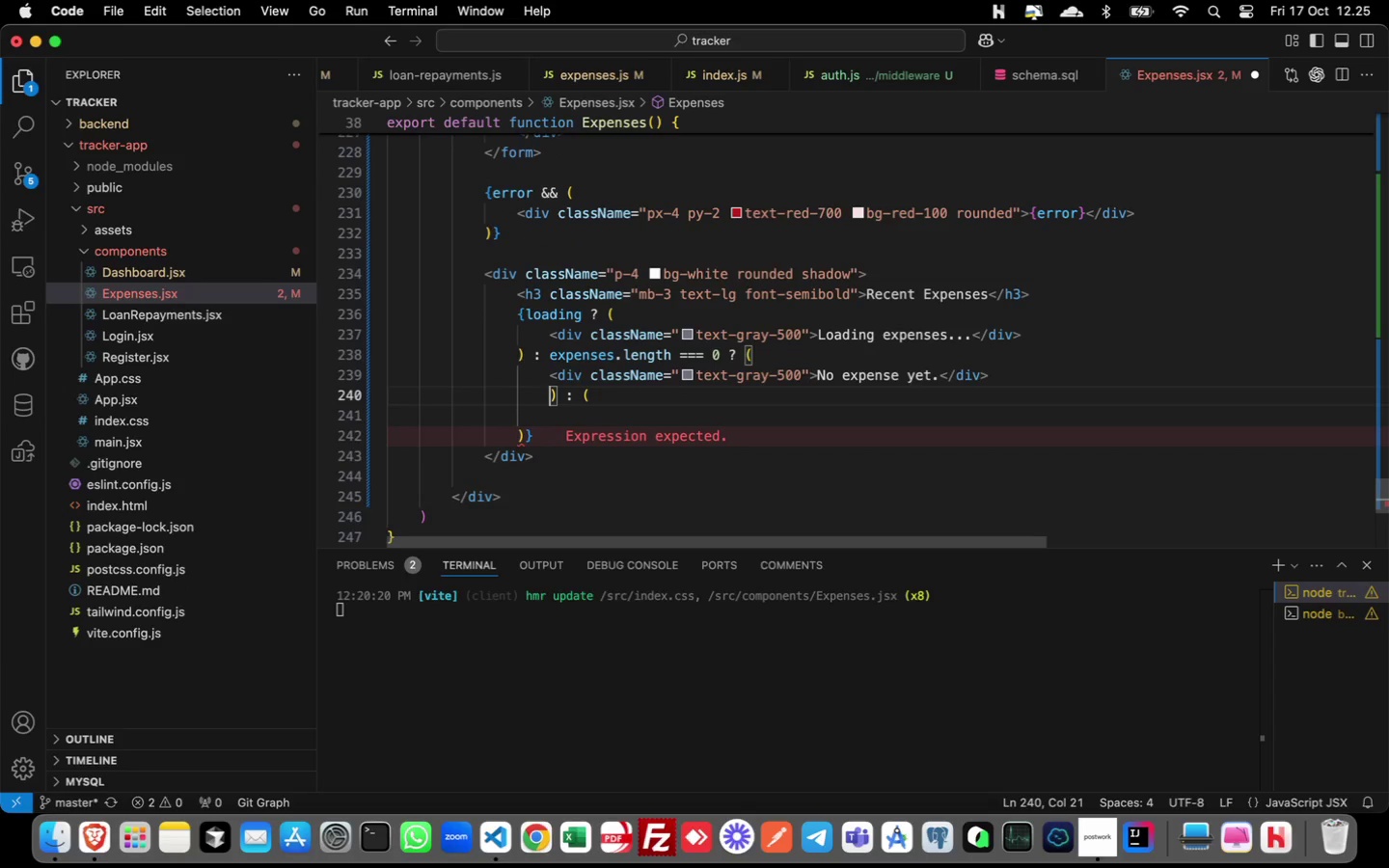 
key(ArrowRight)
 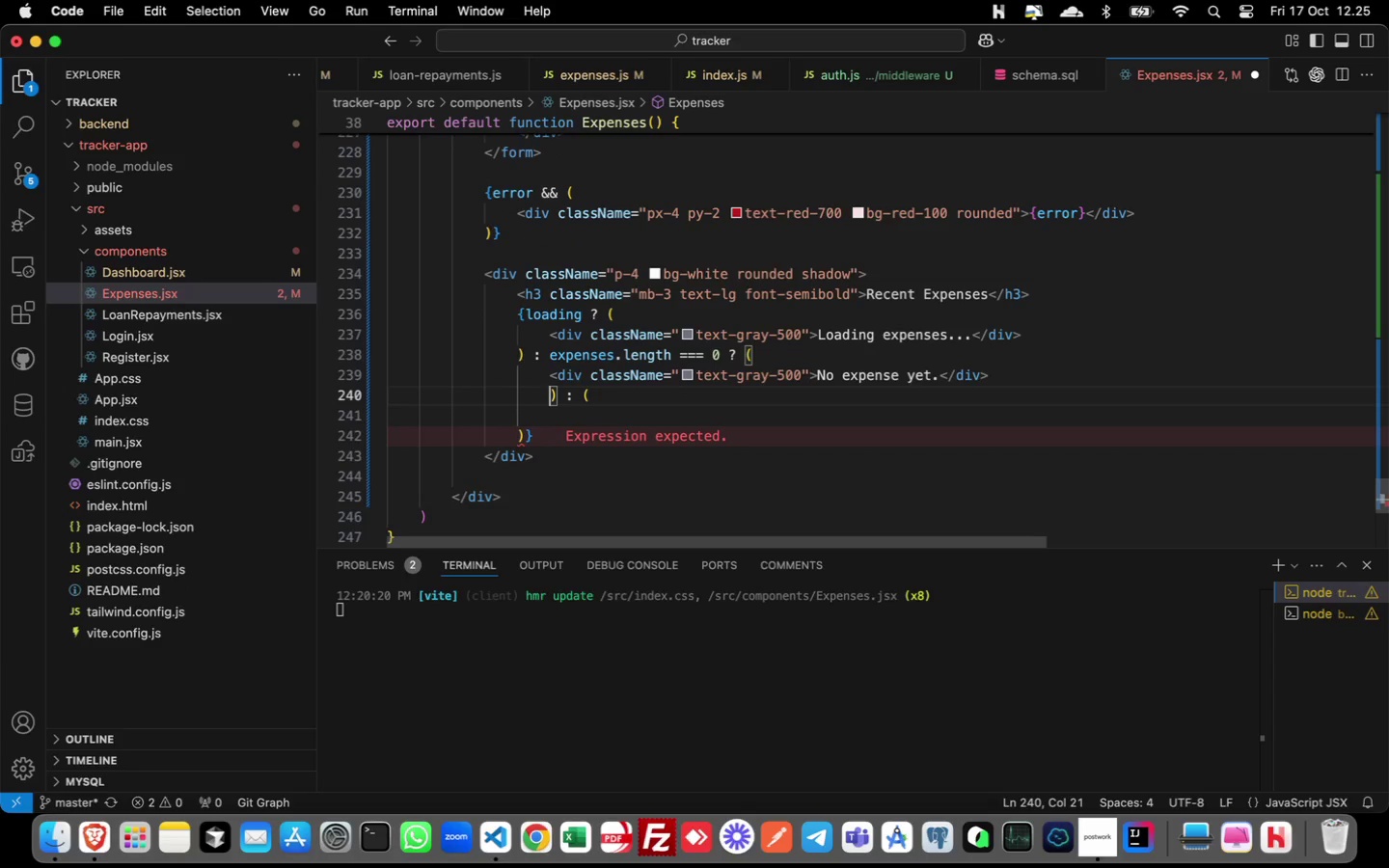 
key(ArrowRight)
 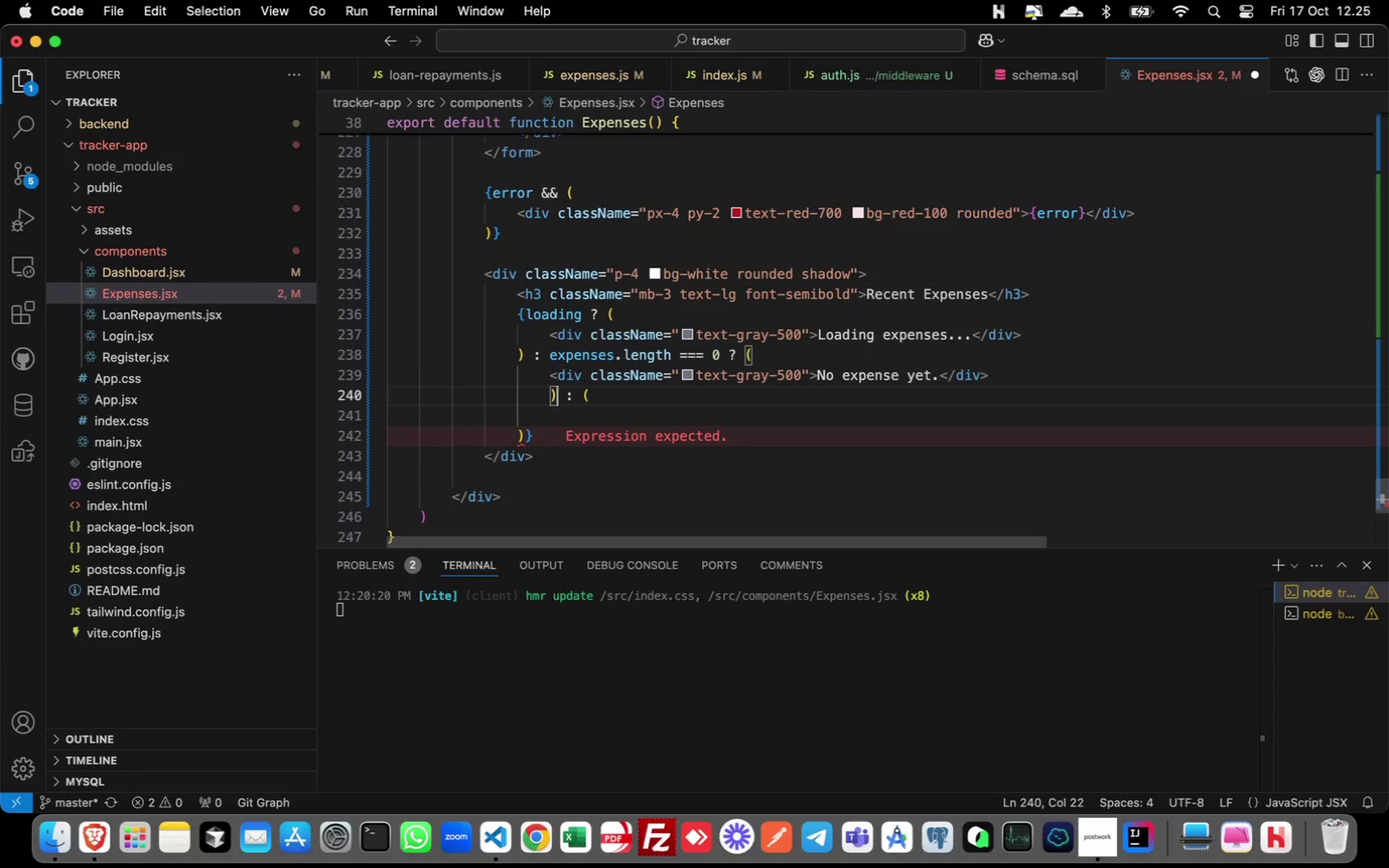 
key(ArrowRight)
 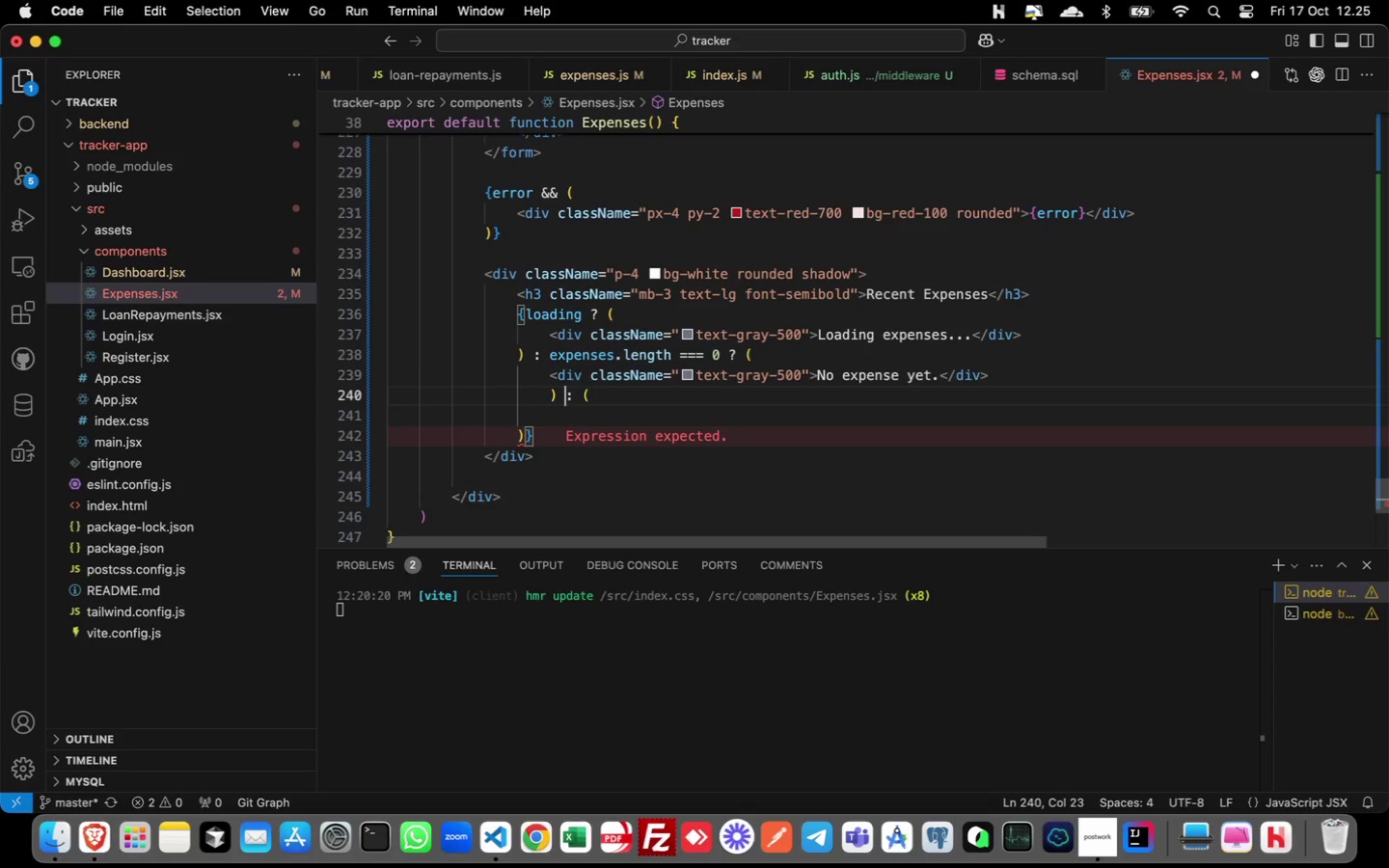 
key(ArrowRight)
 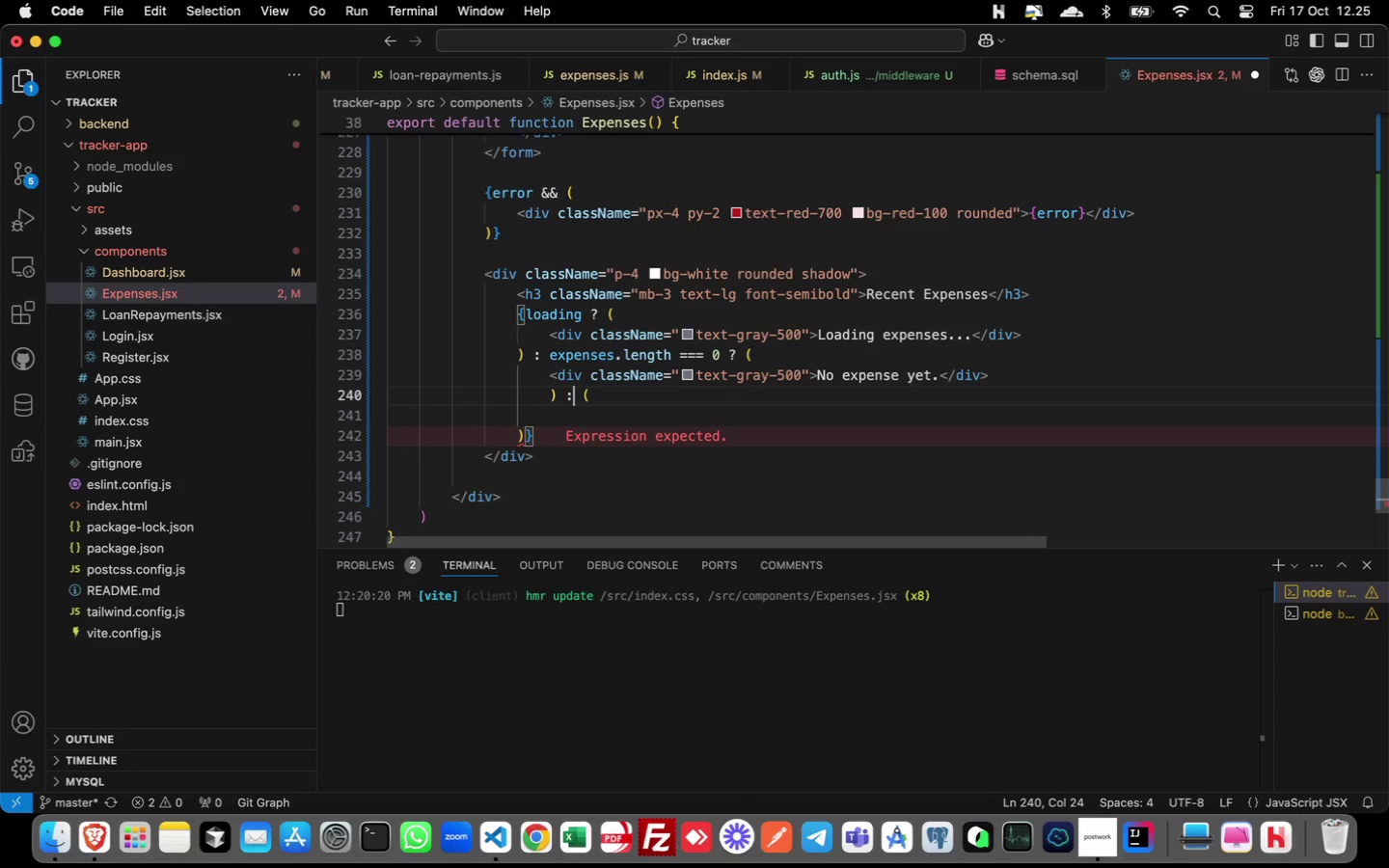 
key(ArrowRight)
 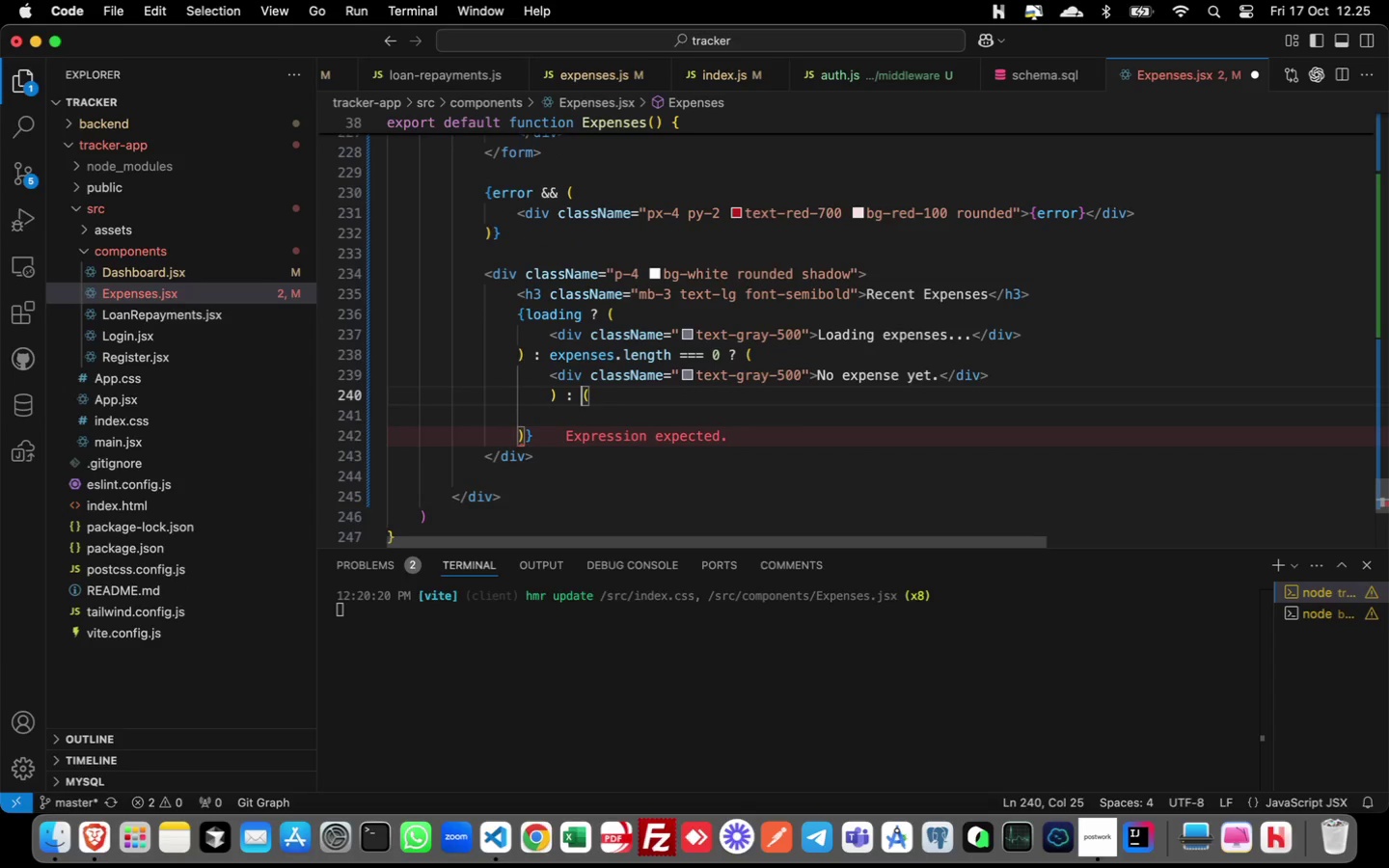 
key(ArrowRight)
 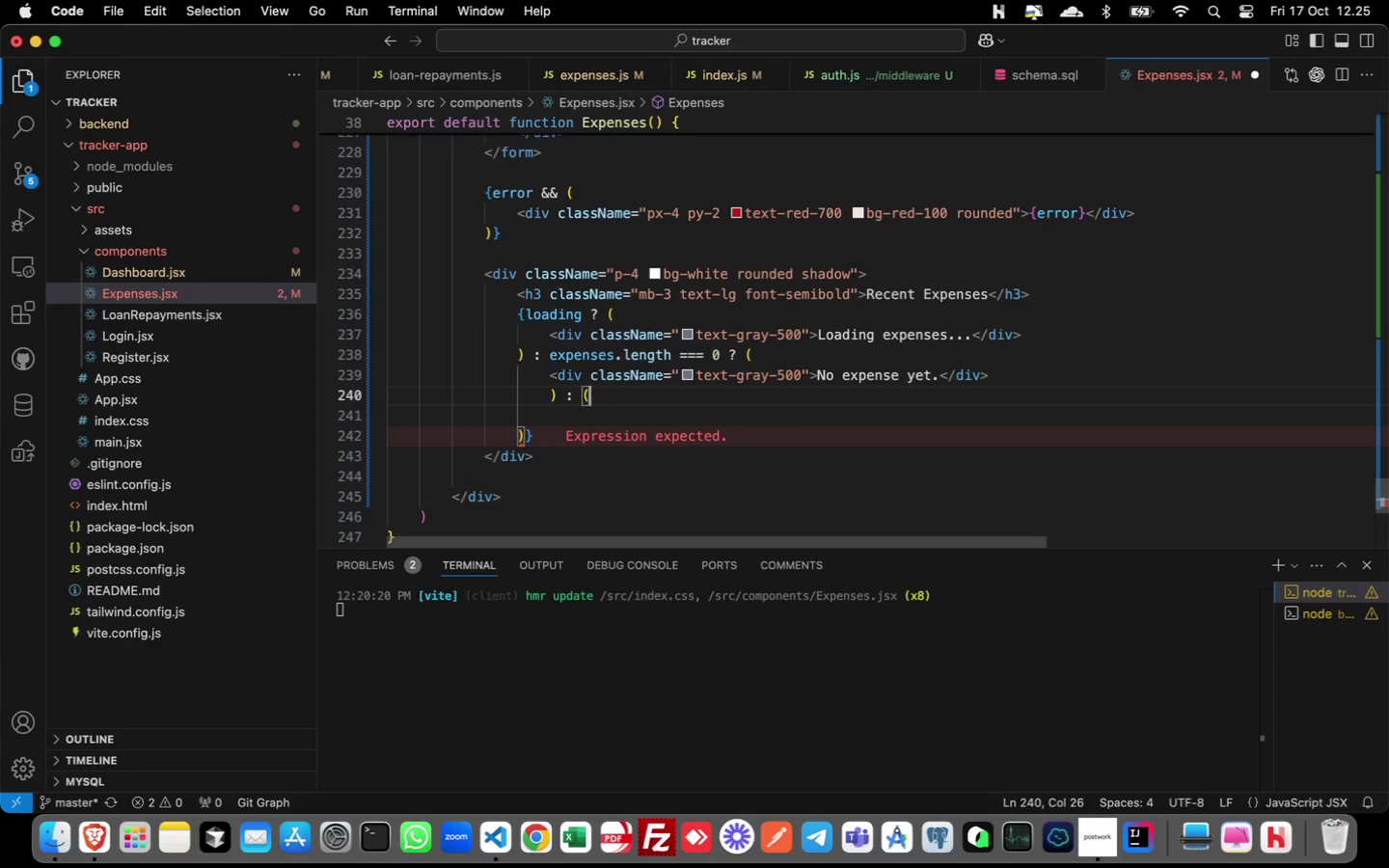 
key(ArrowRight)
 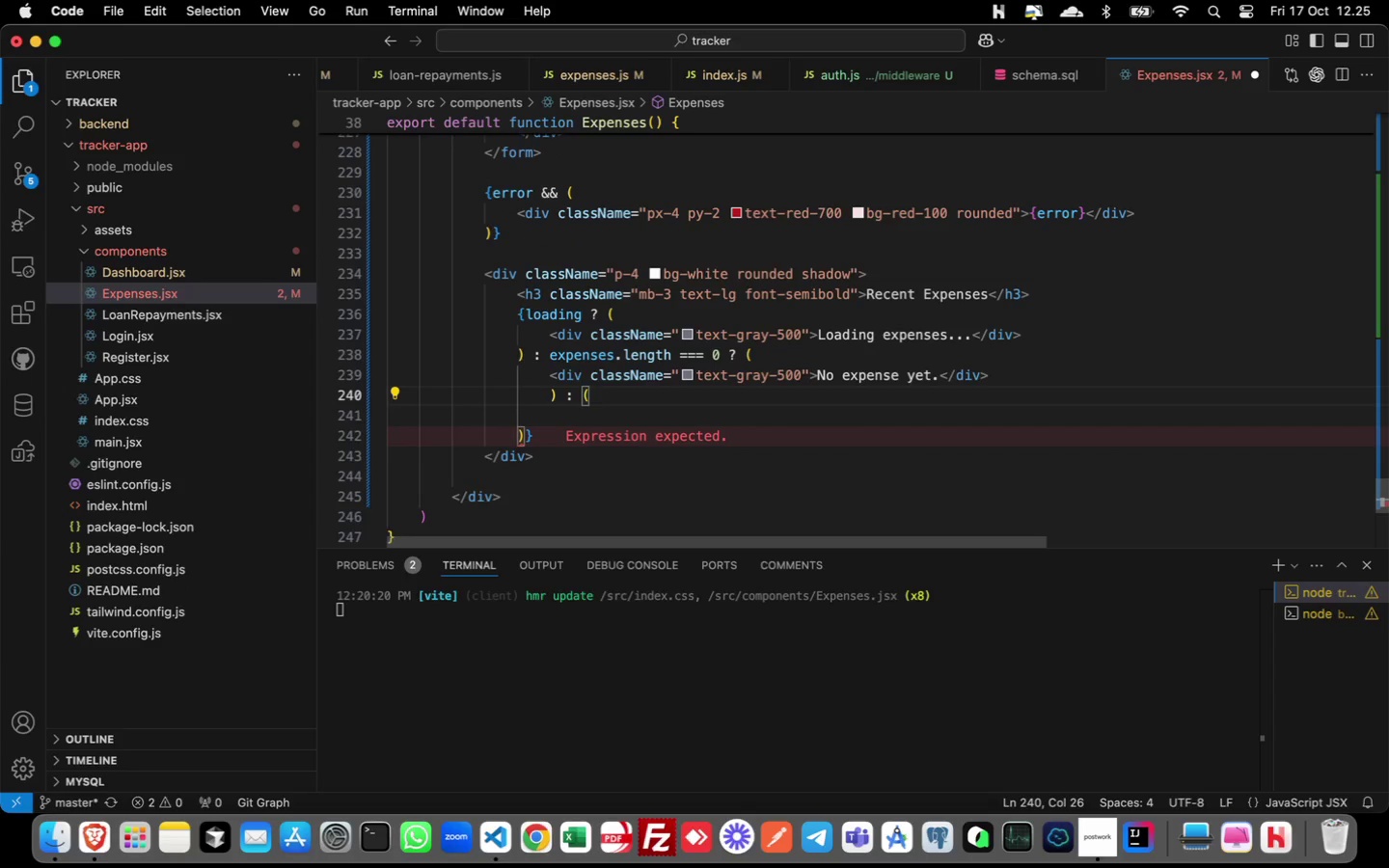 
key(Enter)
 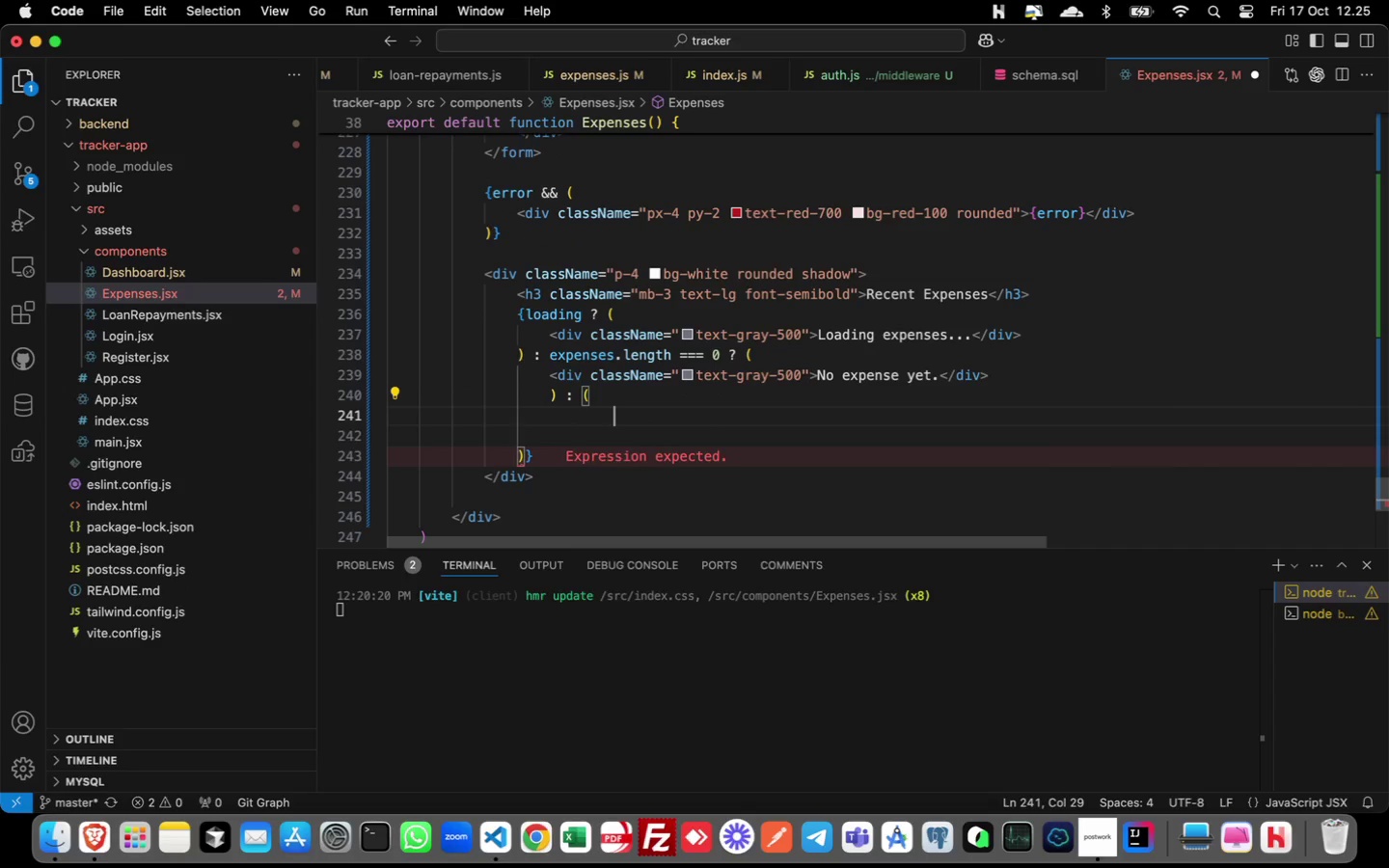 
key(Shift+0)
 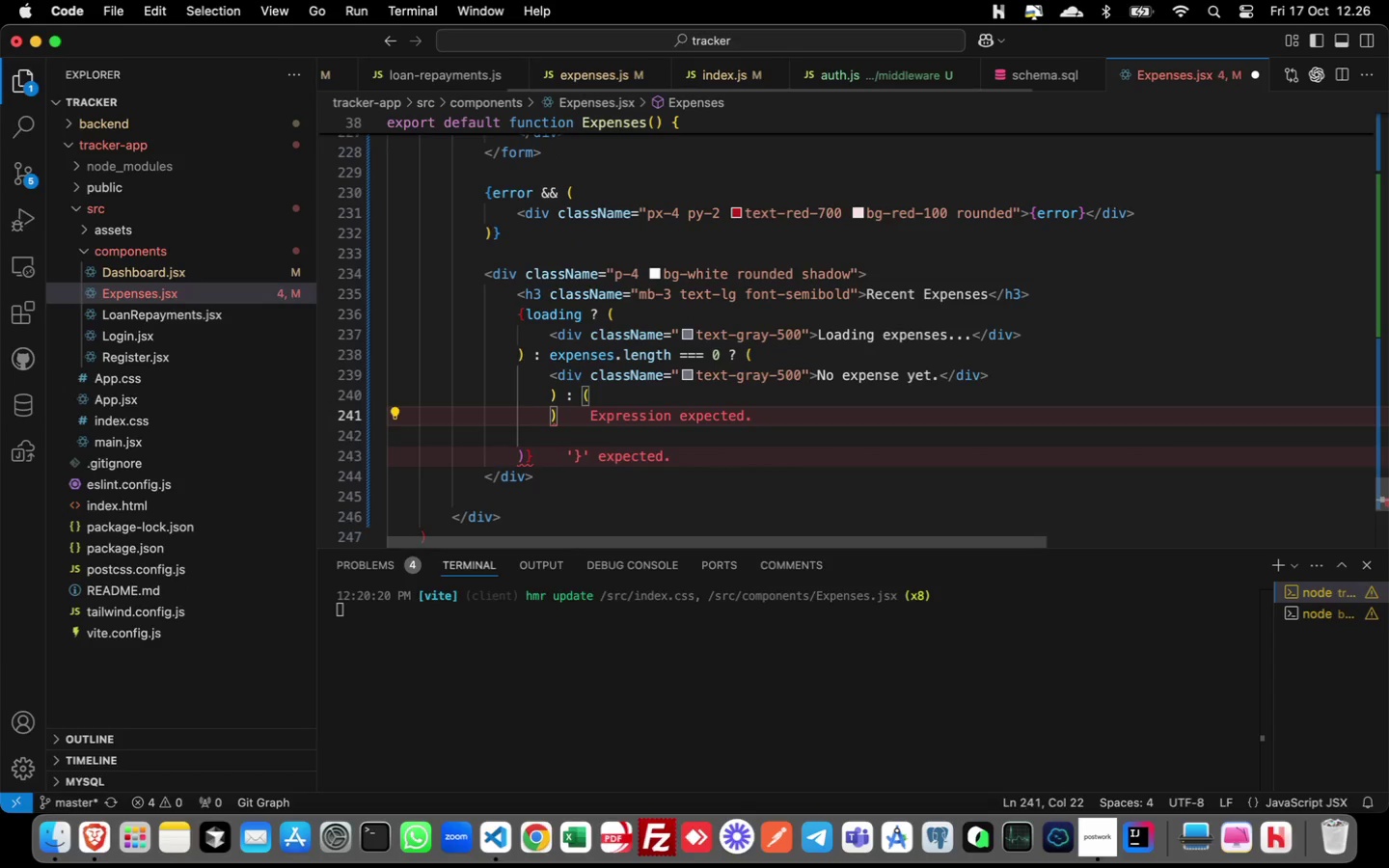 
key(ArrowUp)
 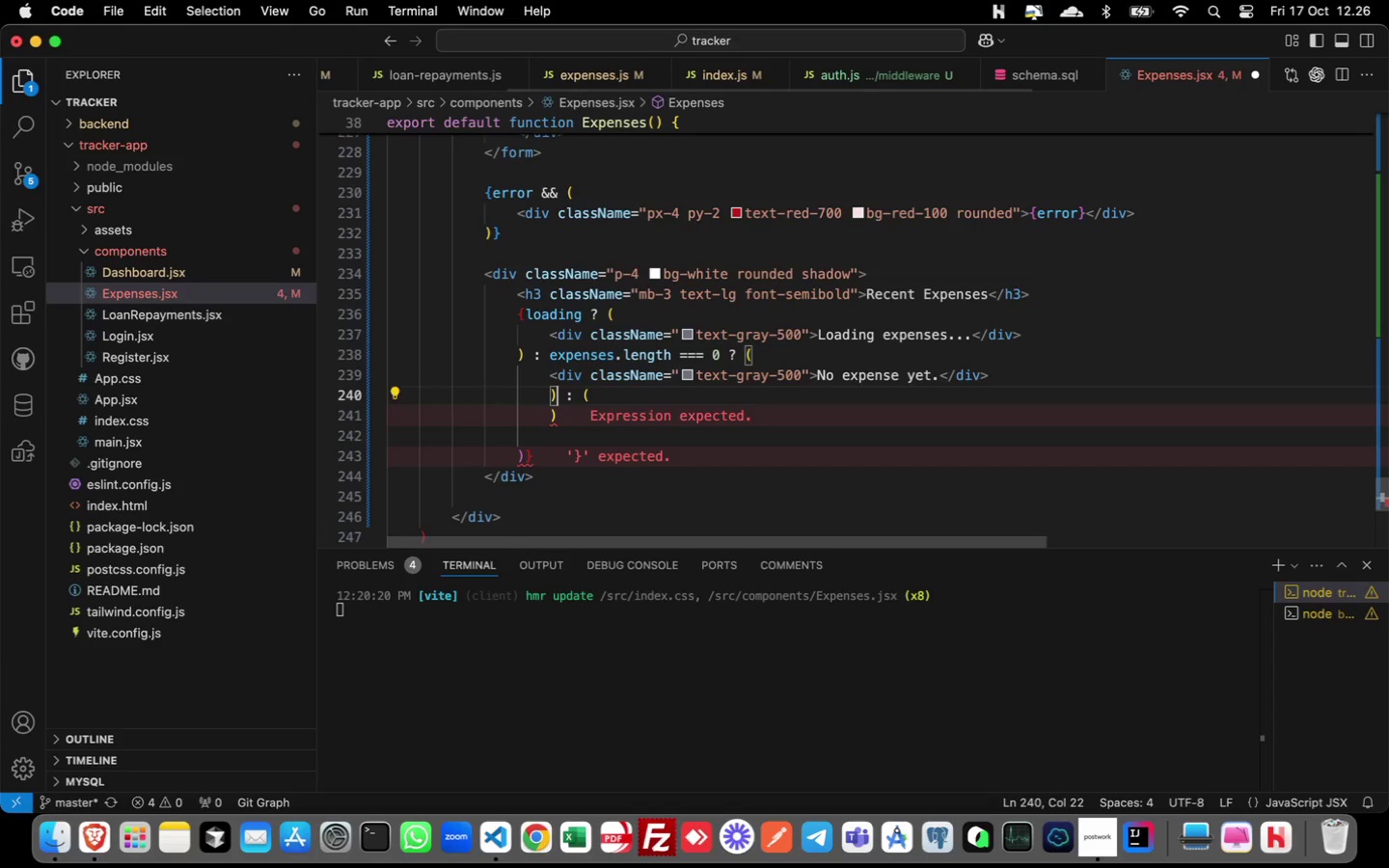 
key(Meta+CommandLeft)
 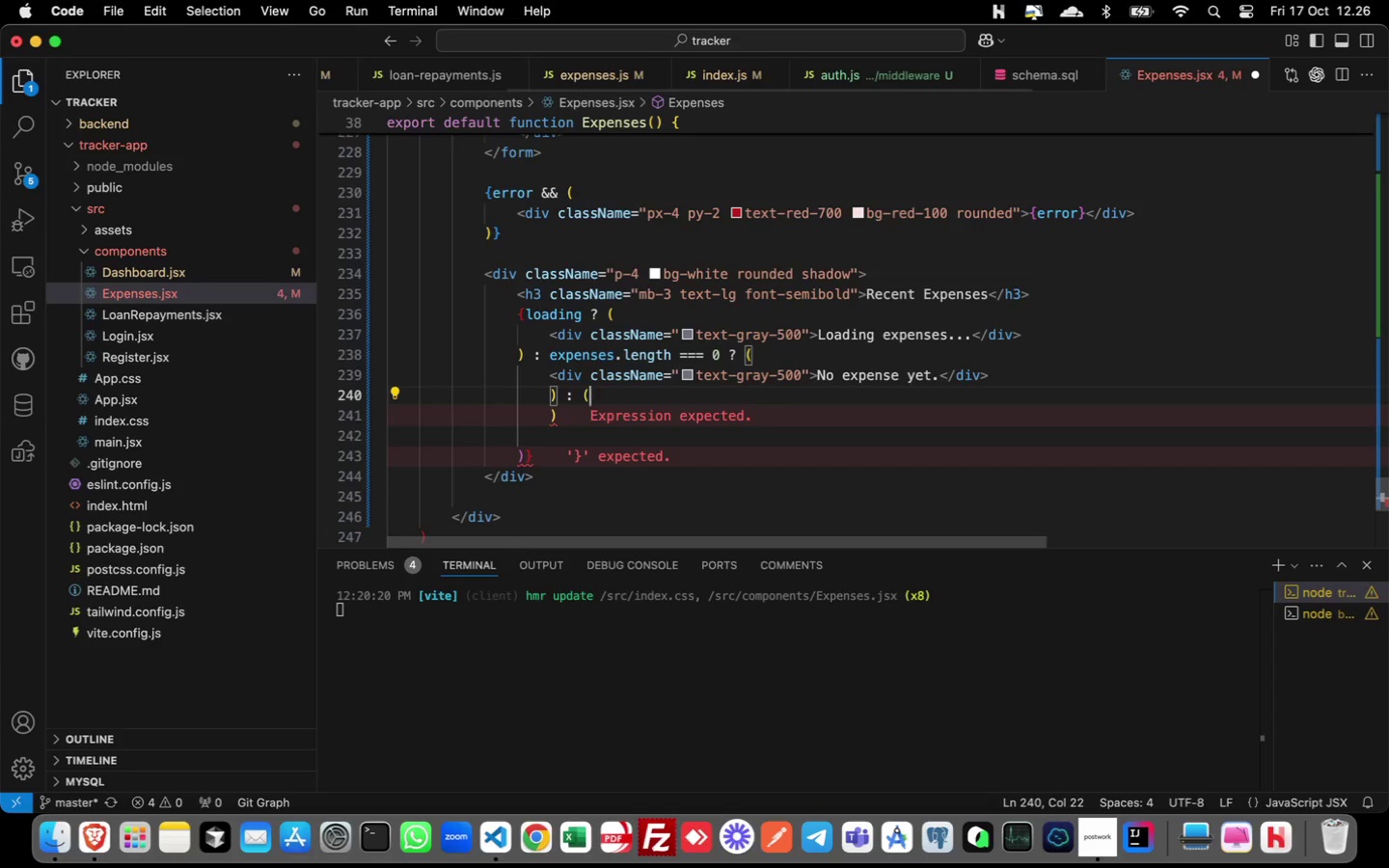 
key(Meta+ArrowRight)
 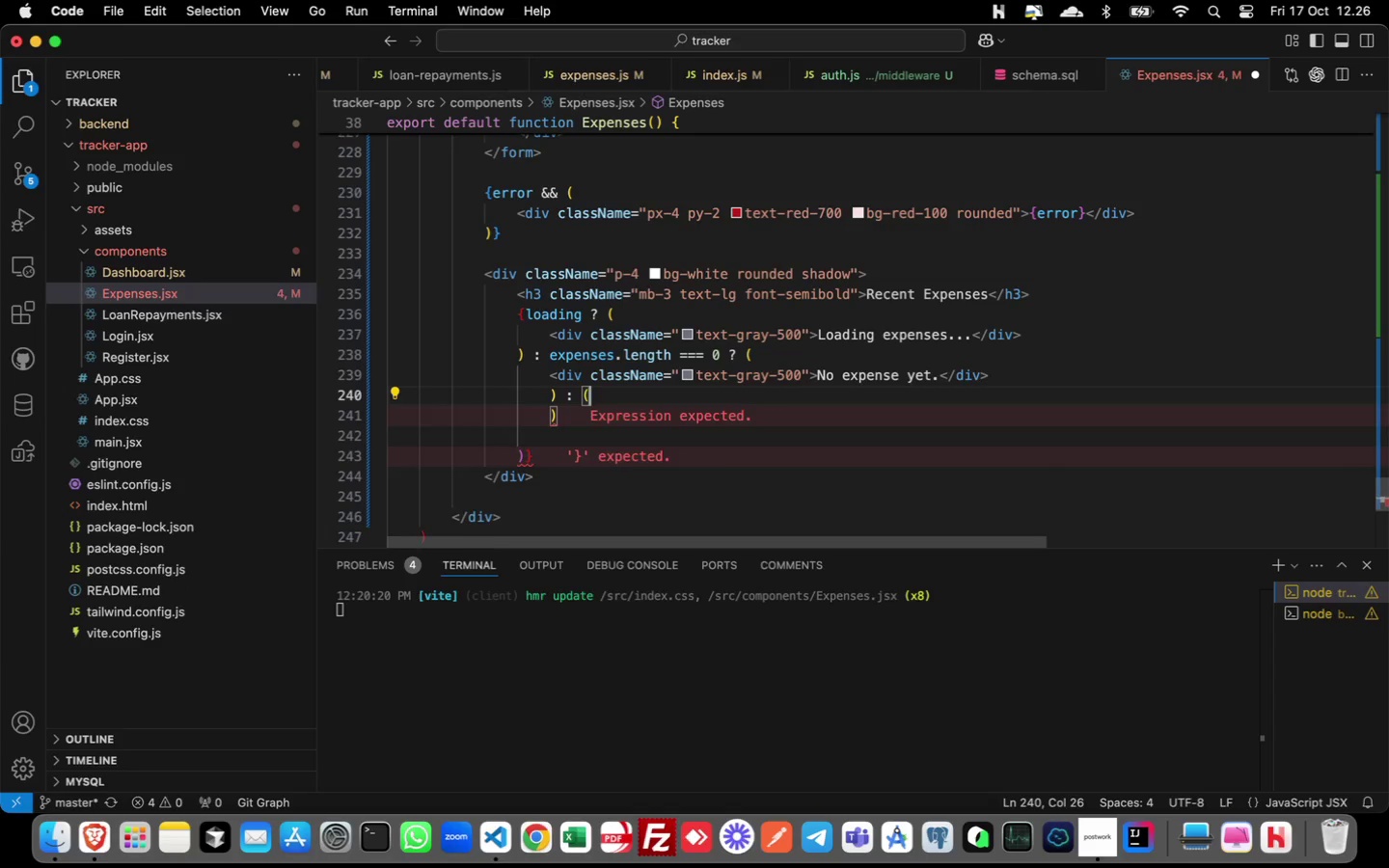 
key(Enter)
 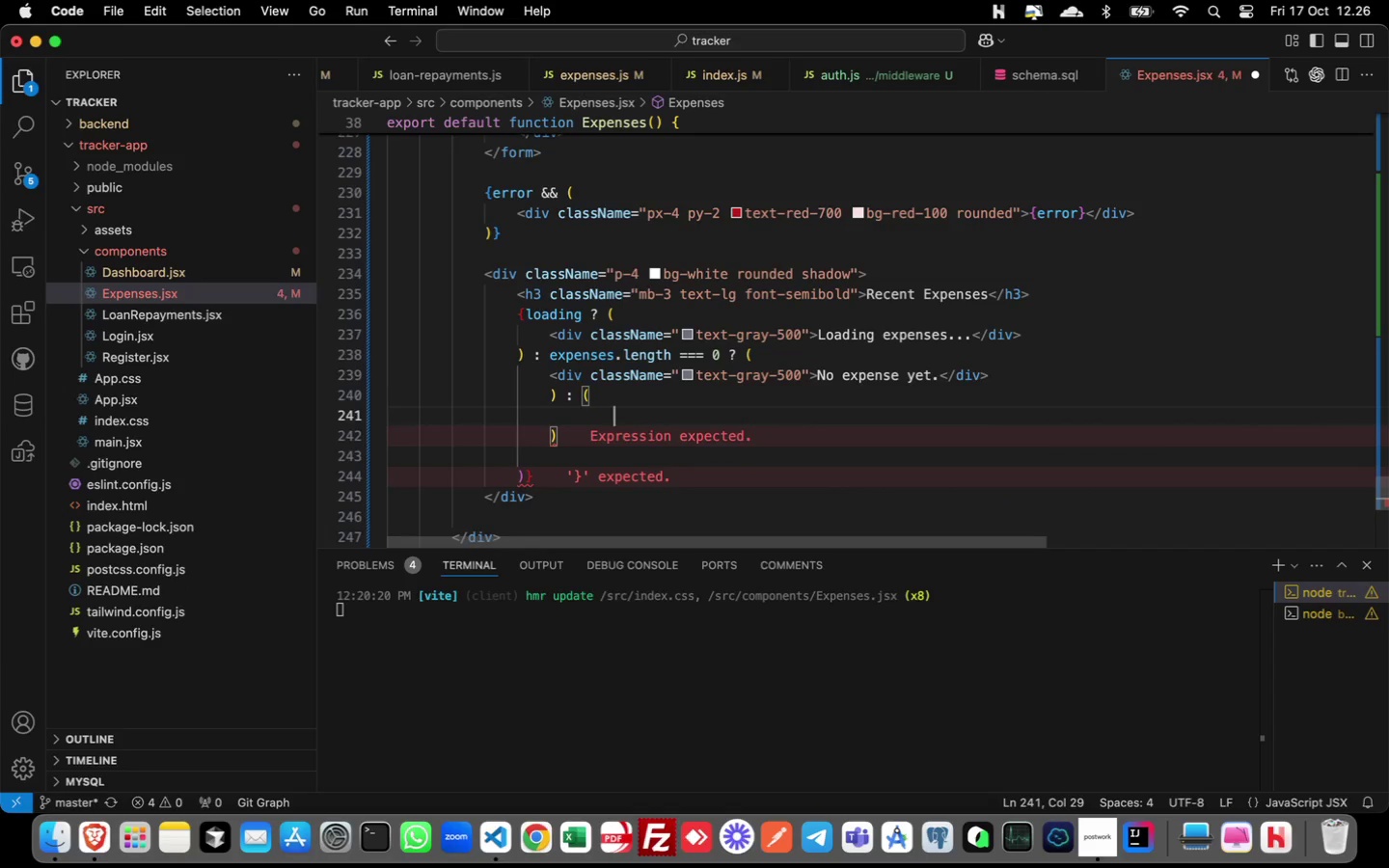 
key(Shift+Comma)
 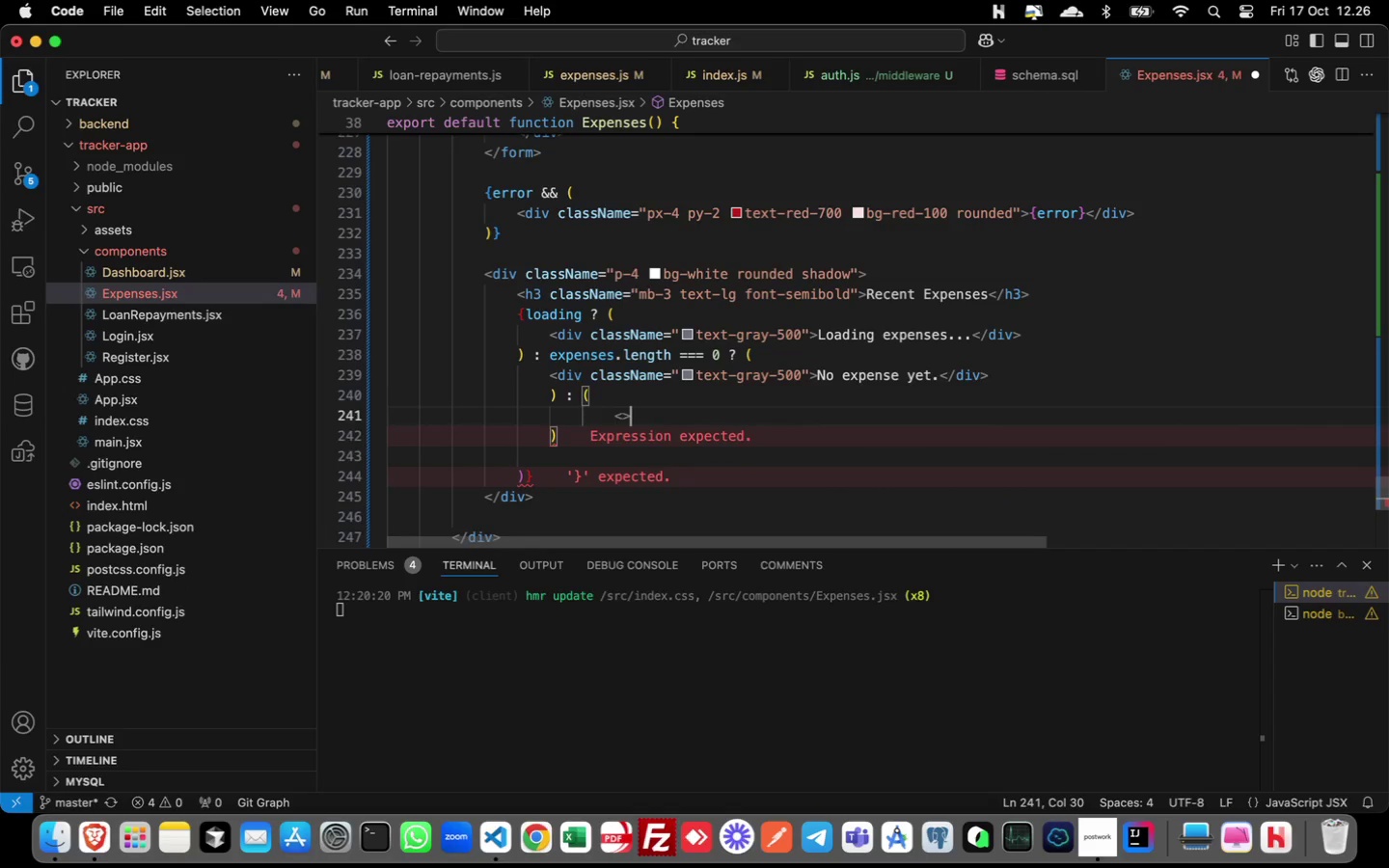 
key(Shift+Period)
 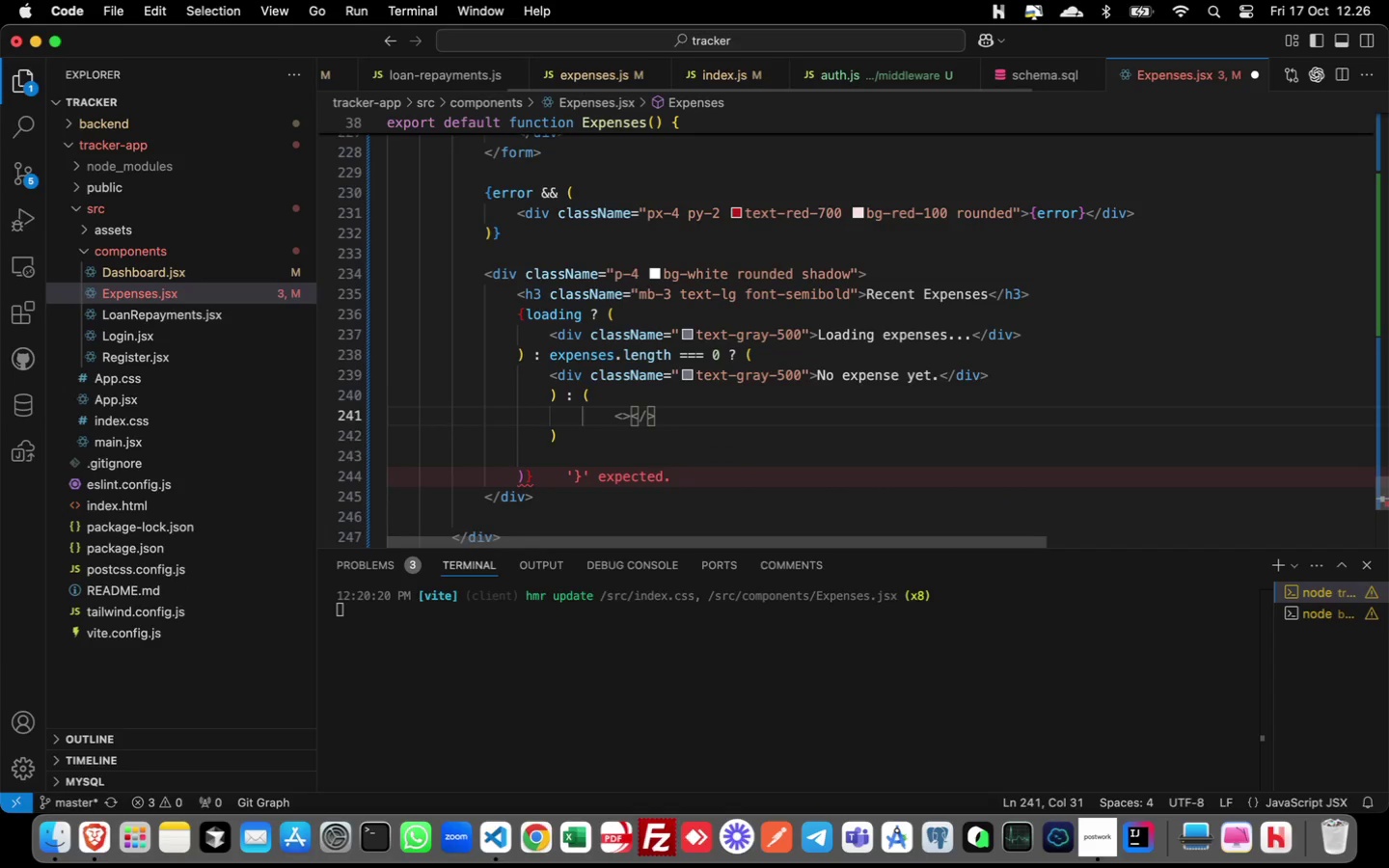 
key(Enter)
 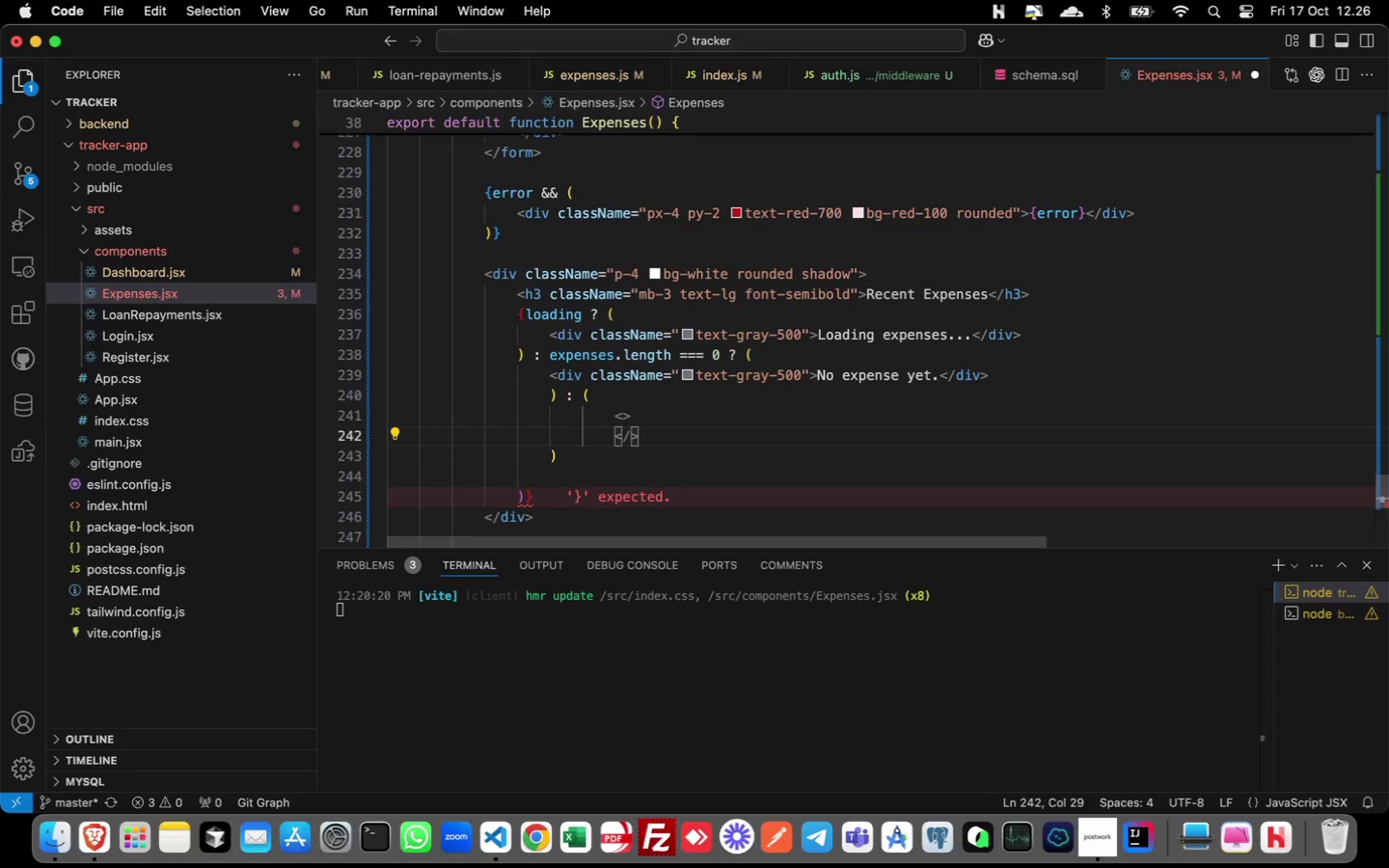 
key(ArrowUp)
 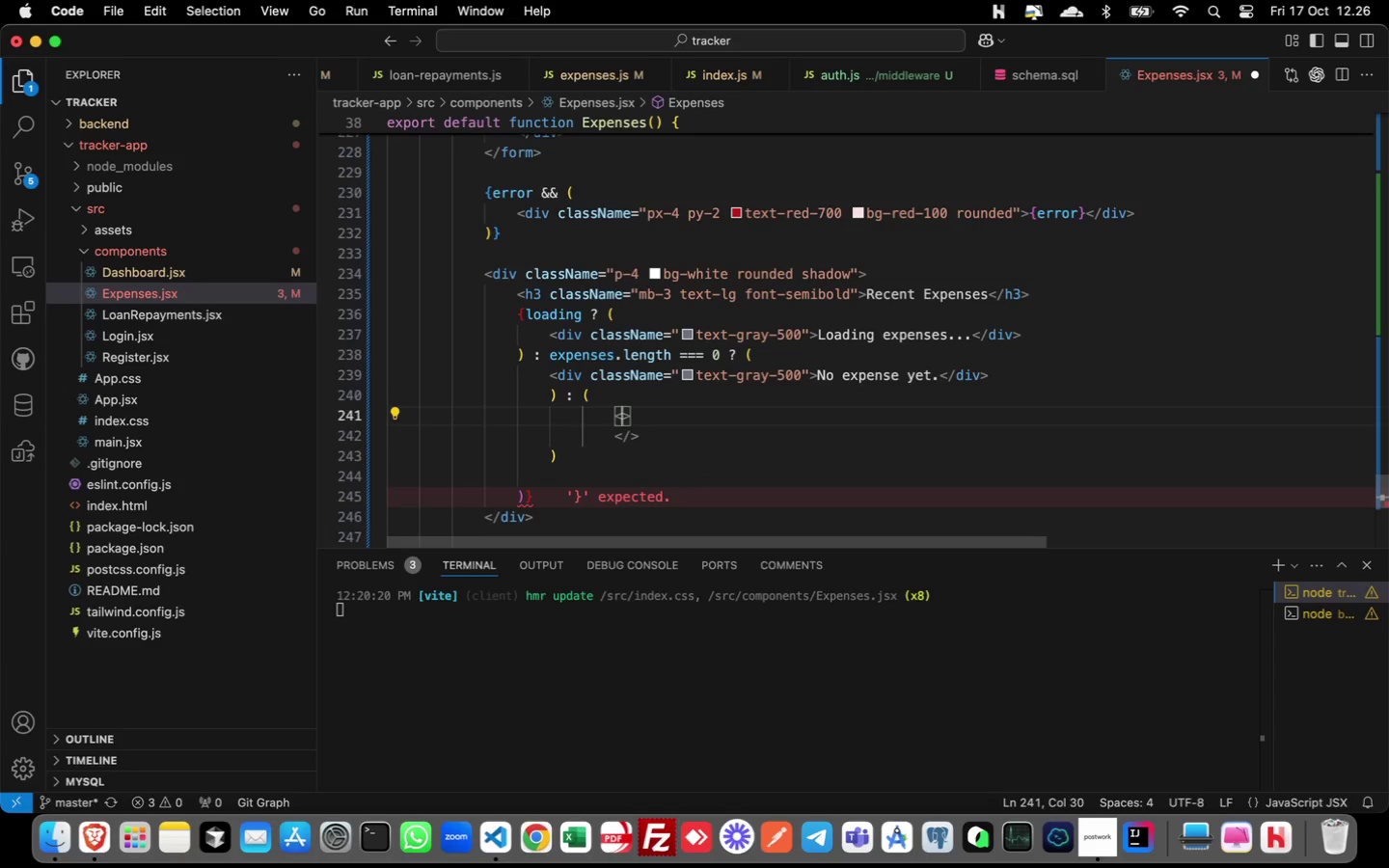 
key(ArrowRight)
 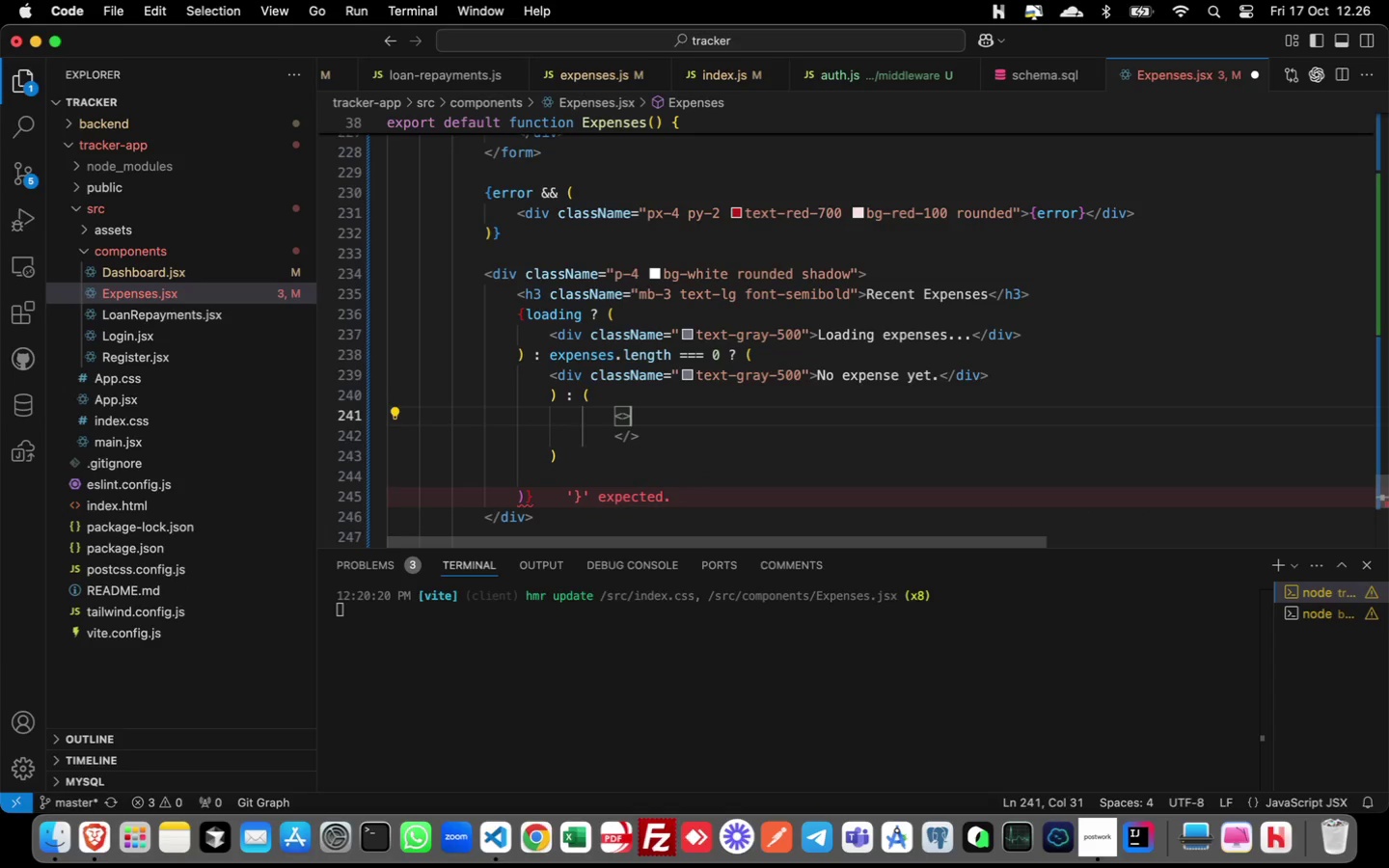 
key(ArrowRight)
 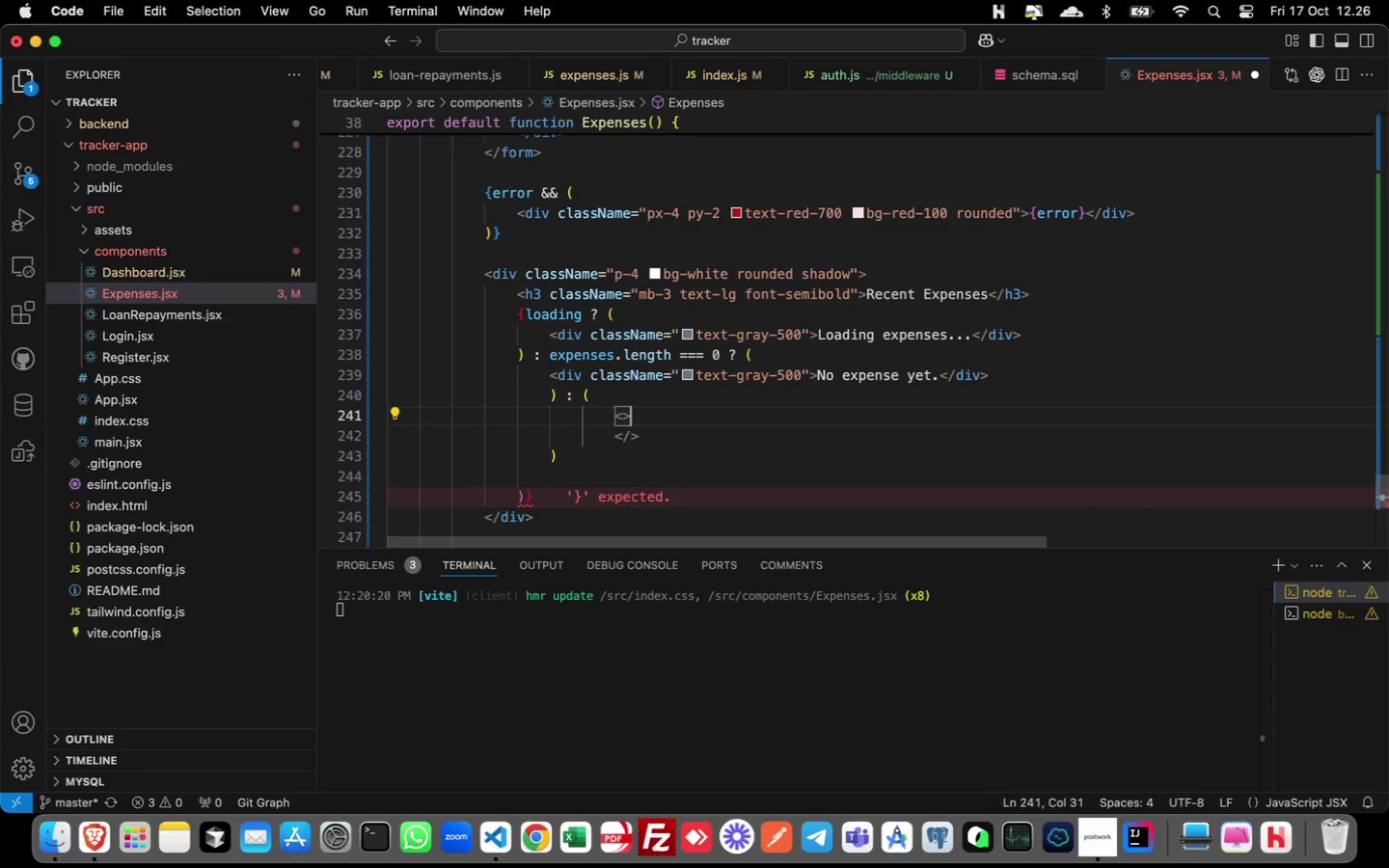 
hold_key(key=Enter, duration=0.36)
 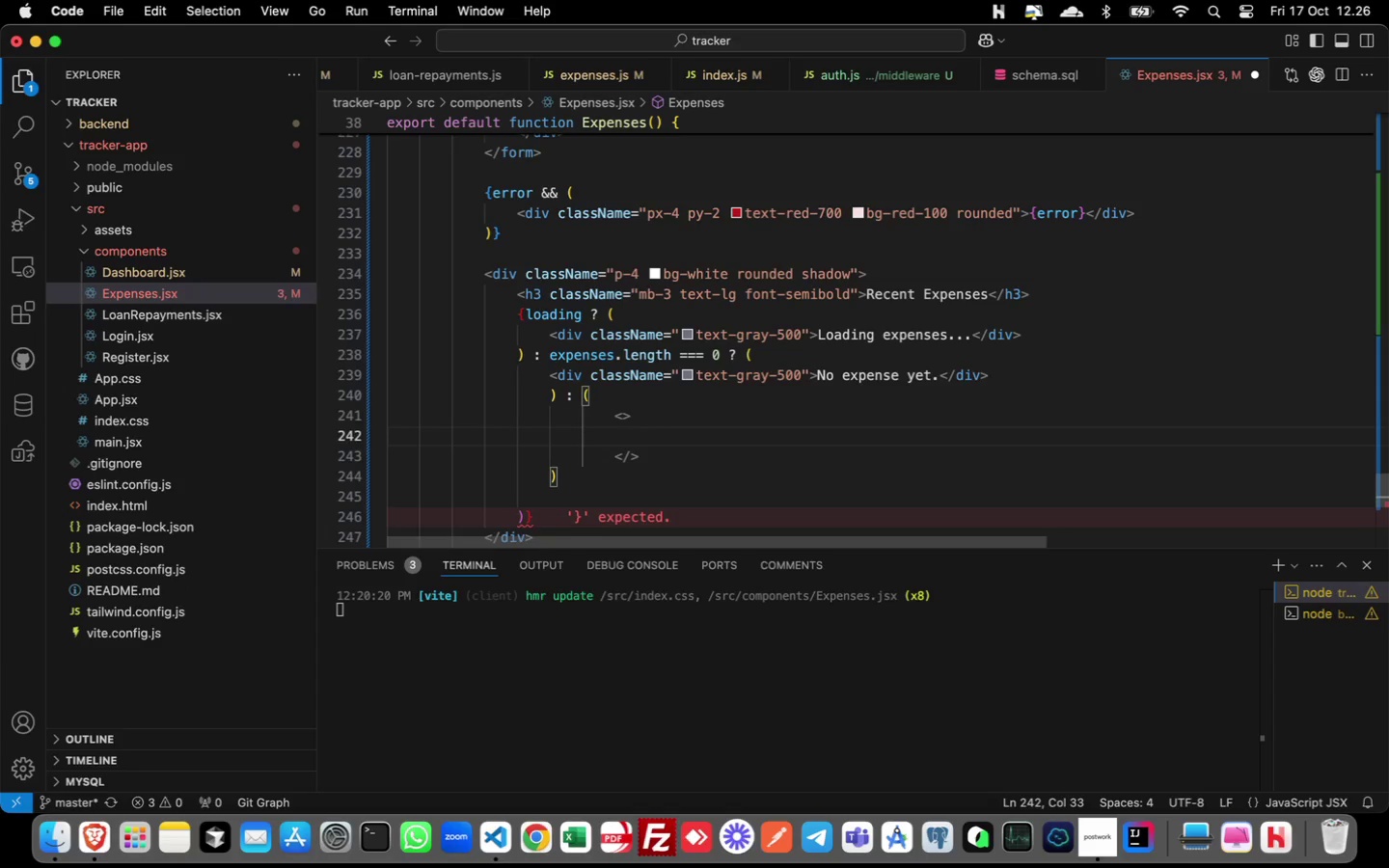 
key(Meta+CommandLeft)
 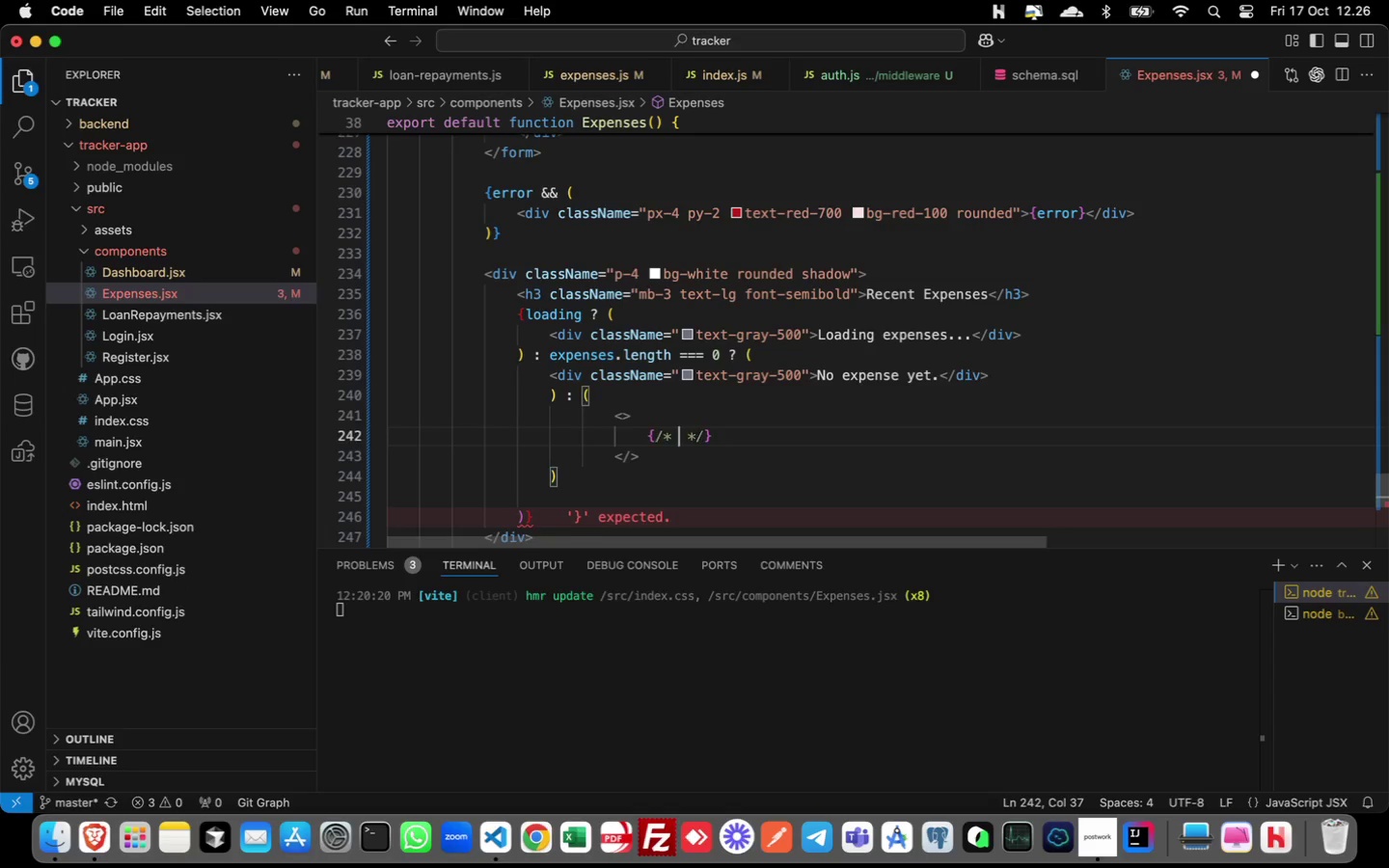 
key(Meta+Slash)
 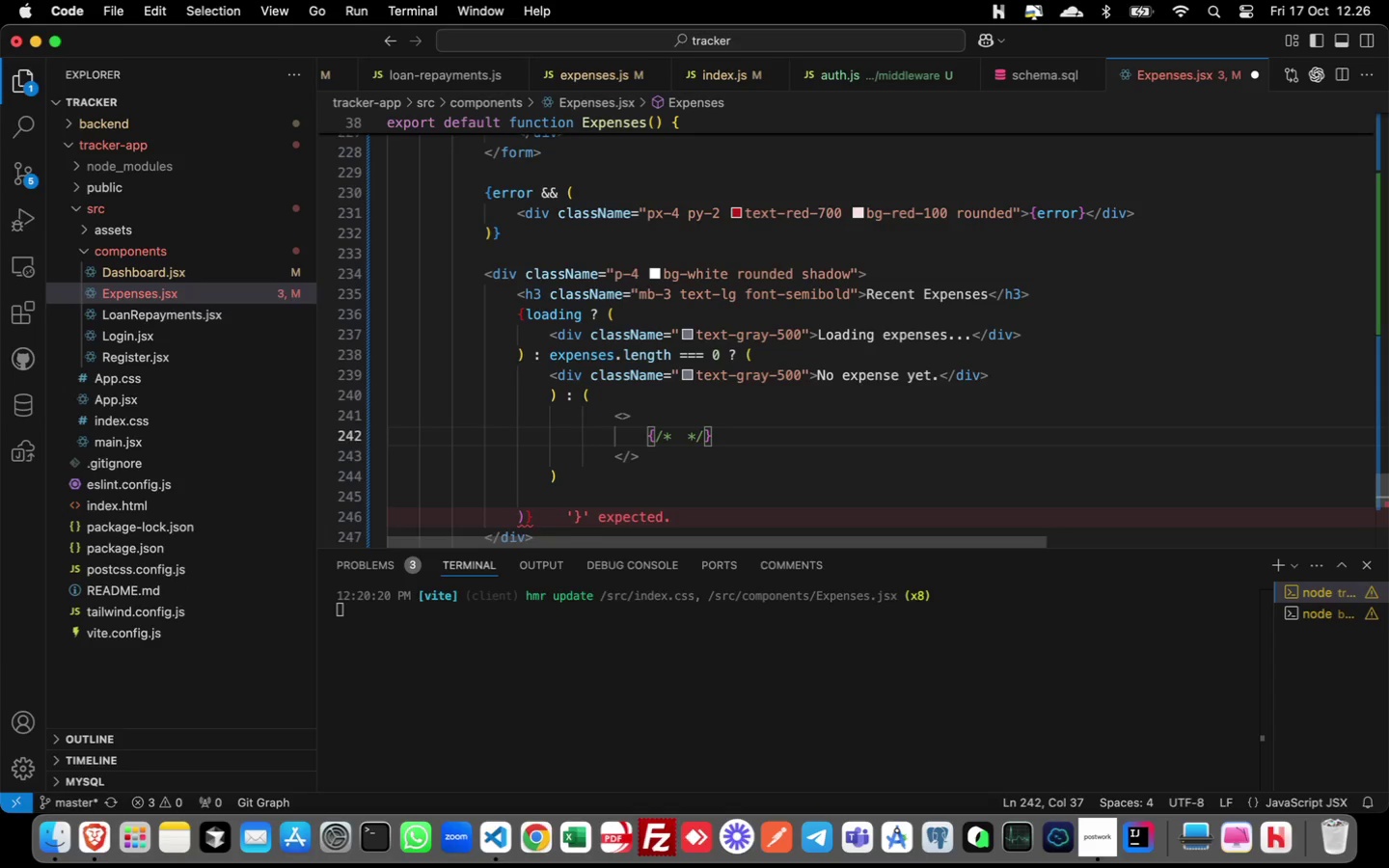 
type(mobile card list)
 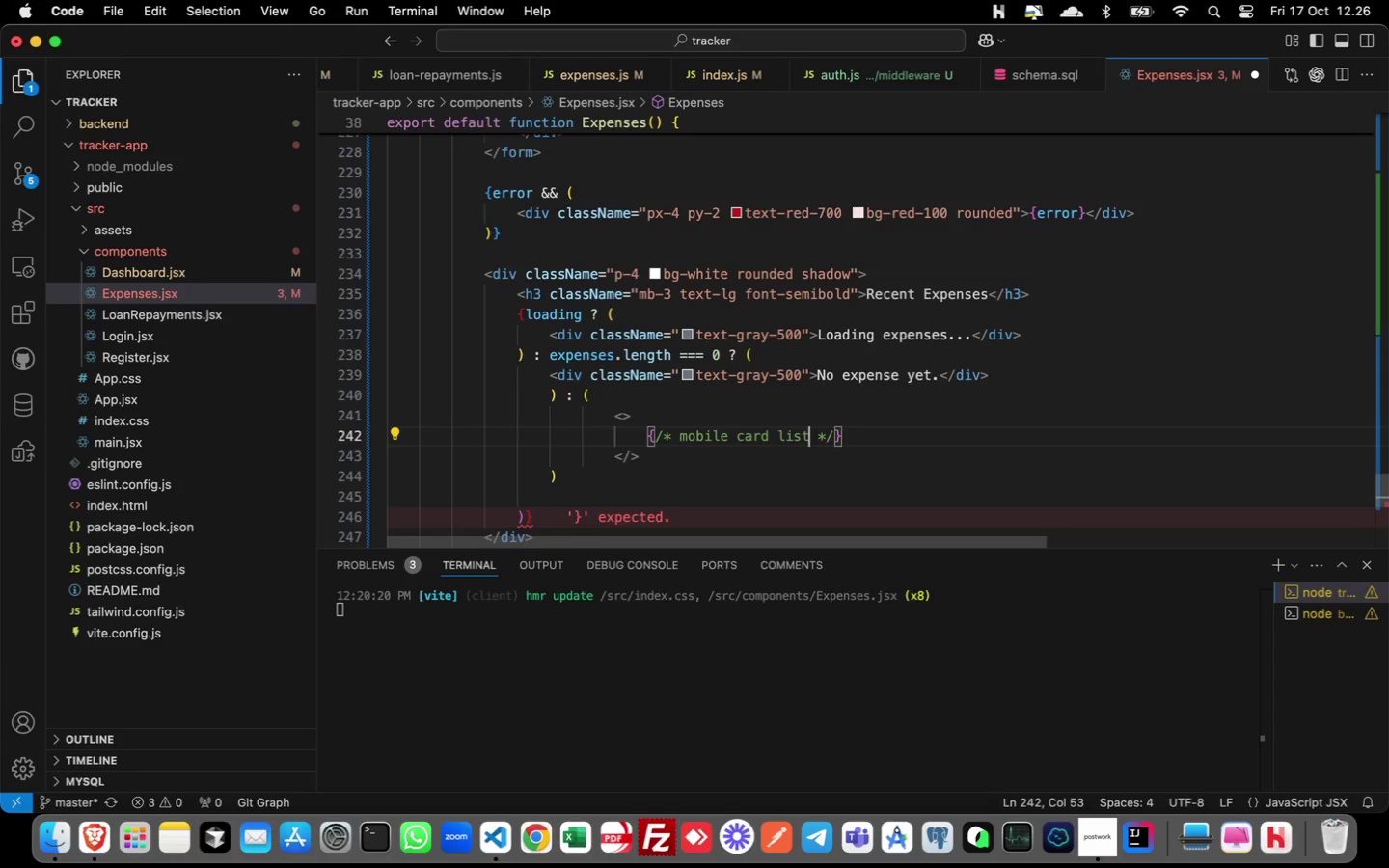 
key(Meta+ArrowRight)
 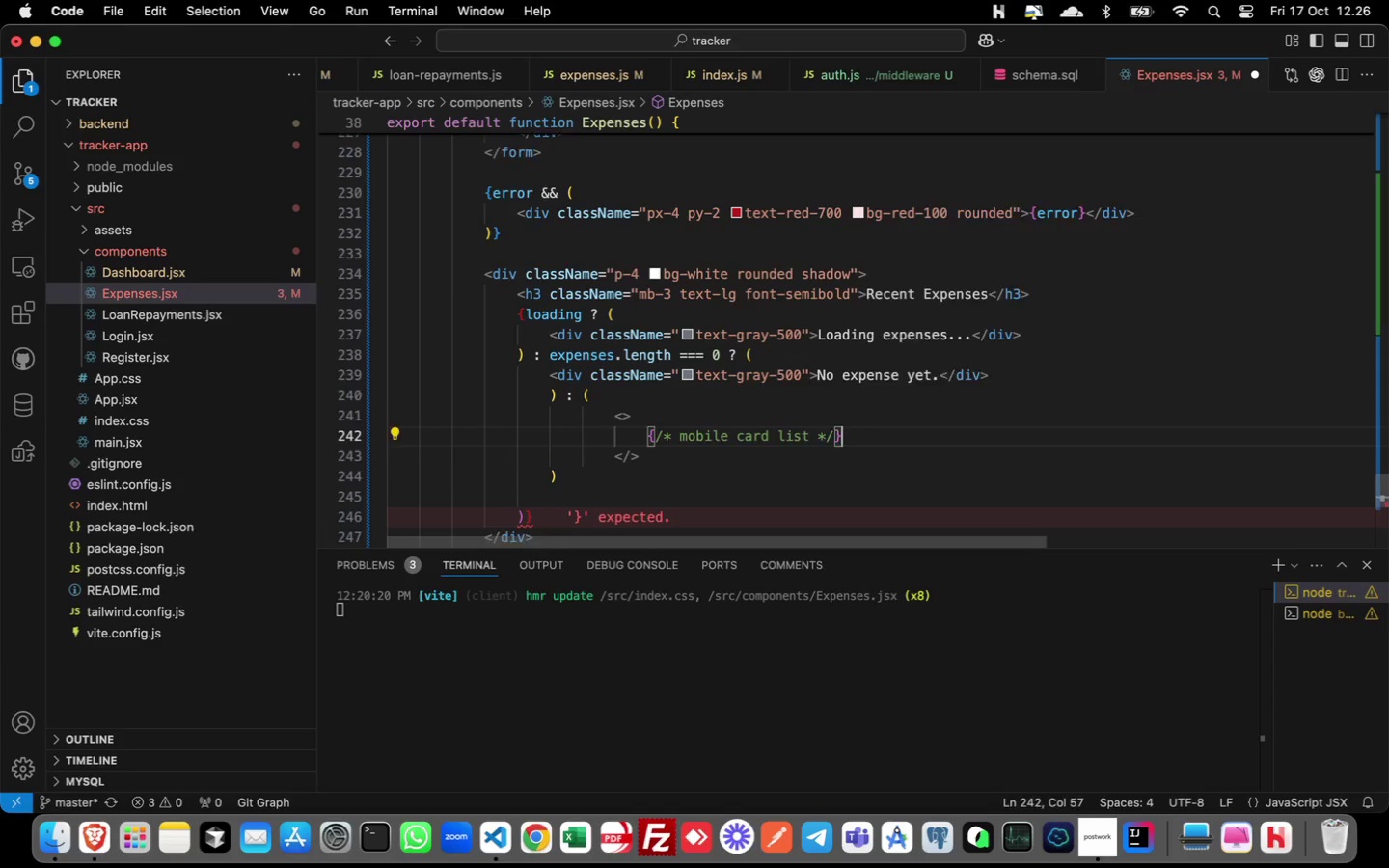 
key(ArrowRight)
 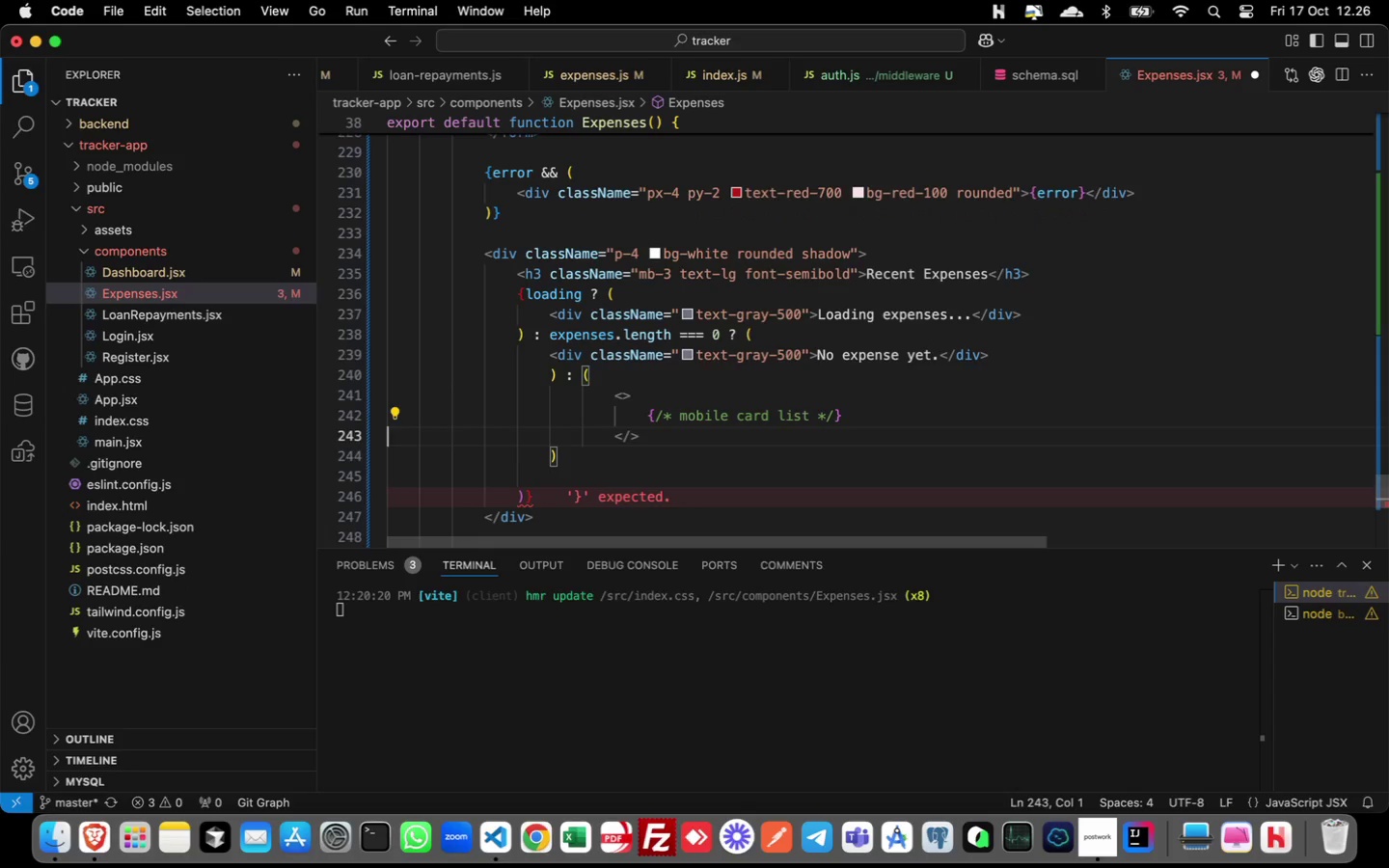 
key(Meta+CommandLeft)
 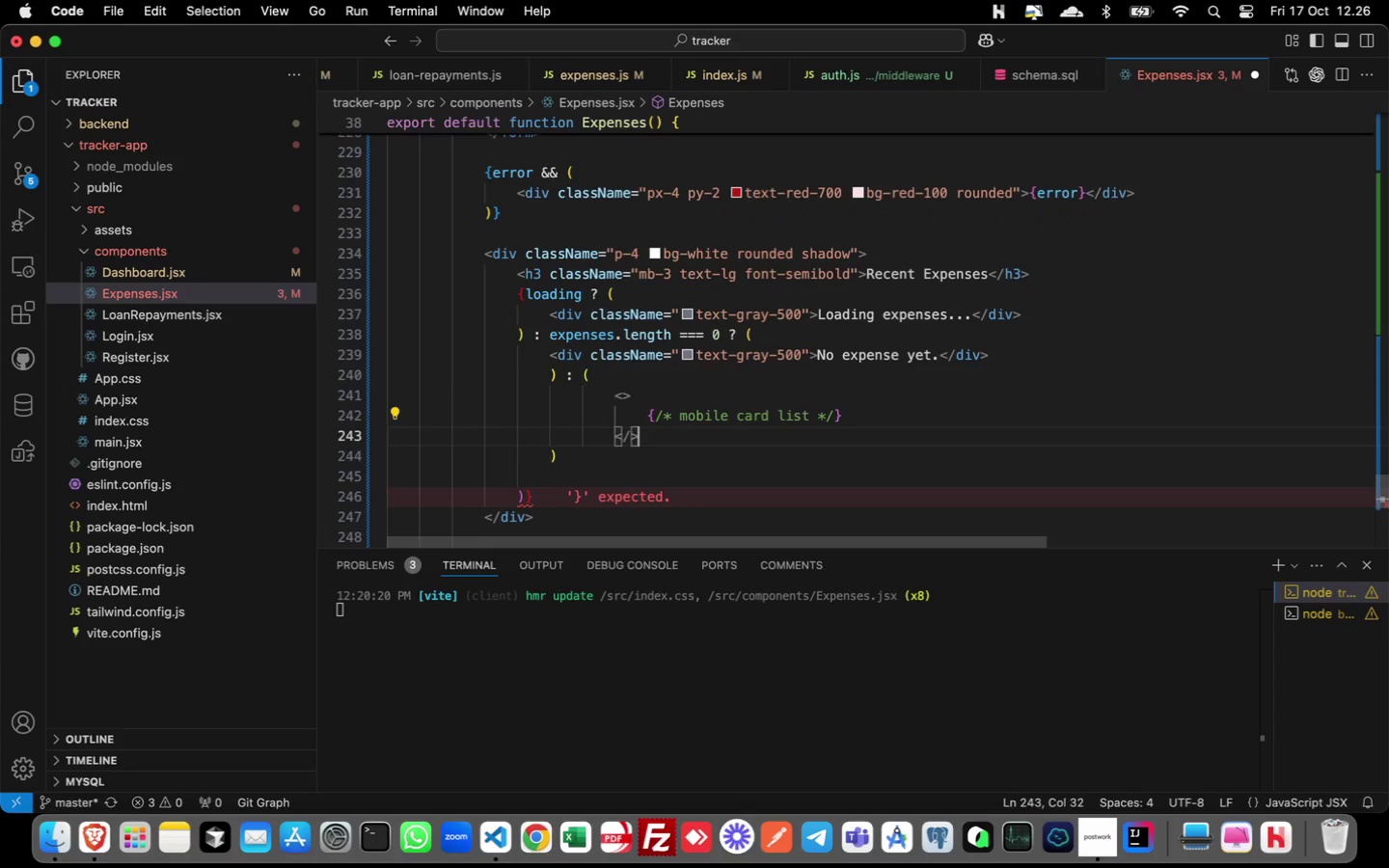 
key(Meta+ArrowRight)
 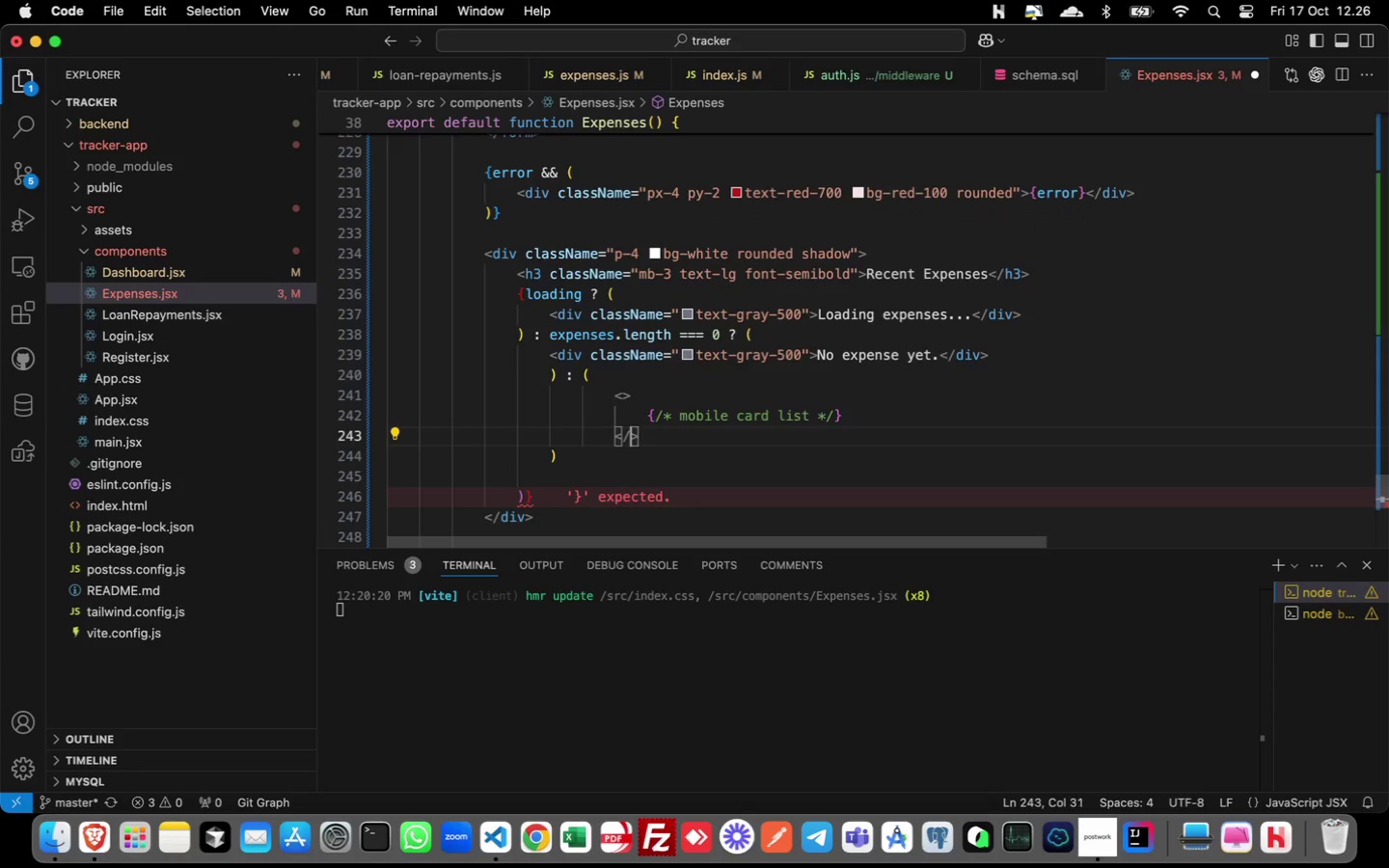 
key(ArrowLeft)
 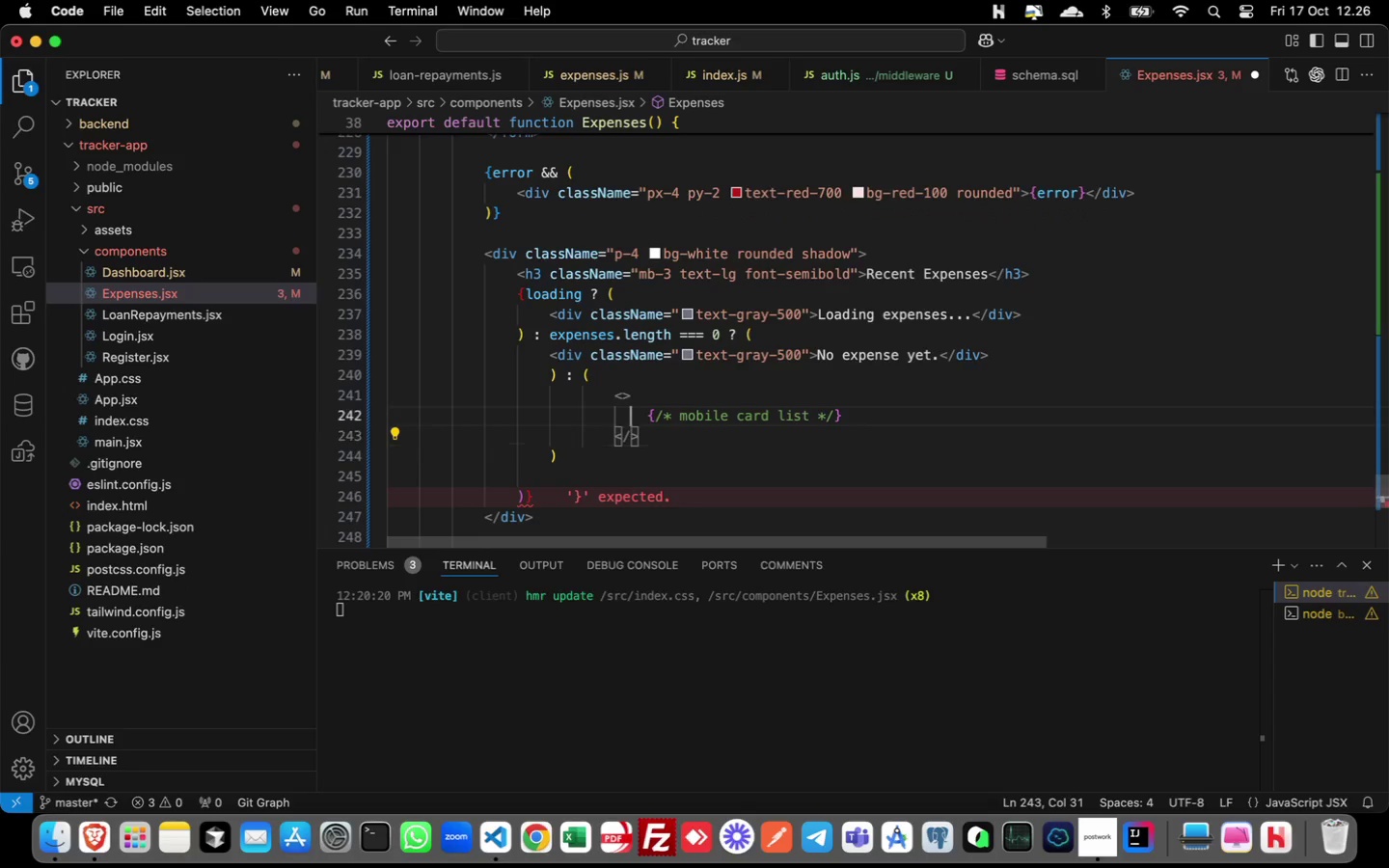 
key(ArrowUp)
 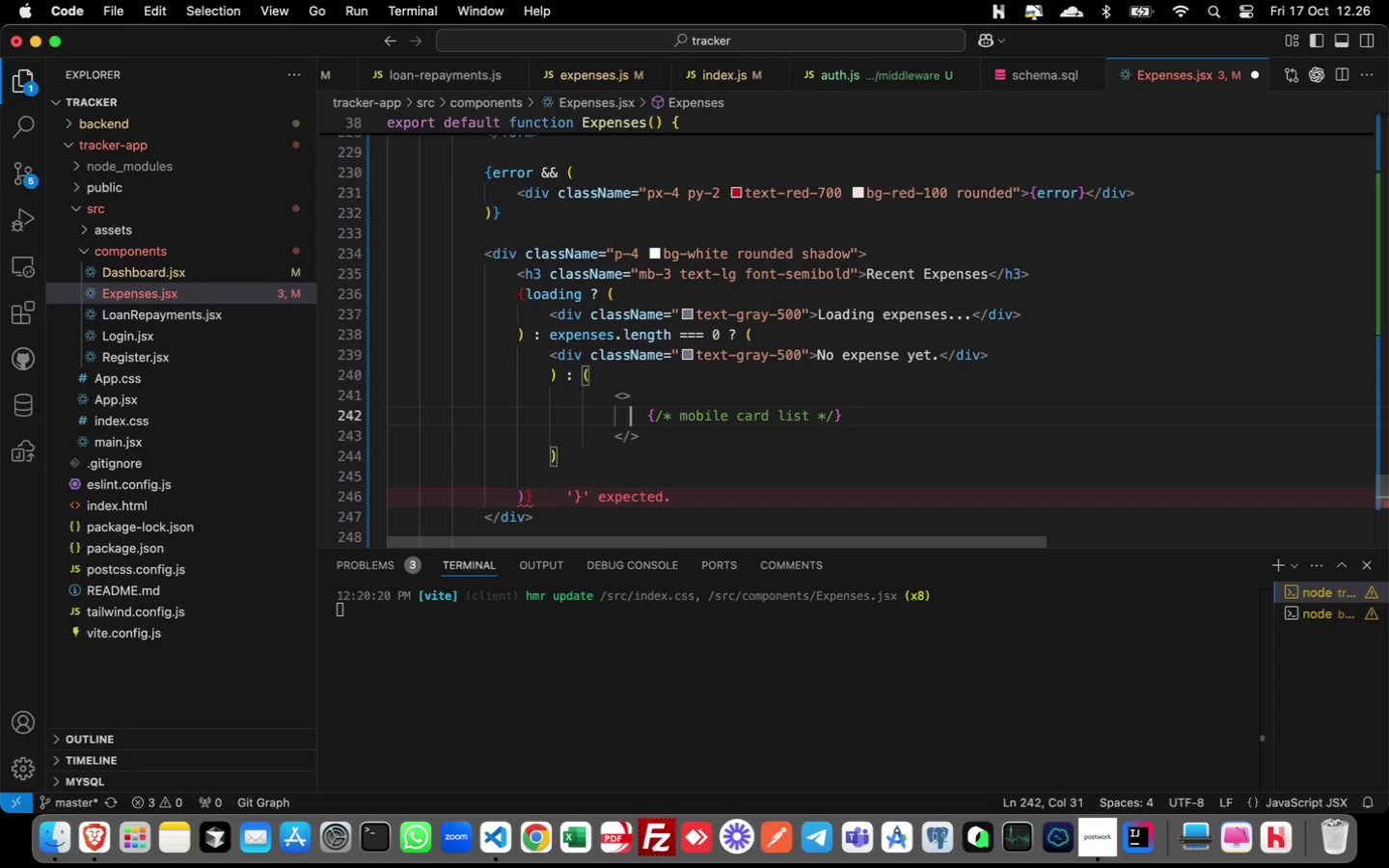 
key(ArrowDown)
 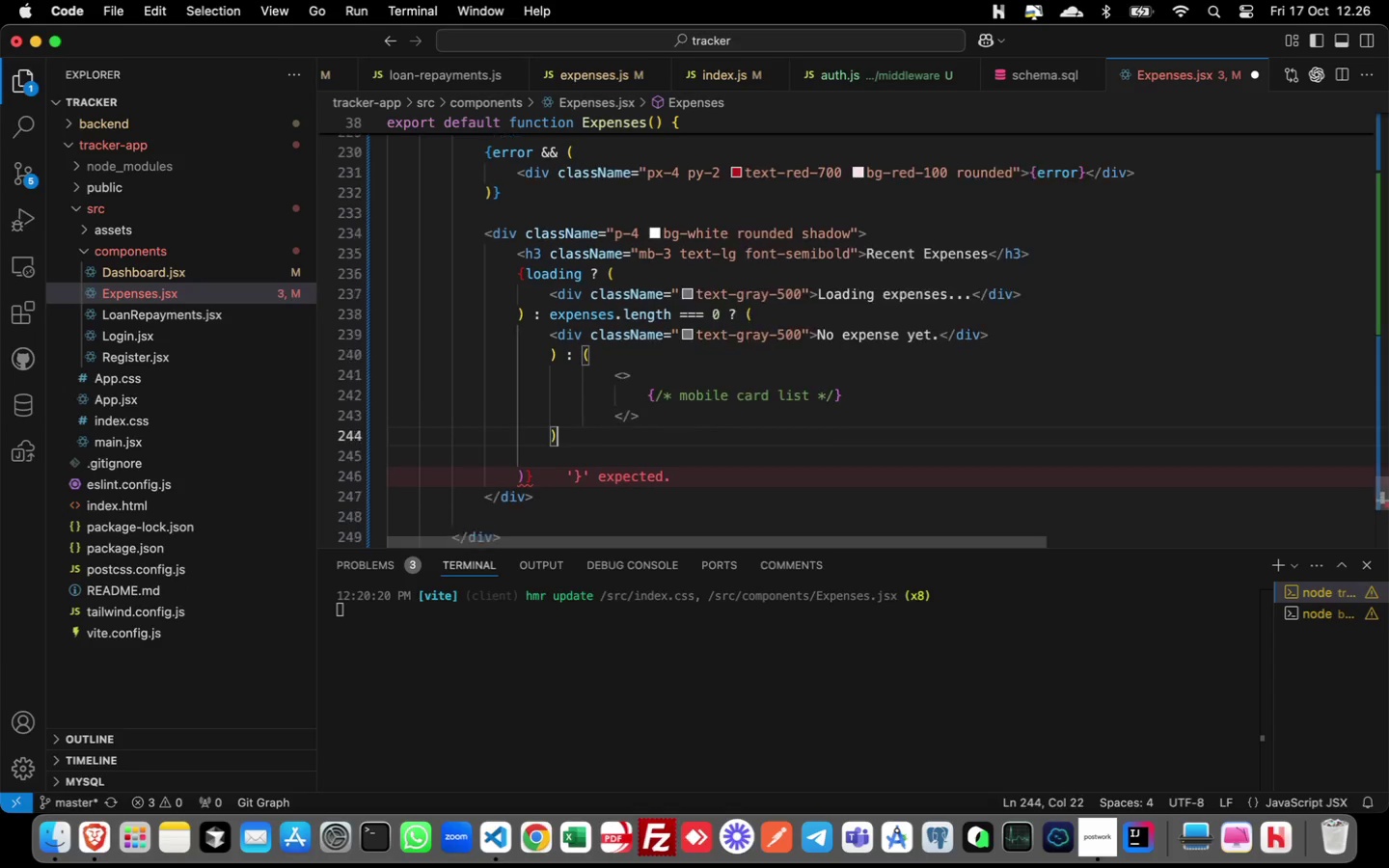 
key(ArrowDown)
 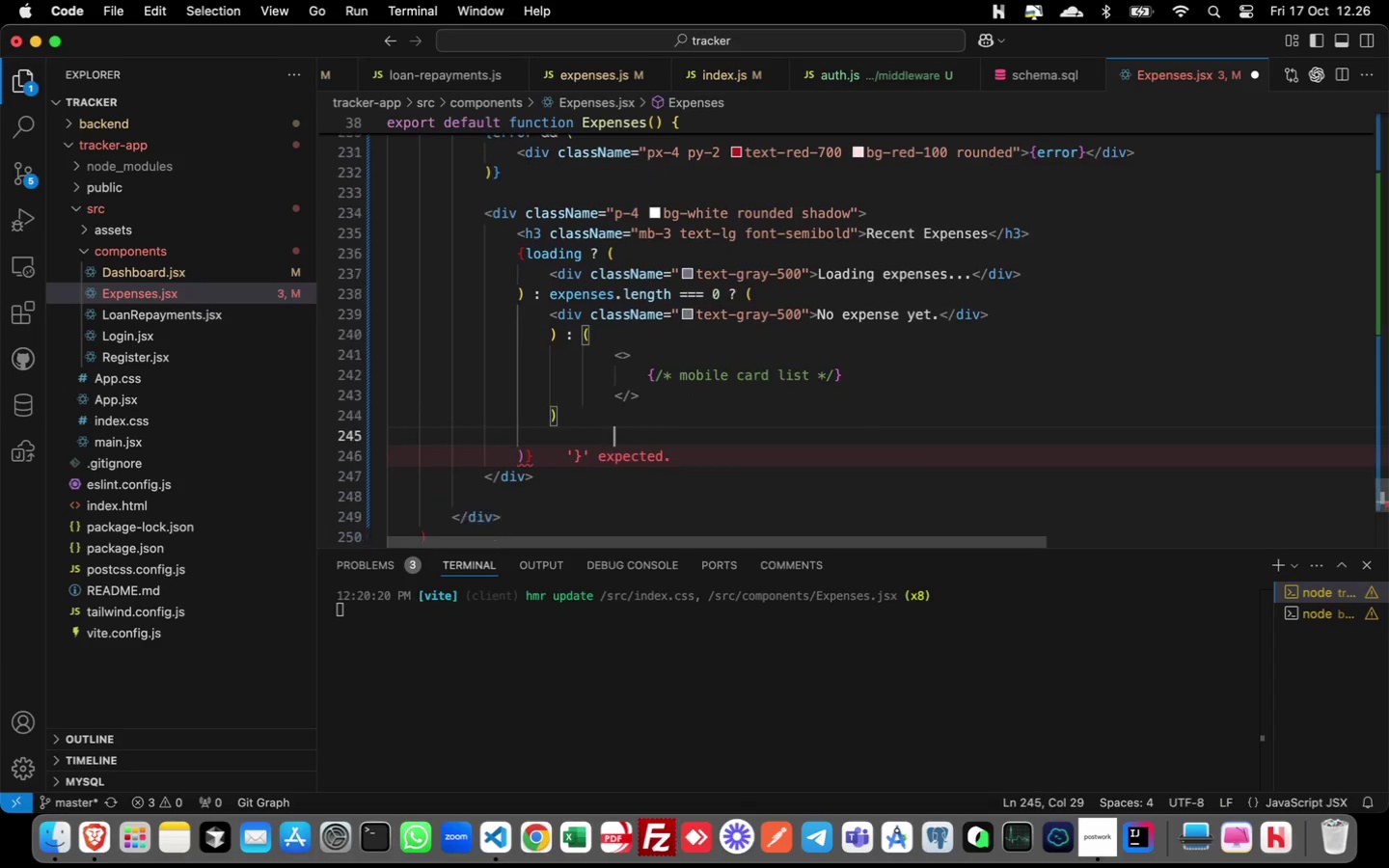 
key(ArrowDown)
 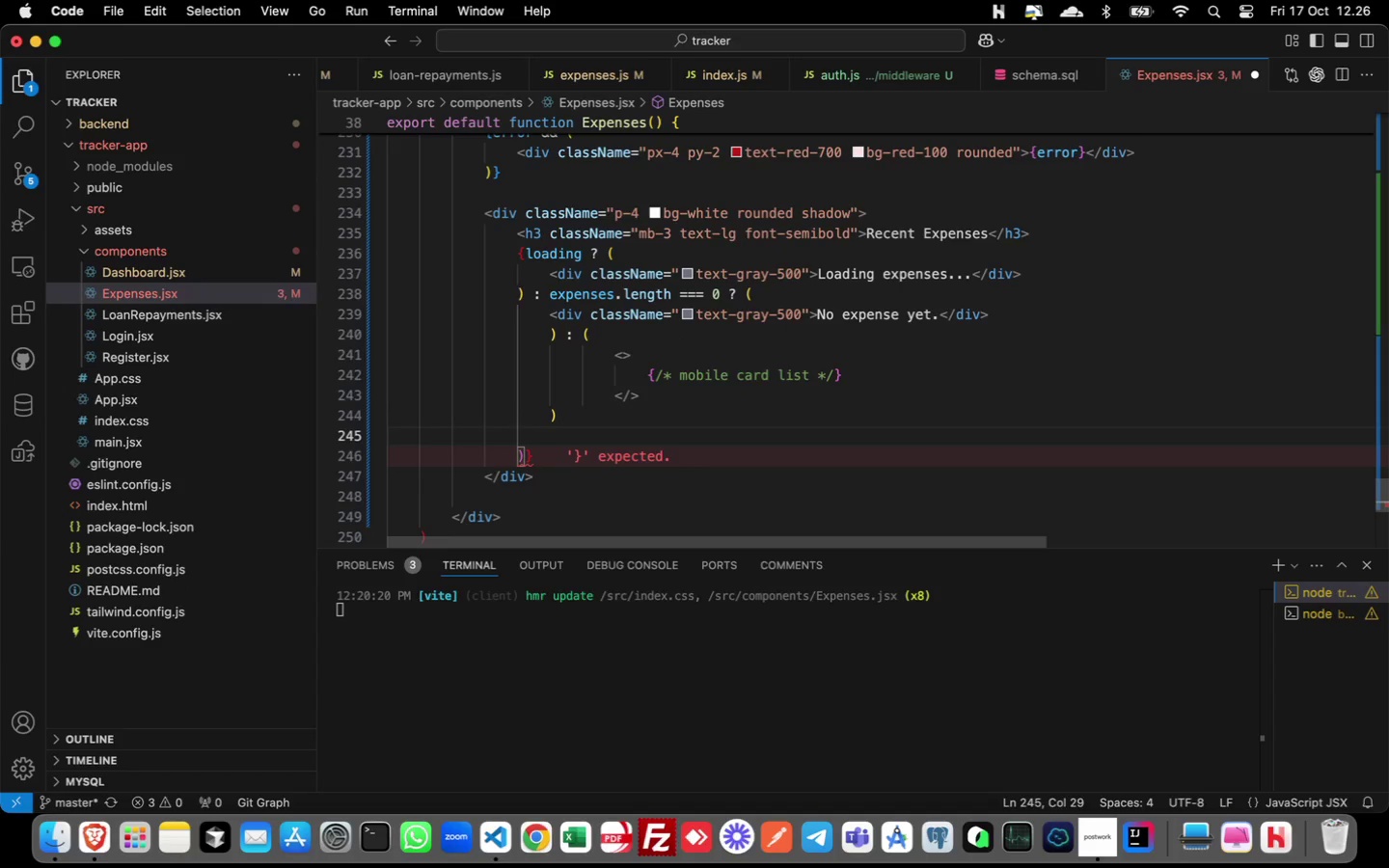 
wait(13.48)
 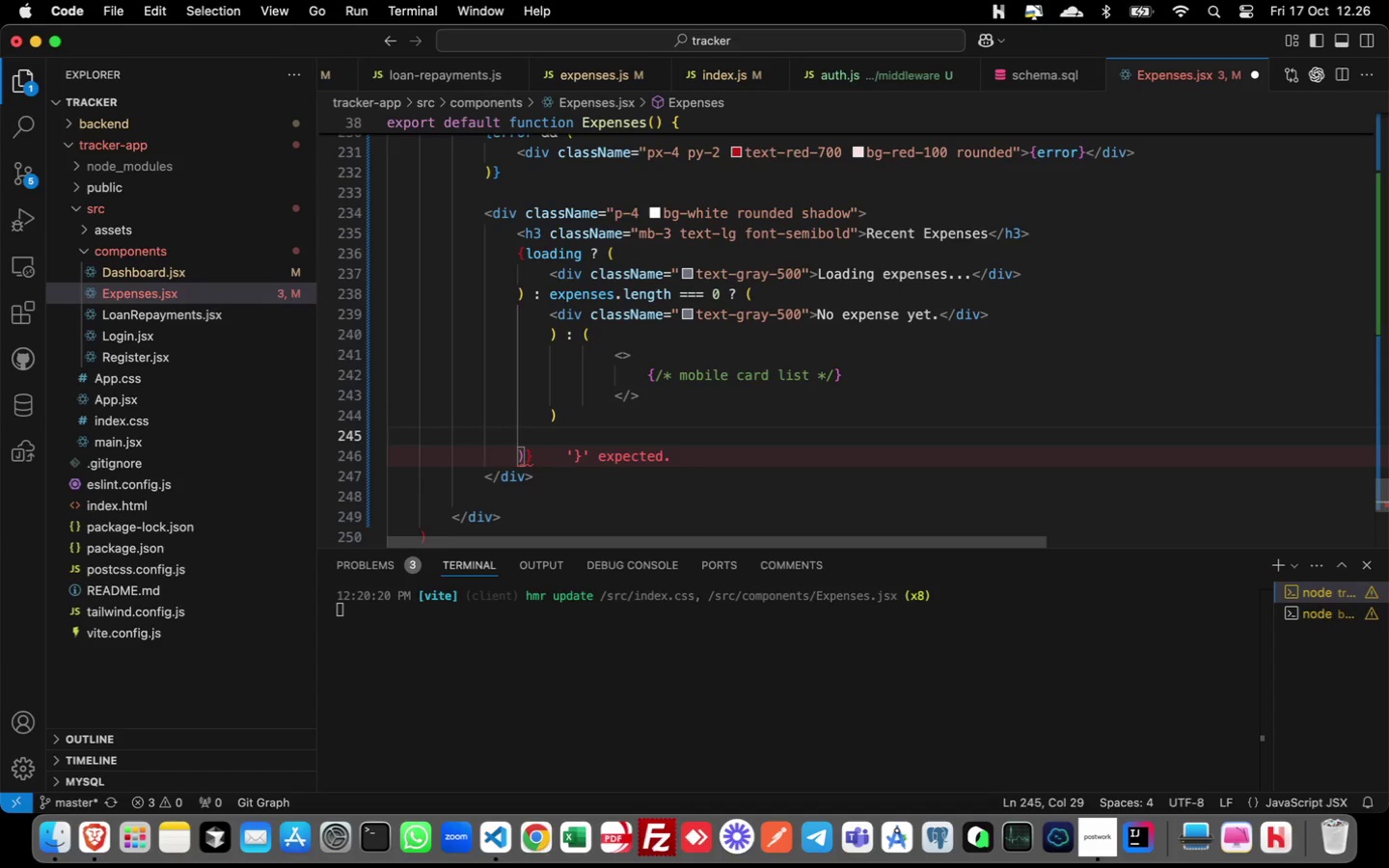 
key(ArrowUp)
 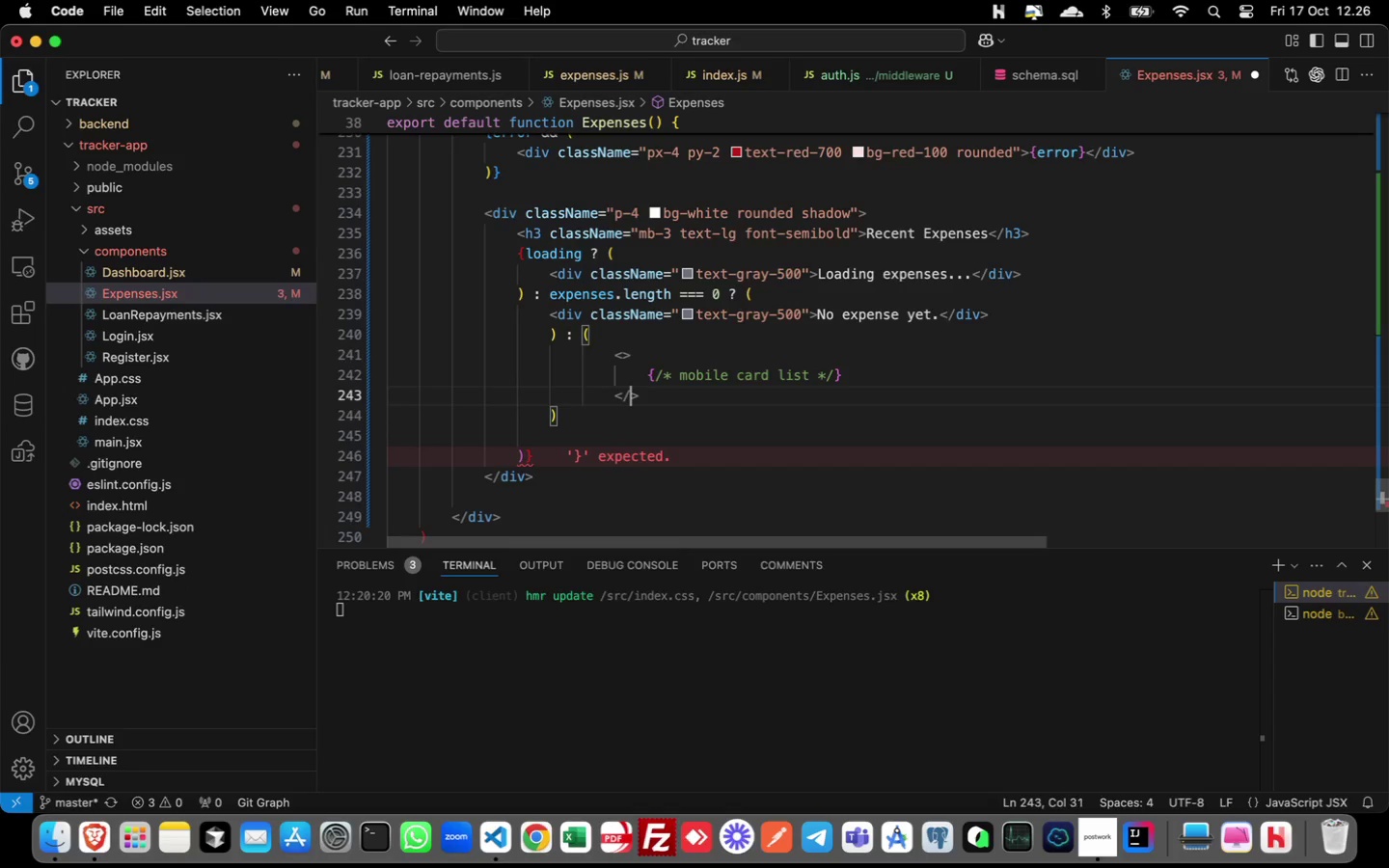 
key(ArrowUp)
 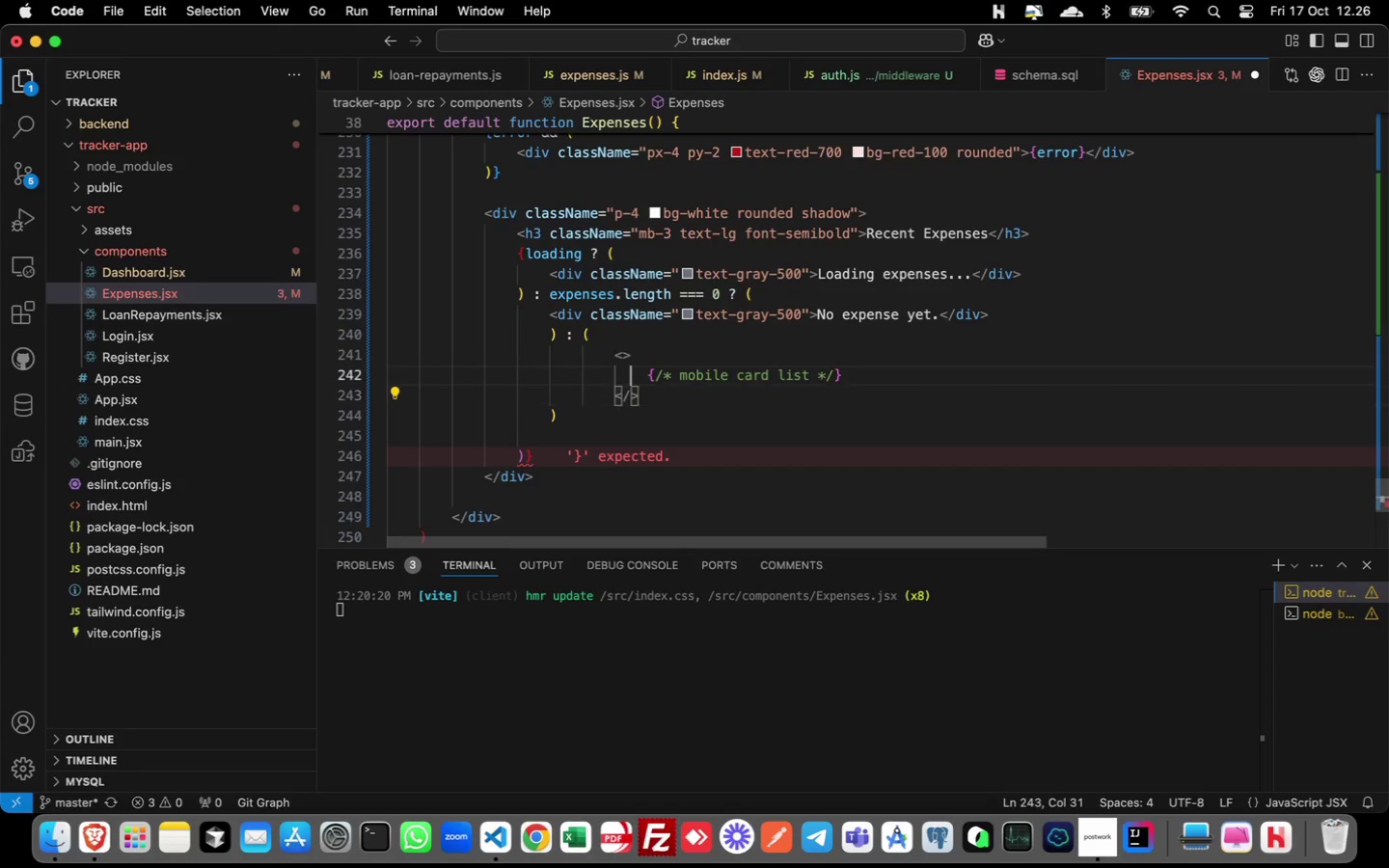 
key(ArrowUp)
 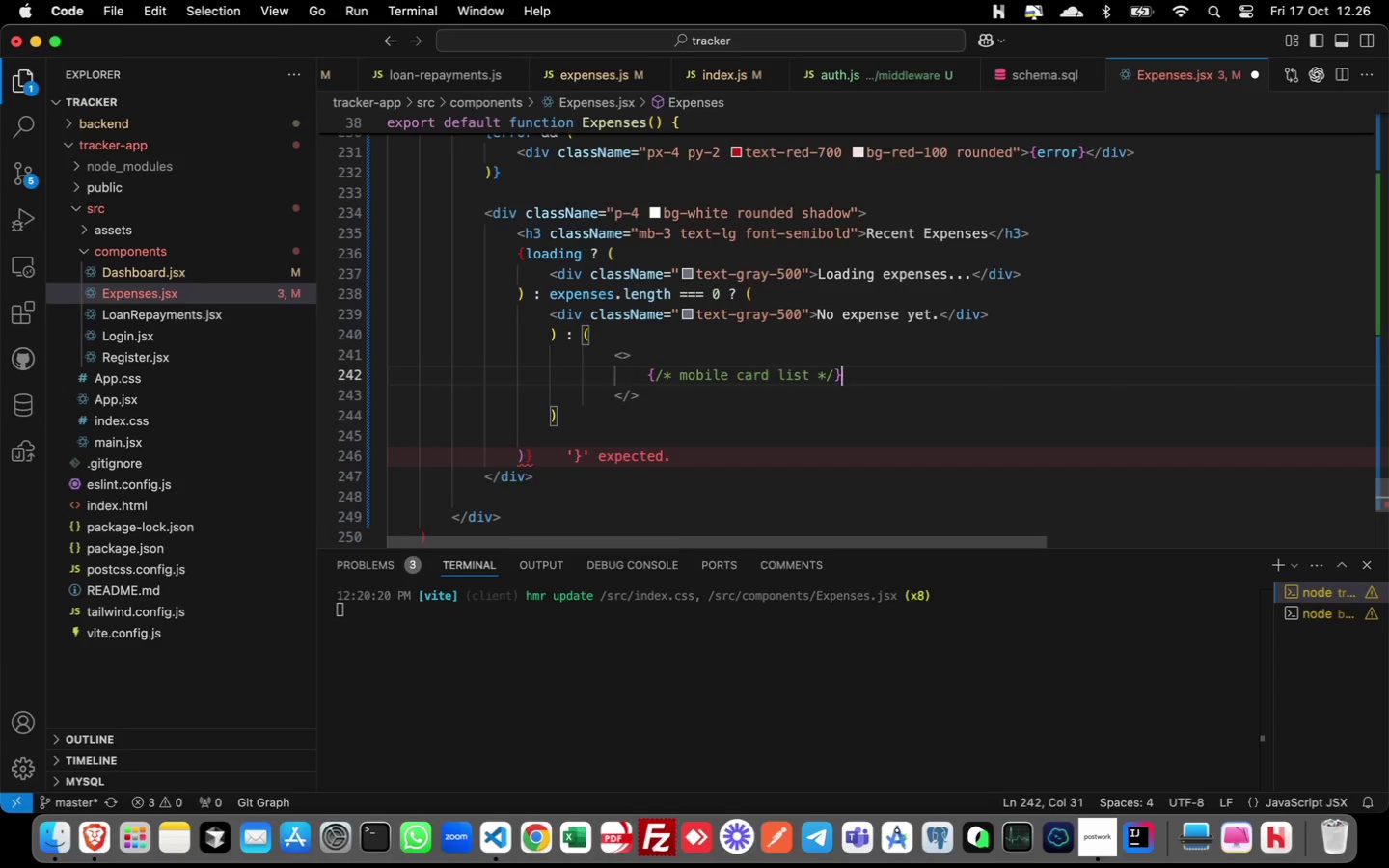 
key(Meta+ArrowRight)
 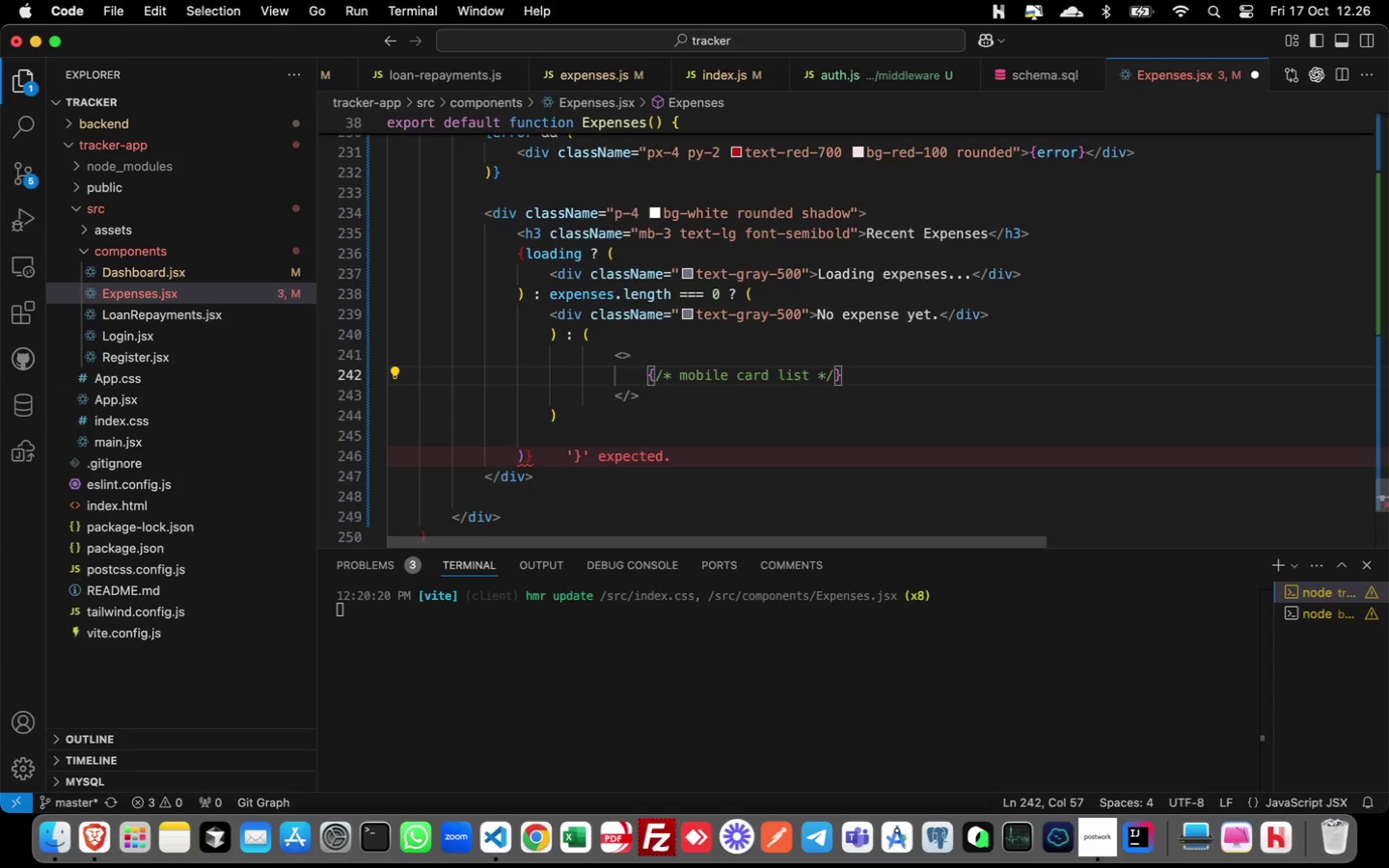 
key(Enter)
 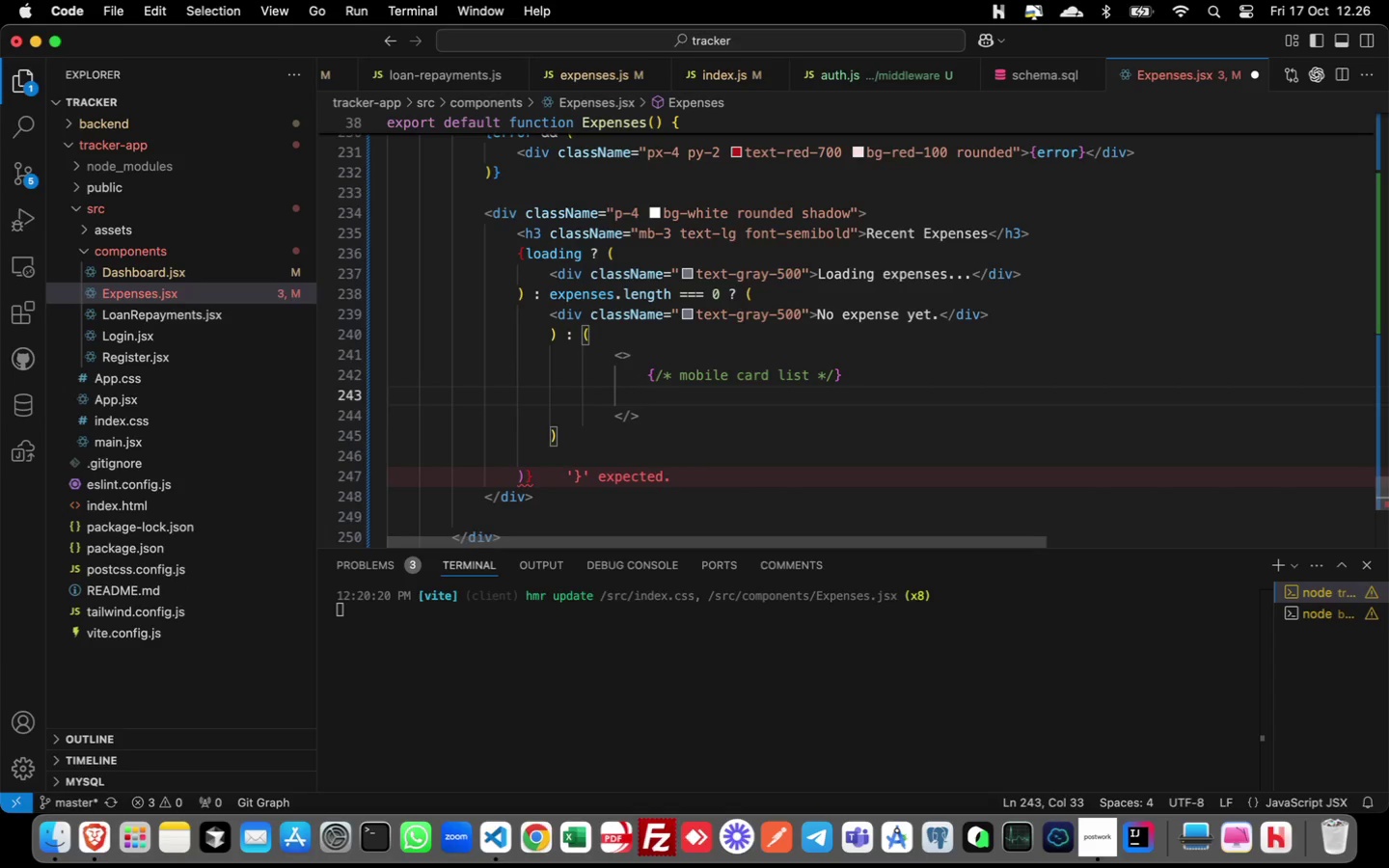 
type(div)
 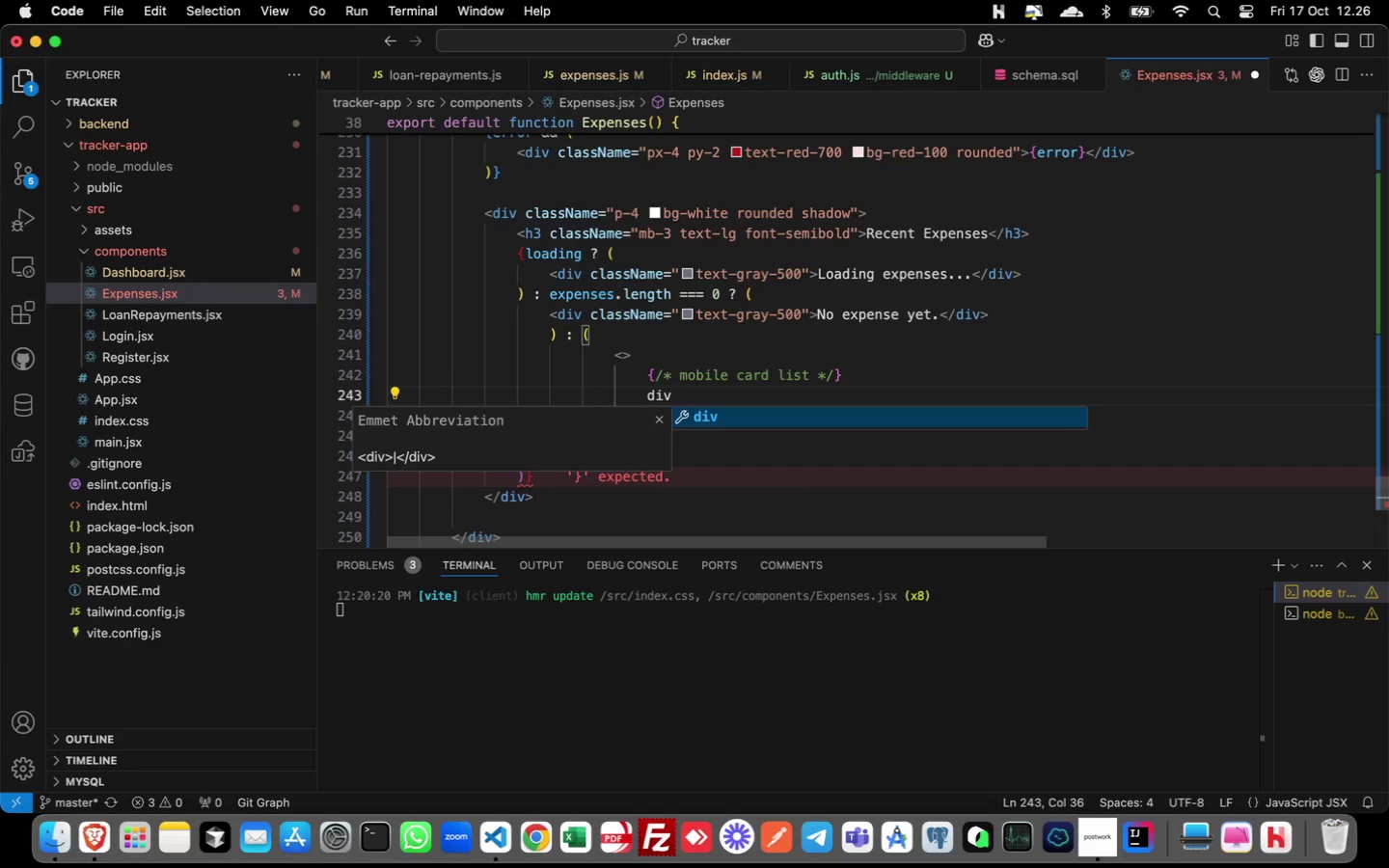 
key(Enter)
 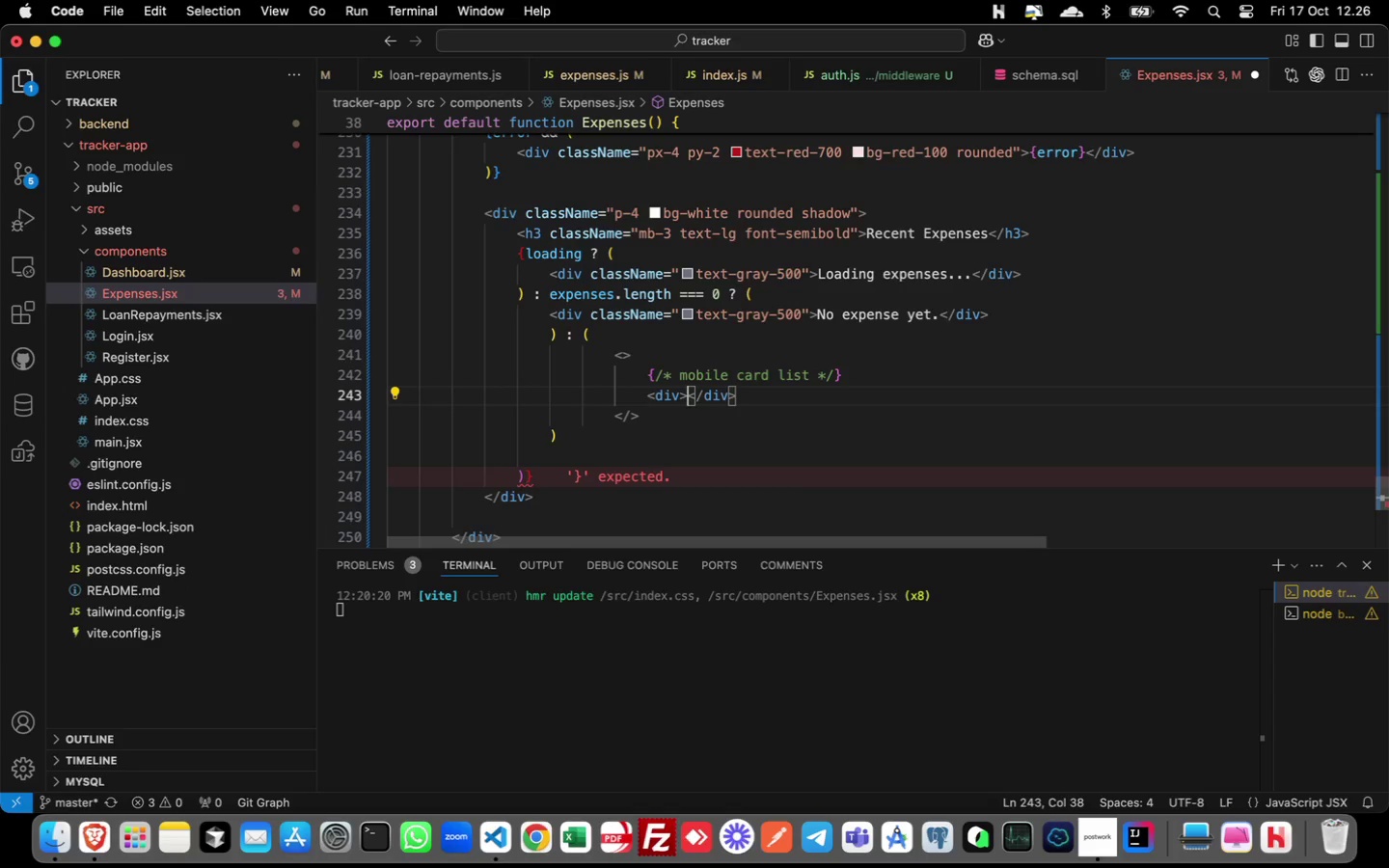 
key(ArrowLeft)
 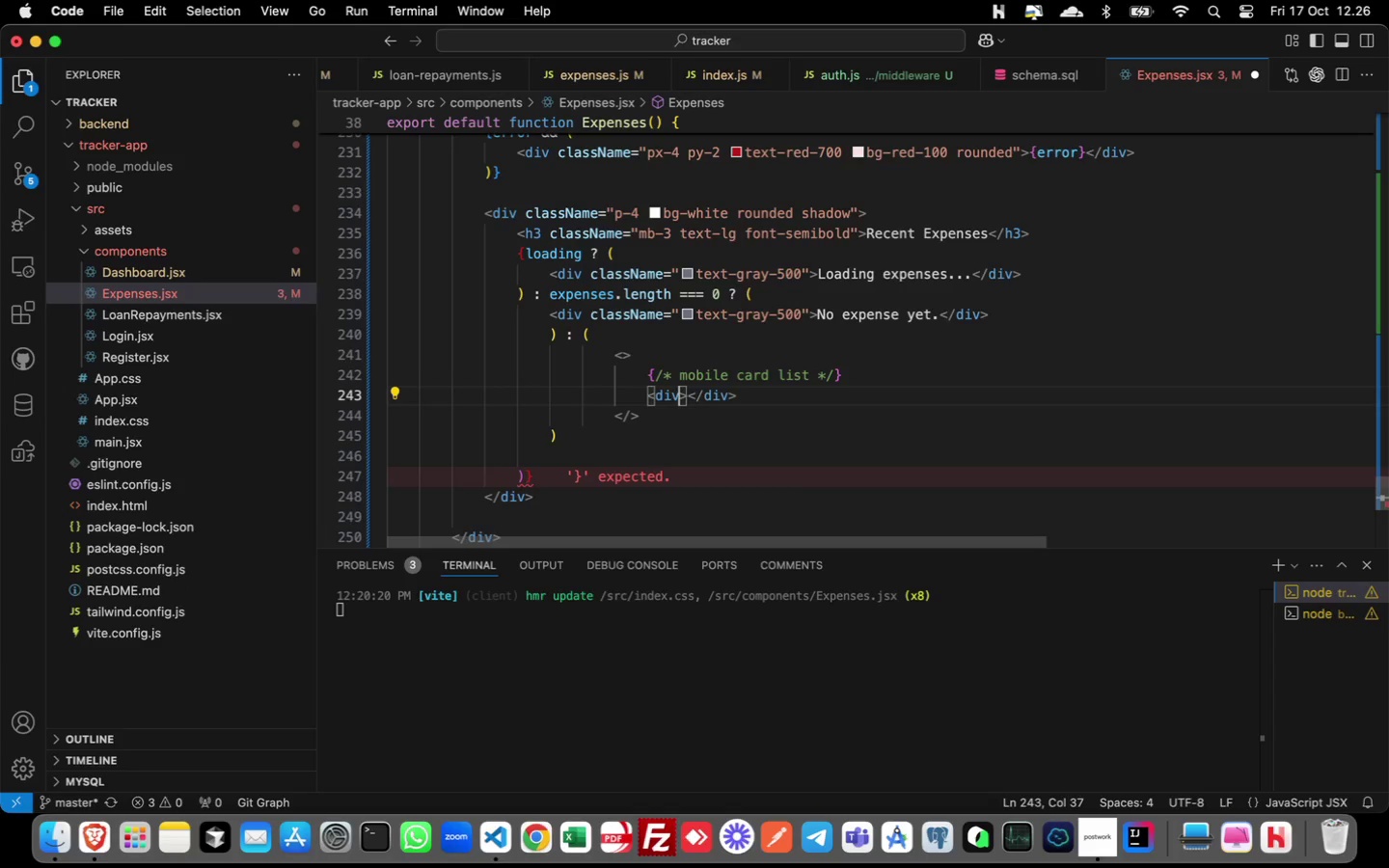 
type( classNam)
 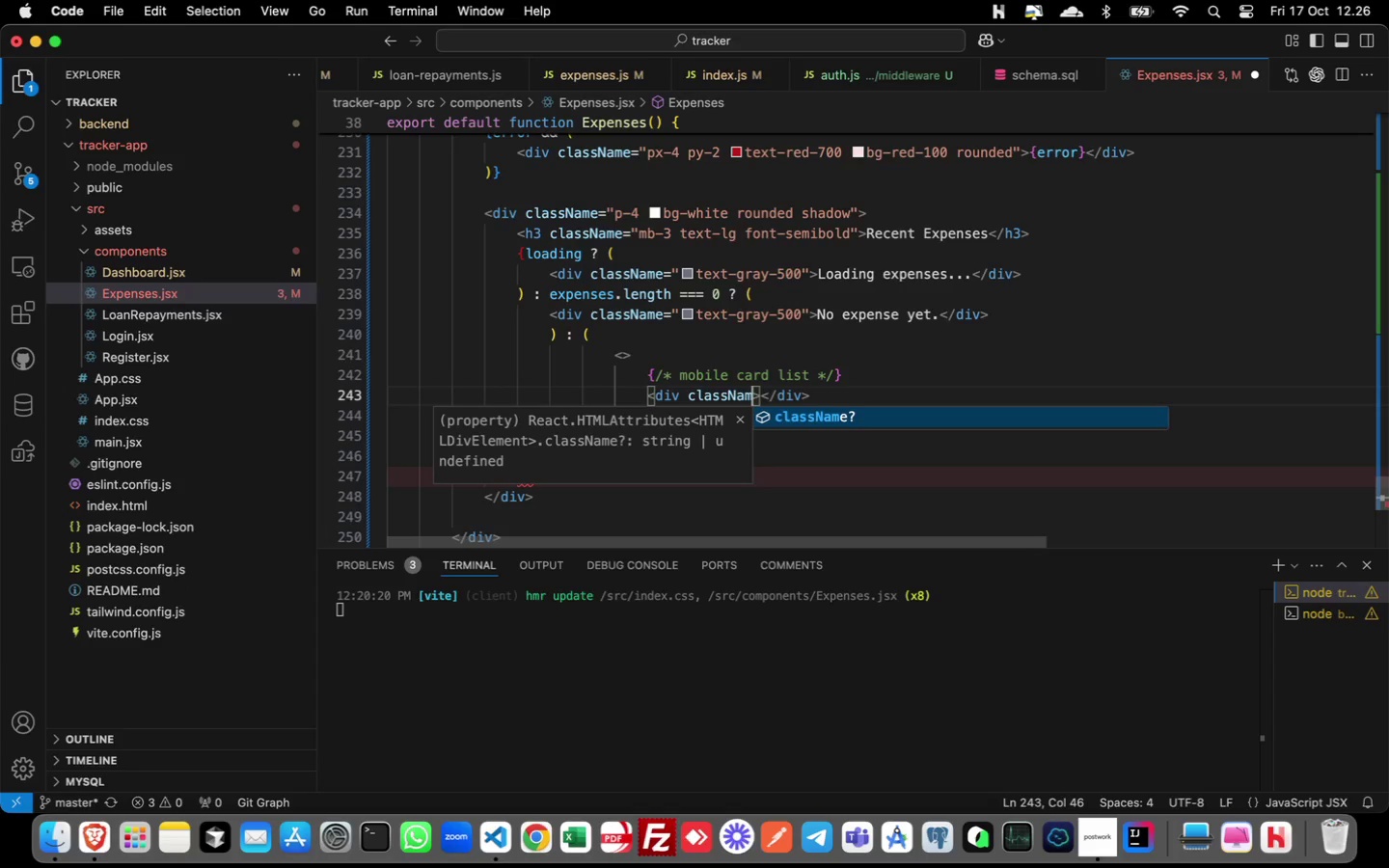 
key(Enter)
 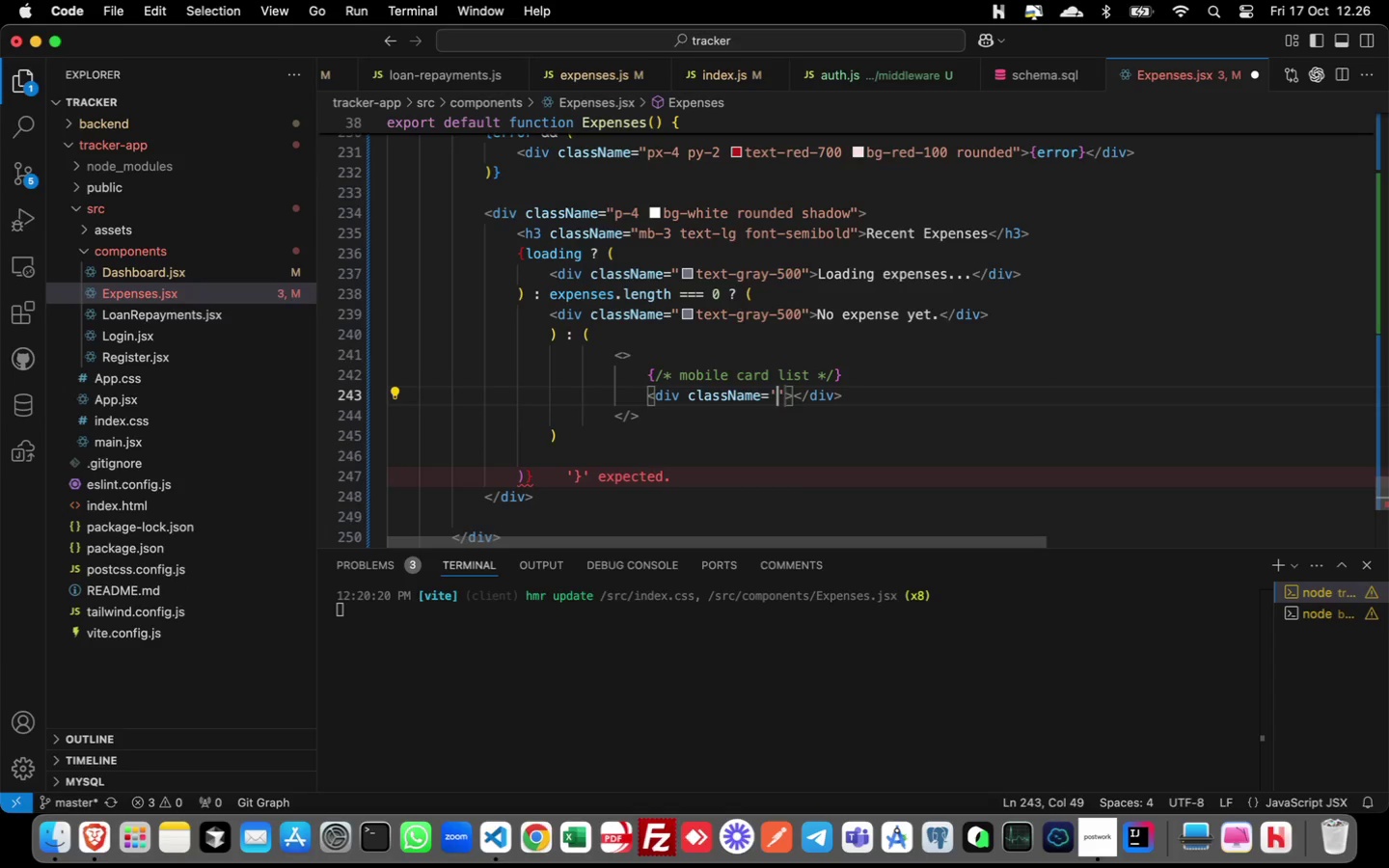 
key(ArrowLeft)
 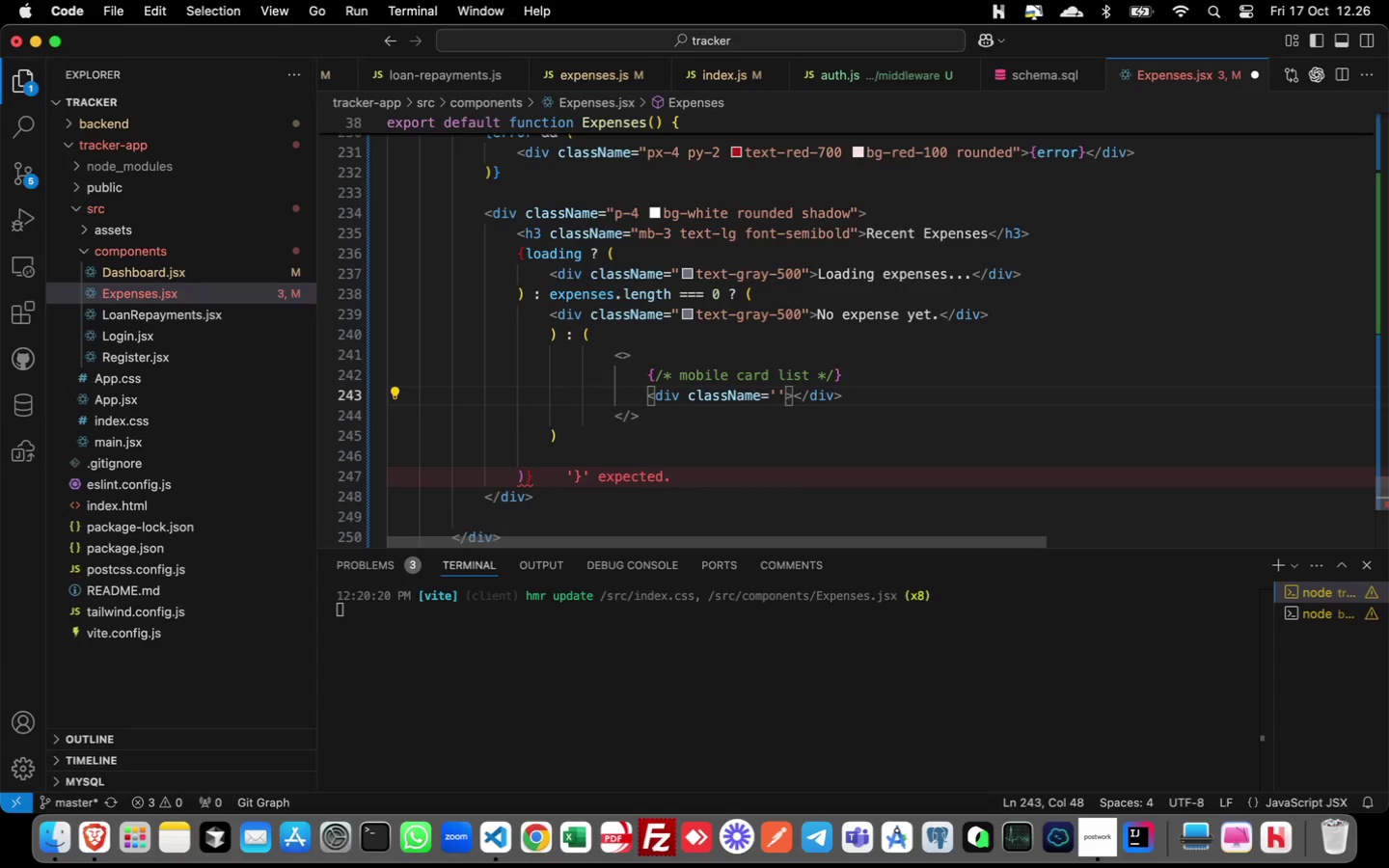 
key(Shift+ArrowRight)
 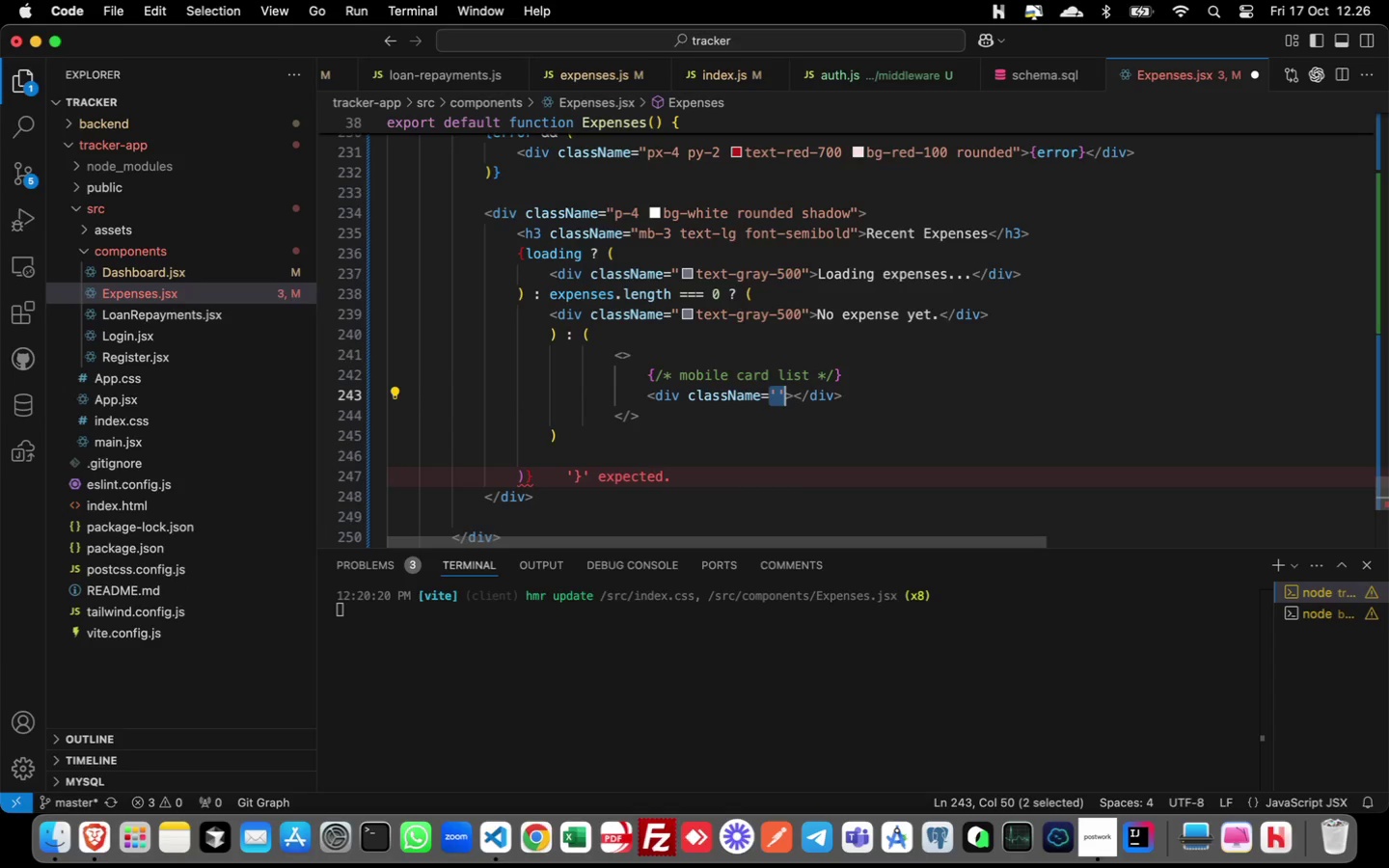 
key(Shift+ArrowRight)
 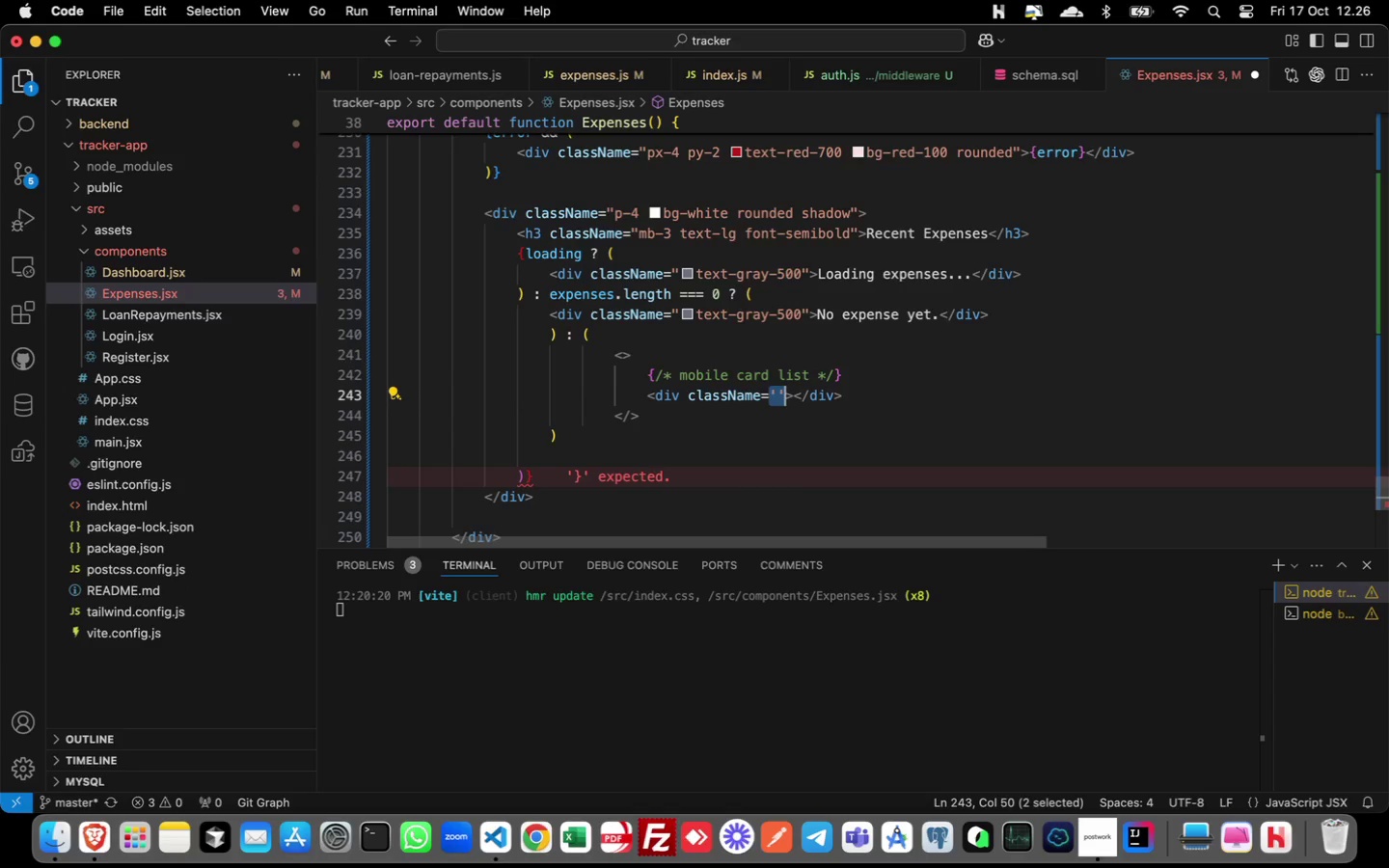 
type("text-grayt)
key(Backspace)
type(-500)
 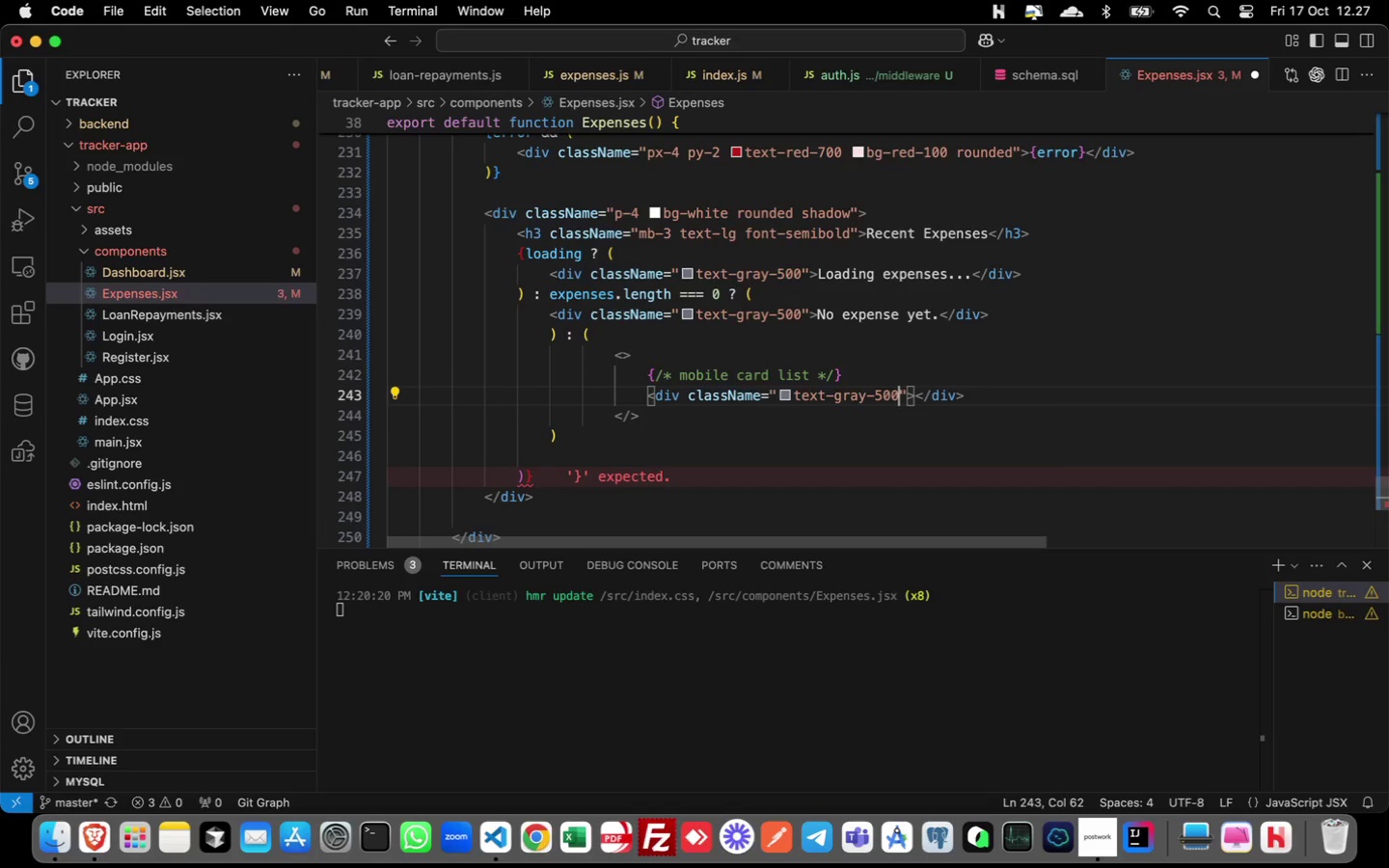 
wait(8.33)
 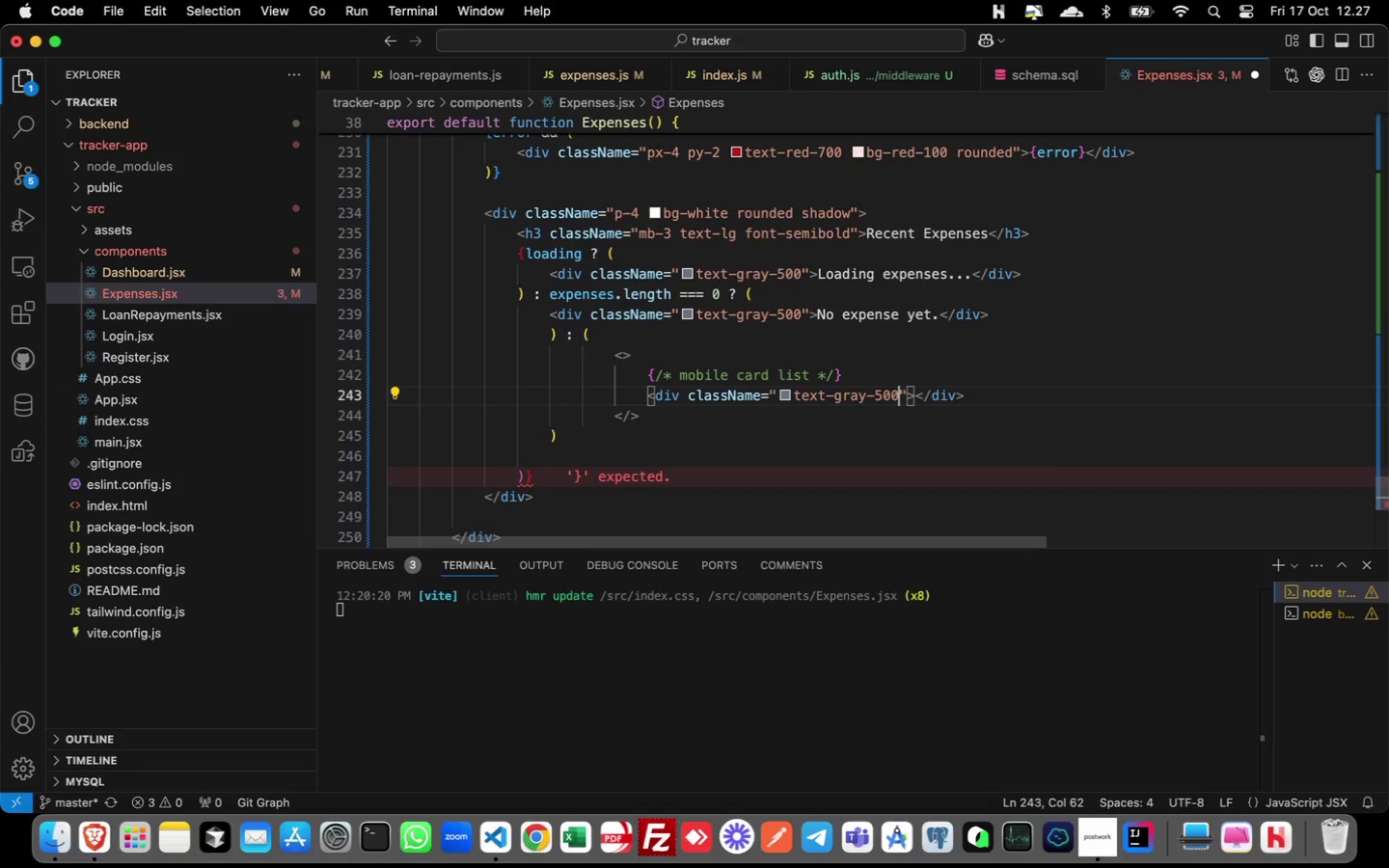 
key(ArrowLeft)
 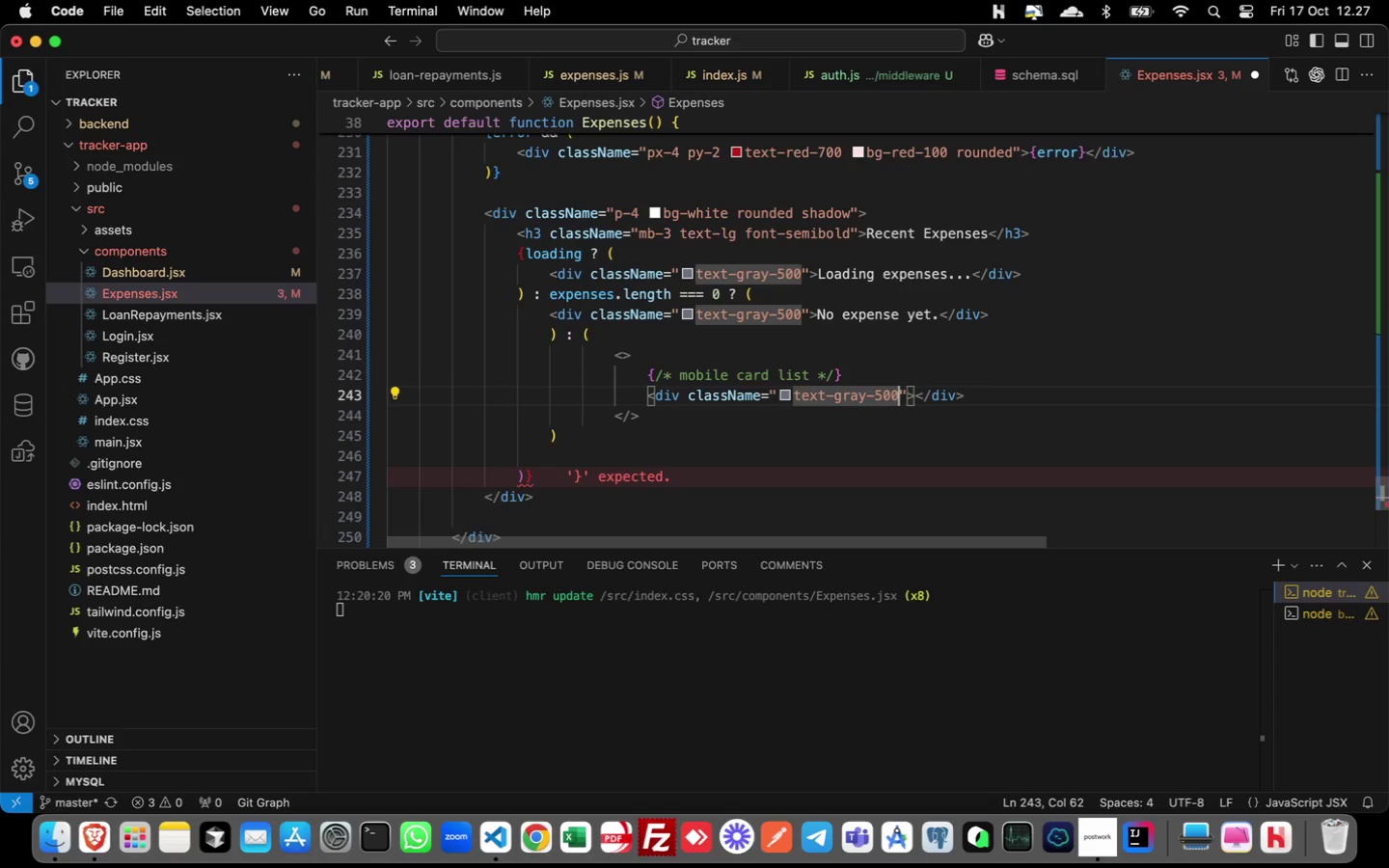 
key(ArrowRight)
 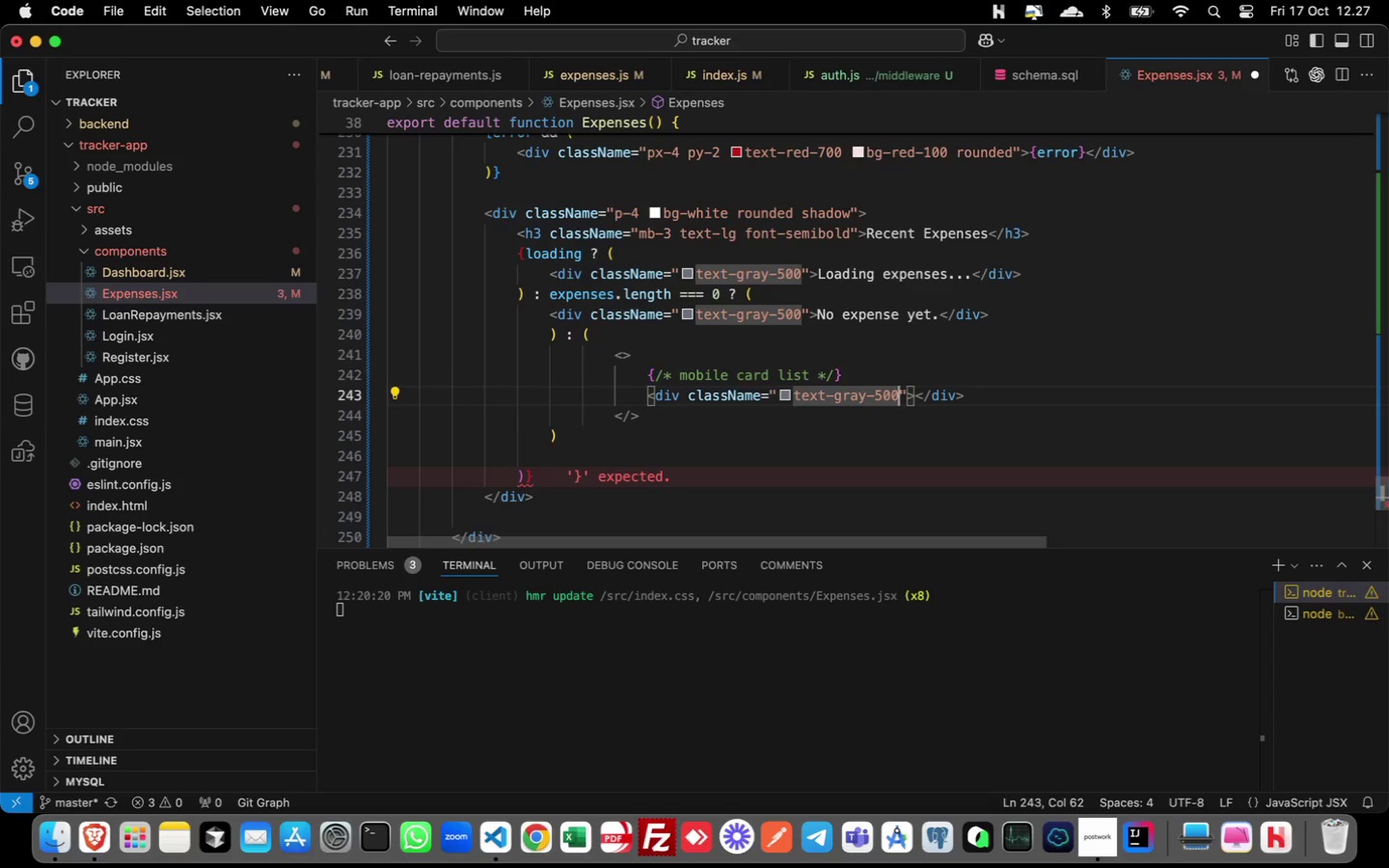 
key(Backspace)
key(Backspace)
key(Backspace)
key(Backspace)
key(Backspace)
key(Backspace)
key(Backspace)
key(Backspace)
key(Backspace)
key(Backspace)
key(Backspace)
key(Backspace)
key(Backspace)
type(space)
 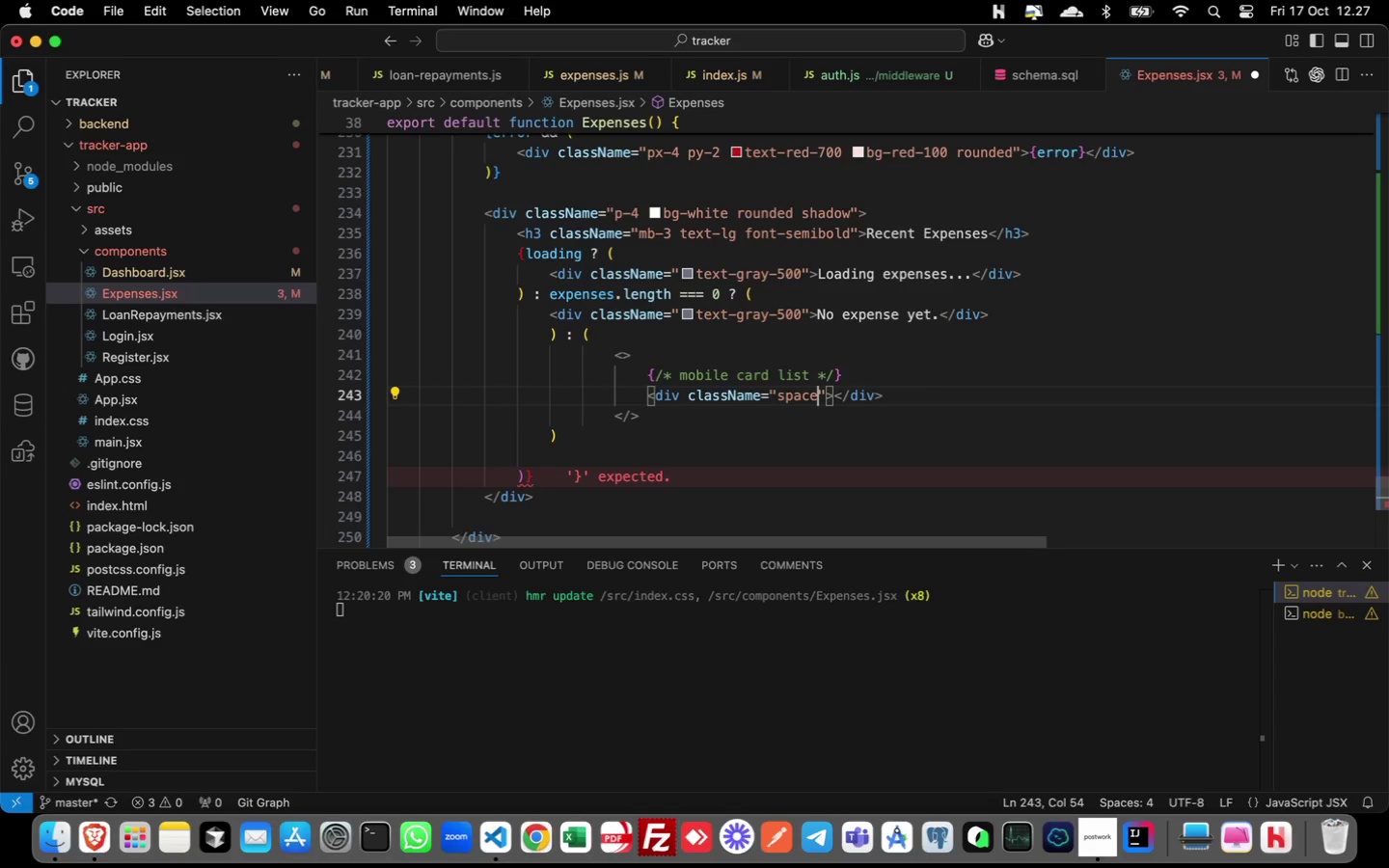 
type(-y-3 md:hidden)
key(Escape)
 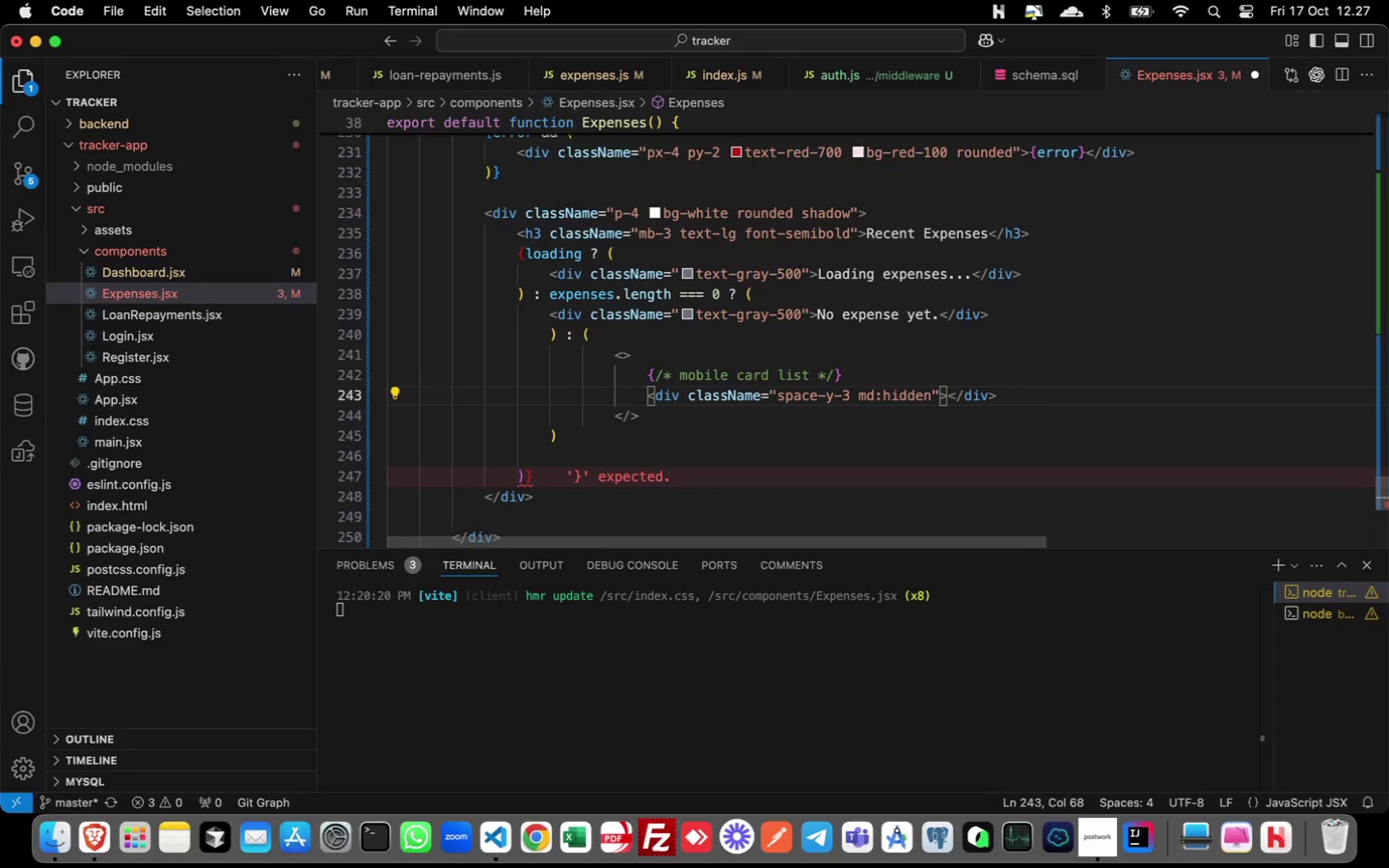 
 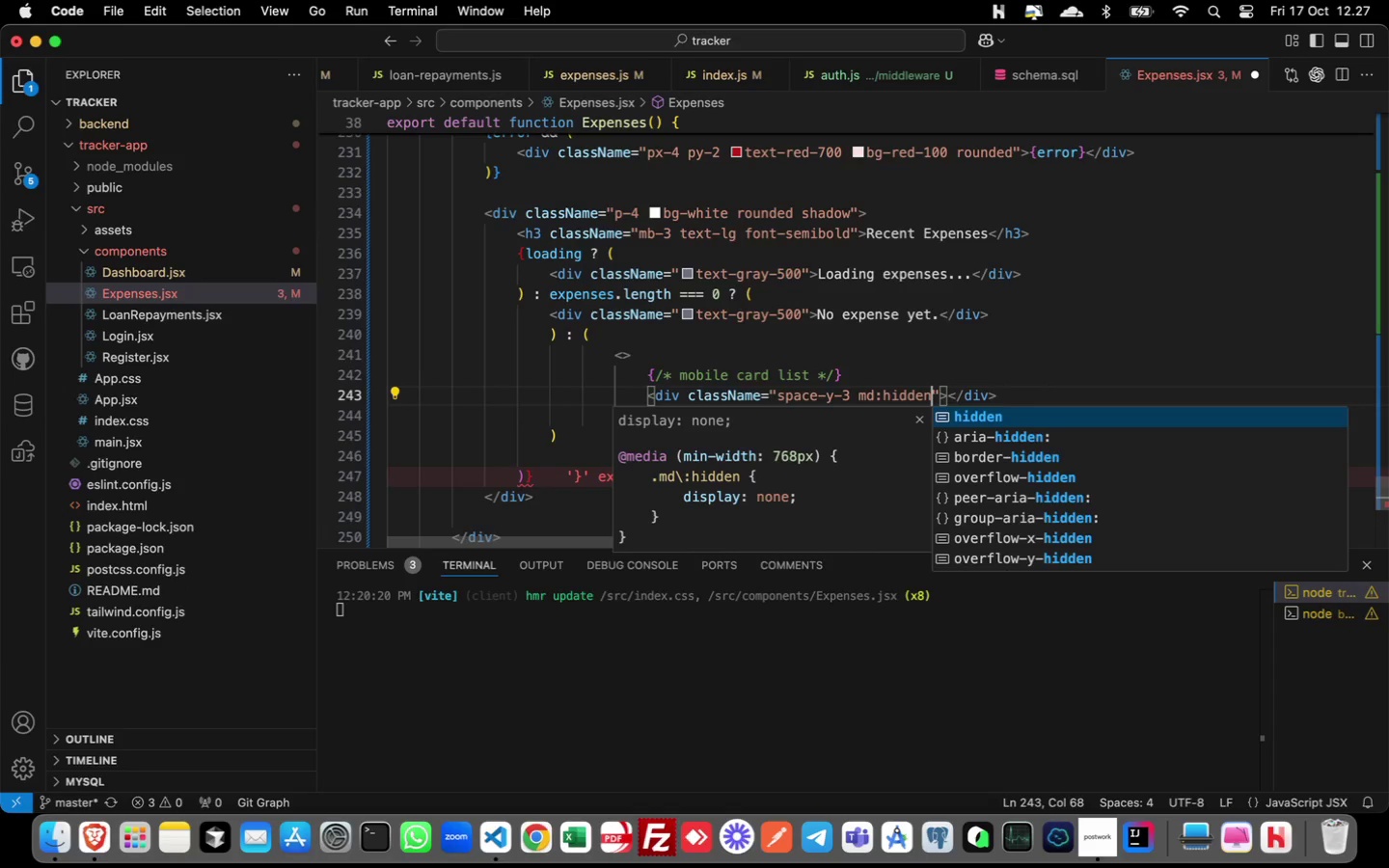 
key(ArrowRight)
 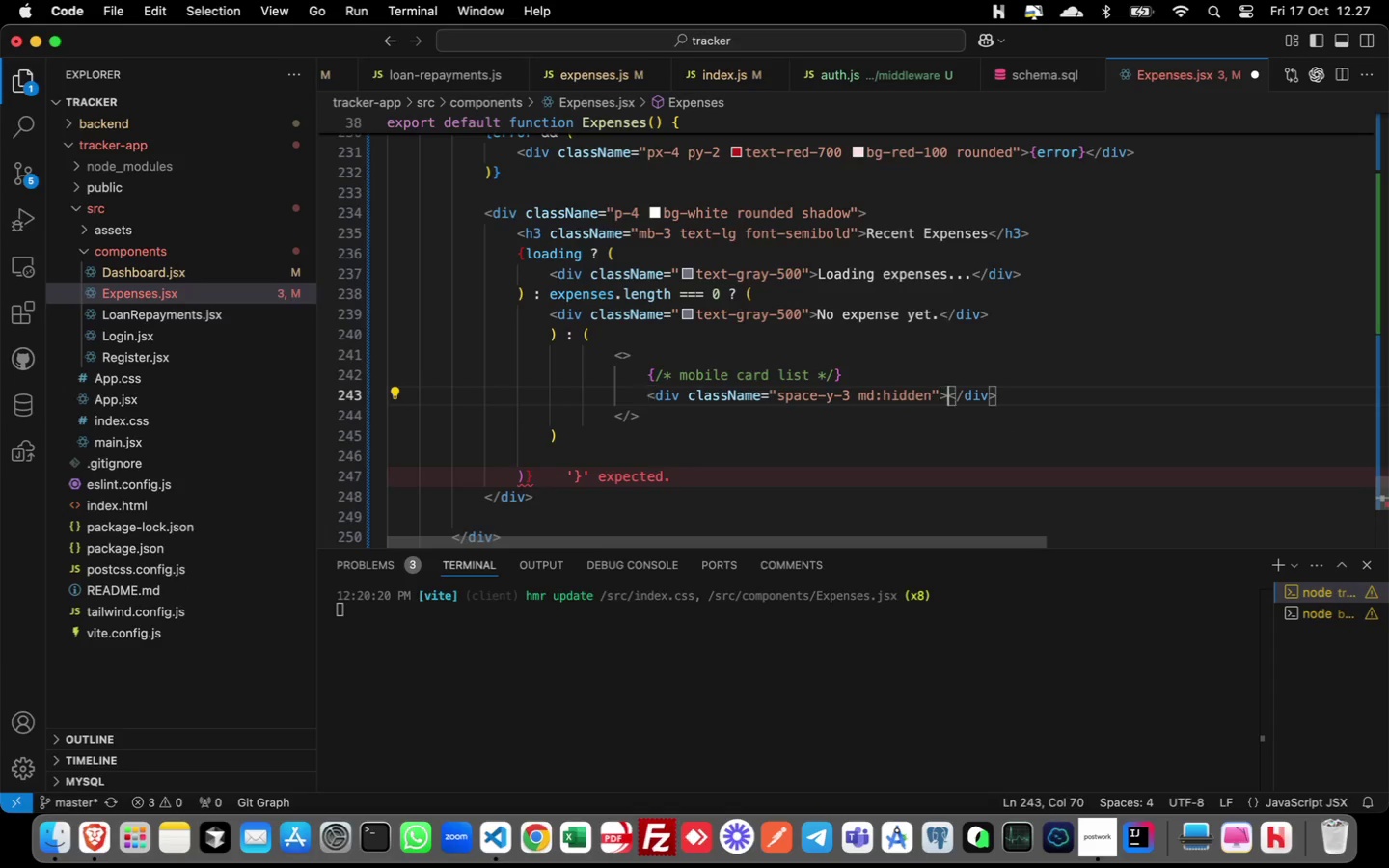 
key(ArrowRight)
 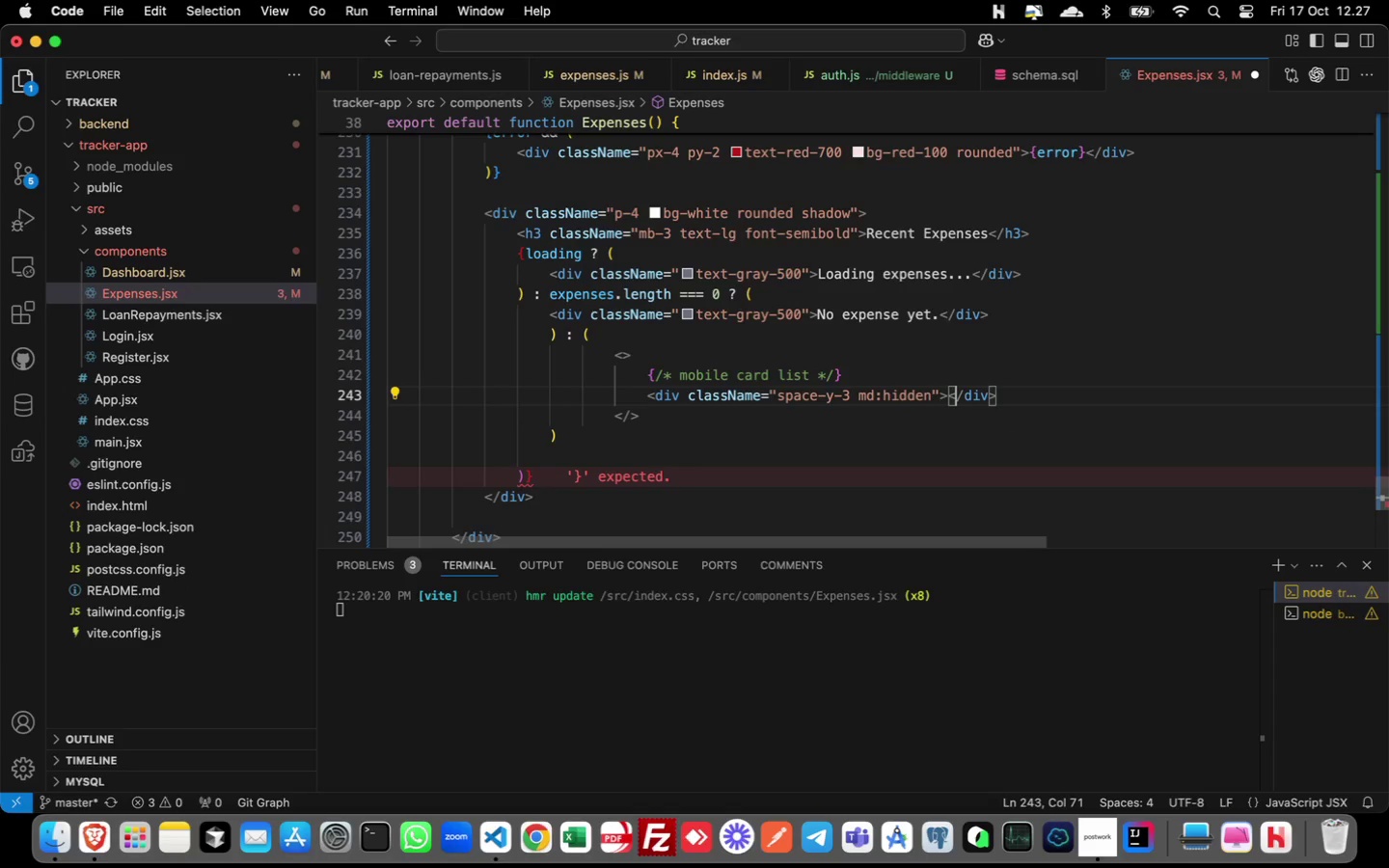 
key(ArrowRight)
 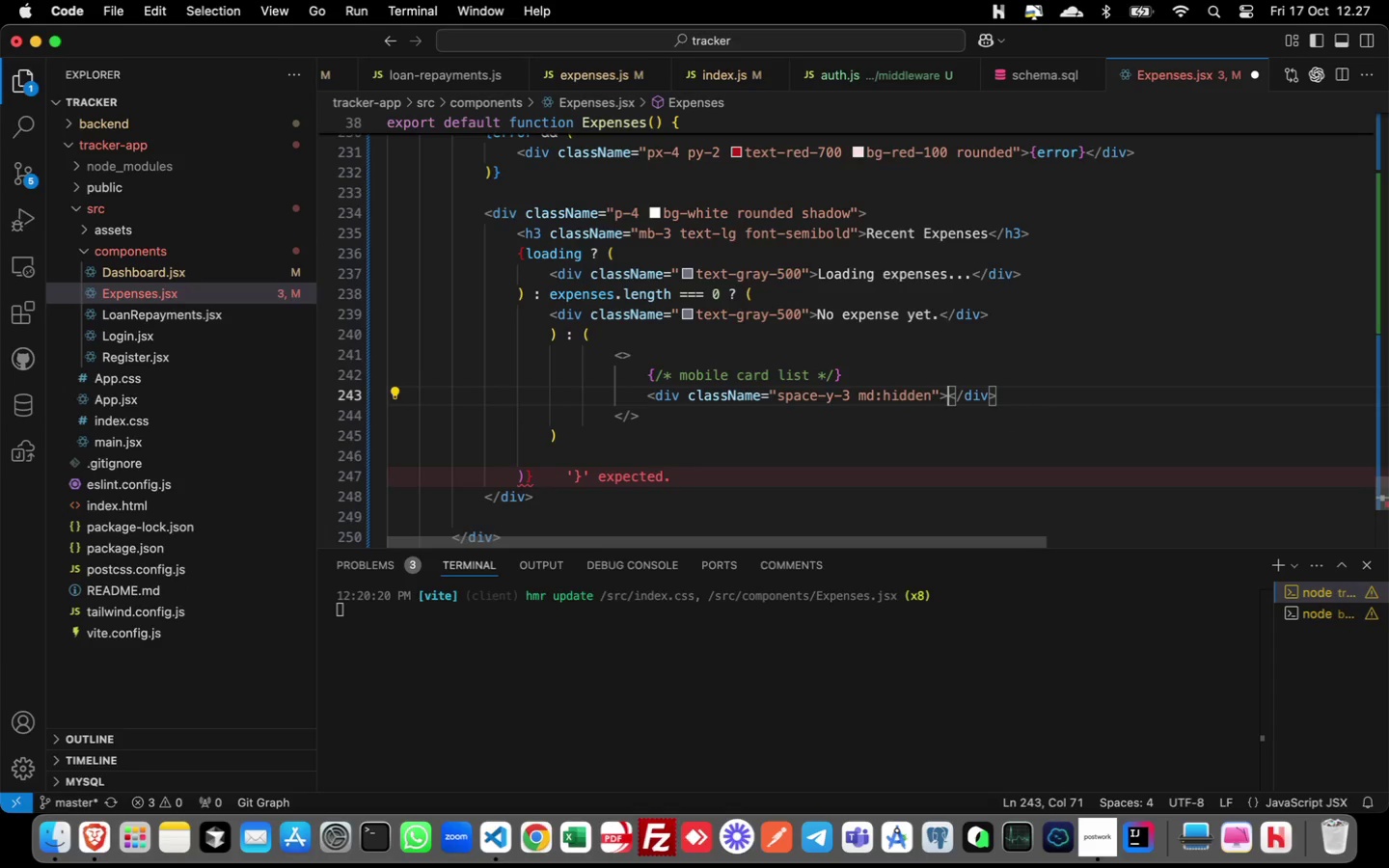 
key(ArrowLeft)
 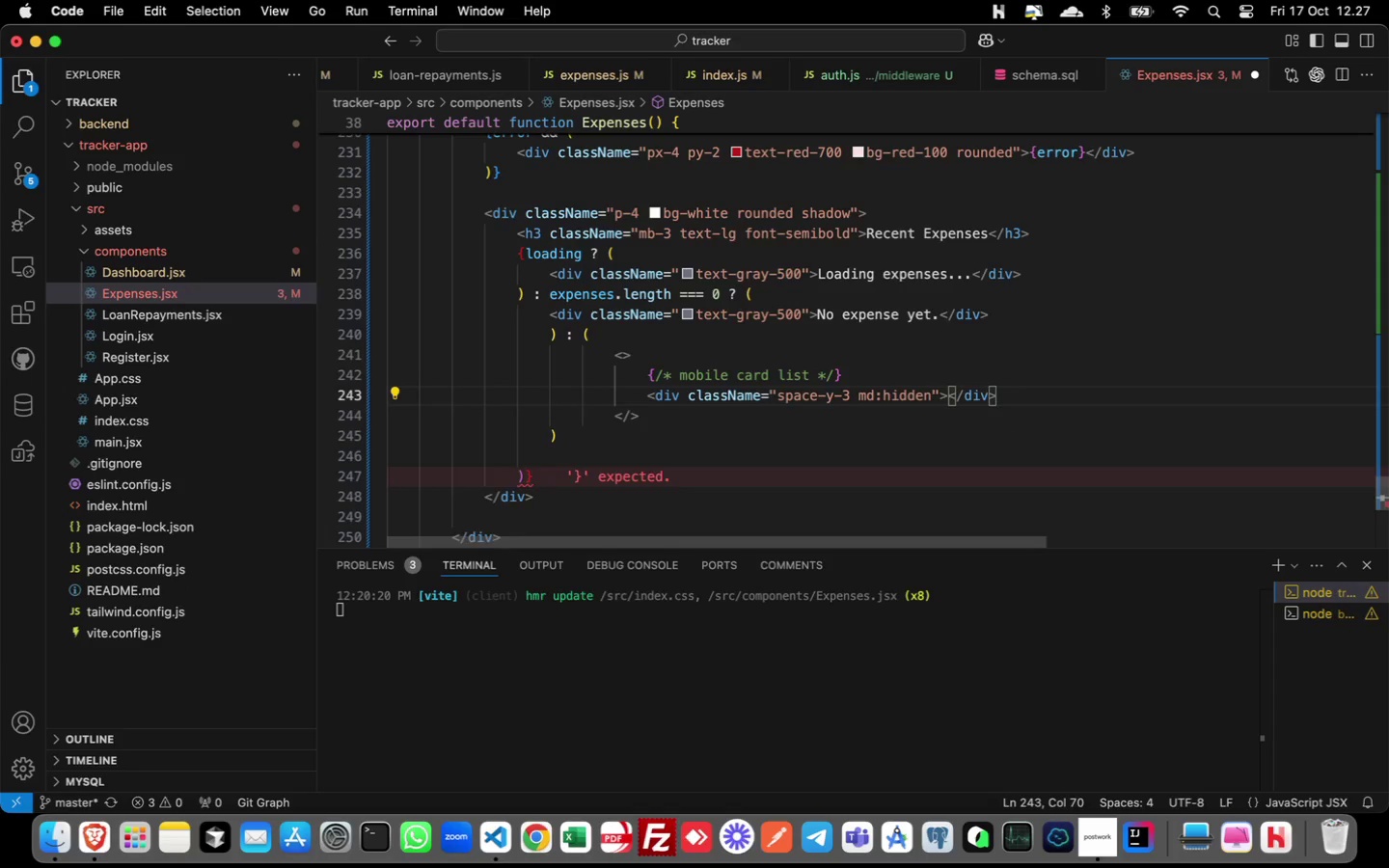 
key(Enter)
 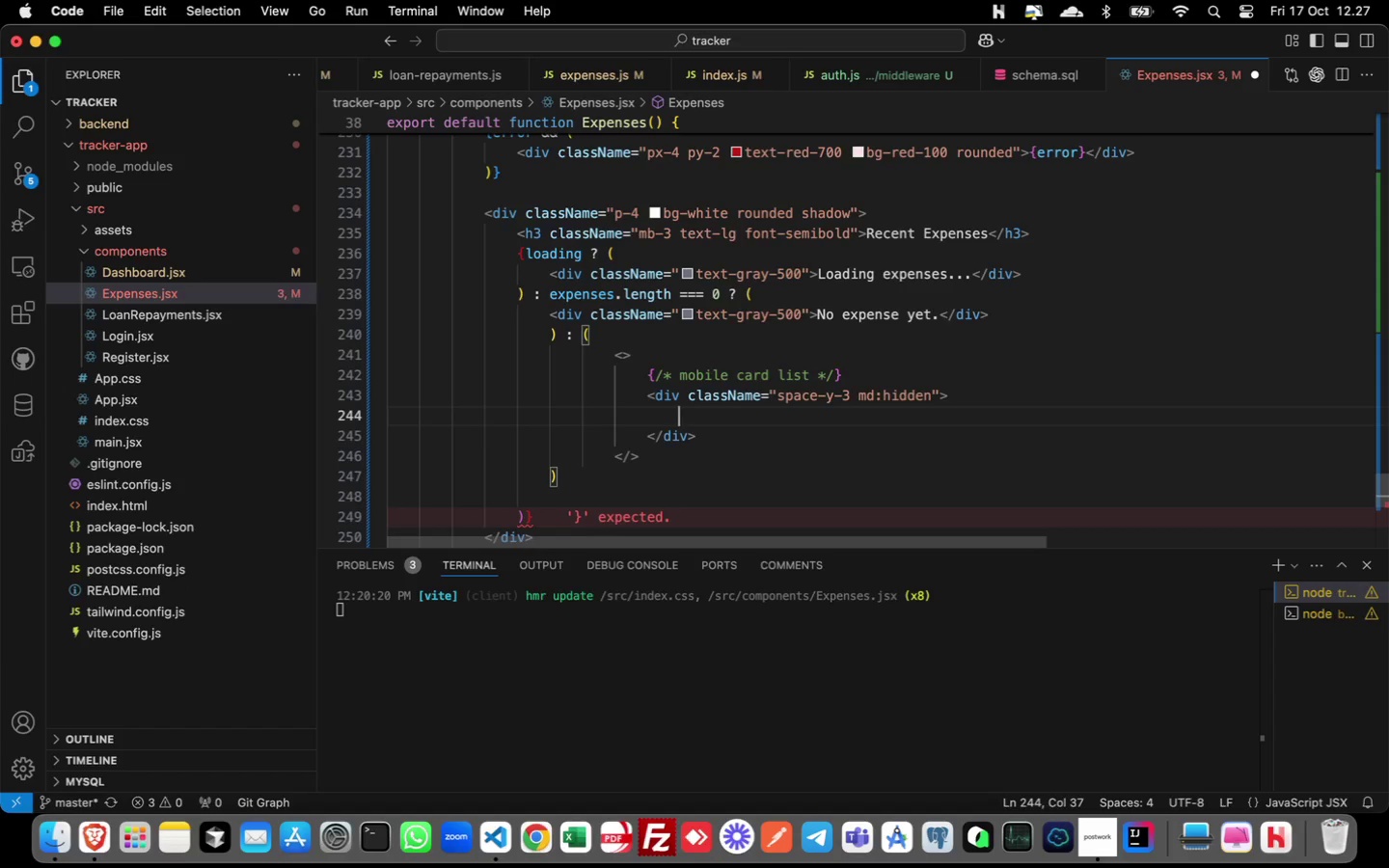 
wait(7.2)
 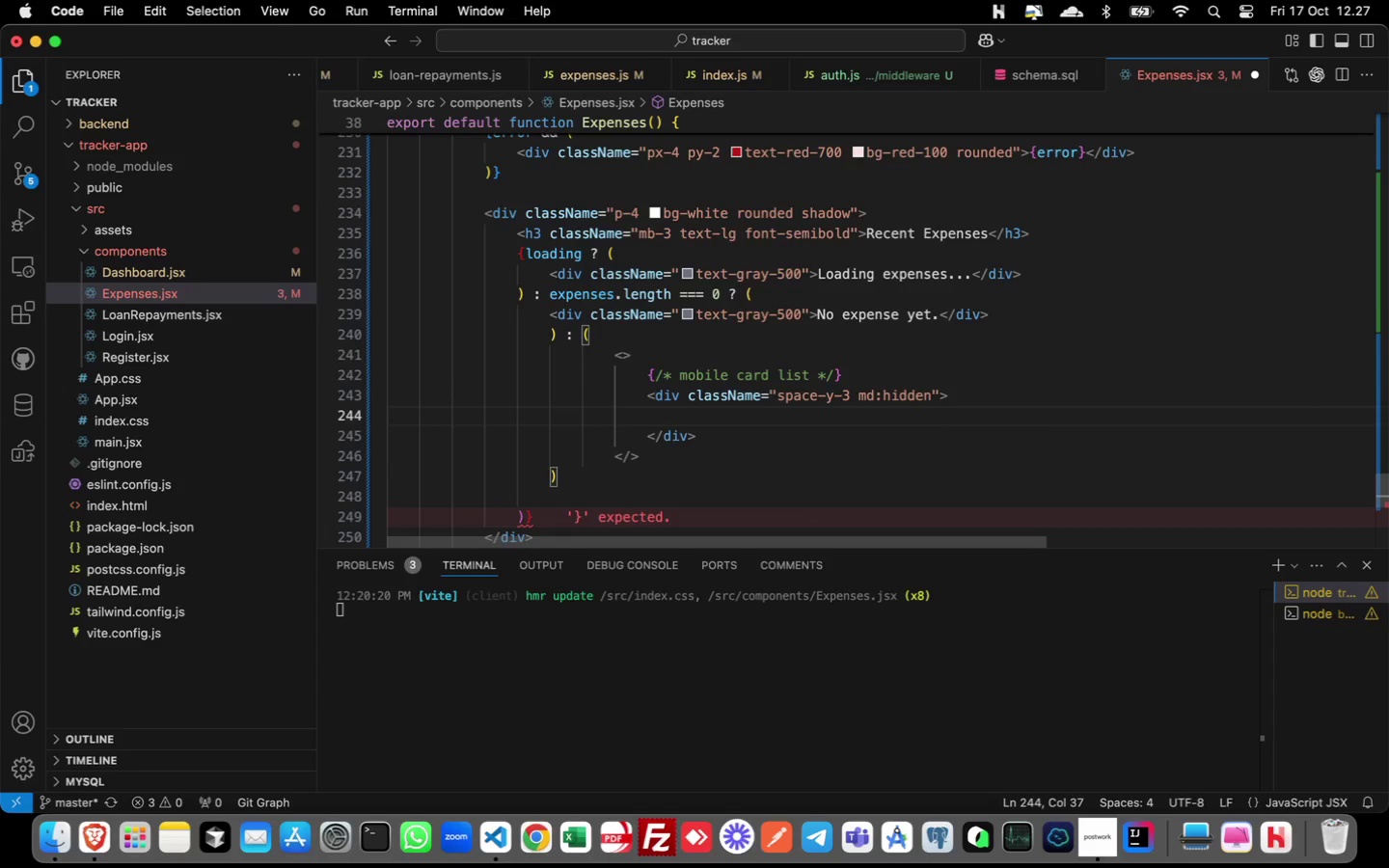 
type({expense)
 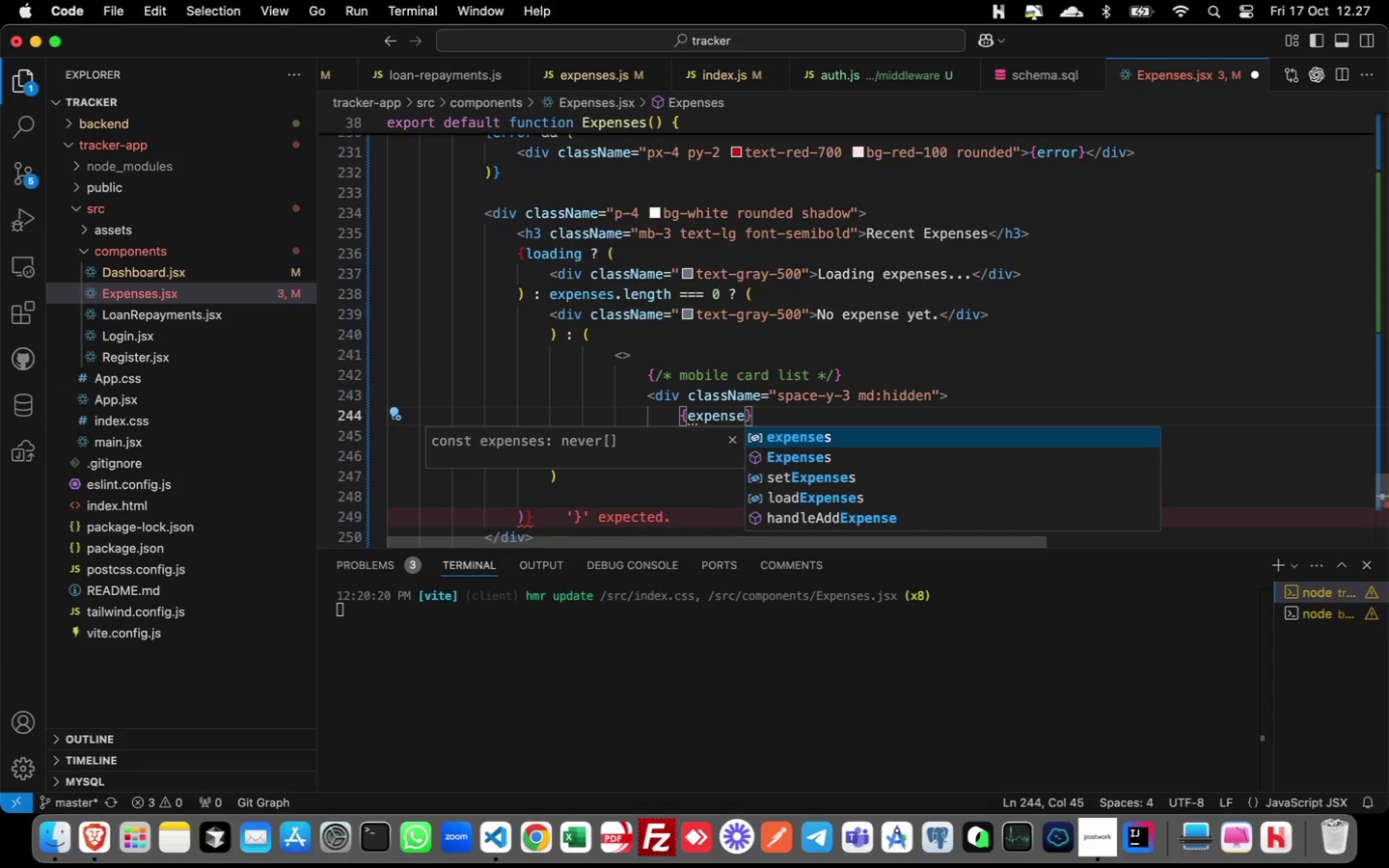 
key(Enter)
 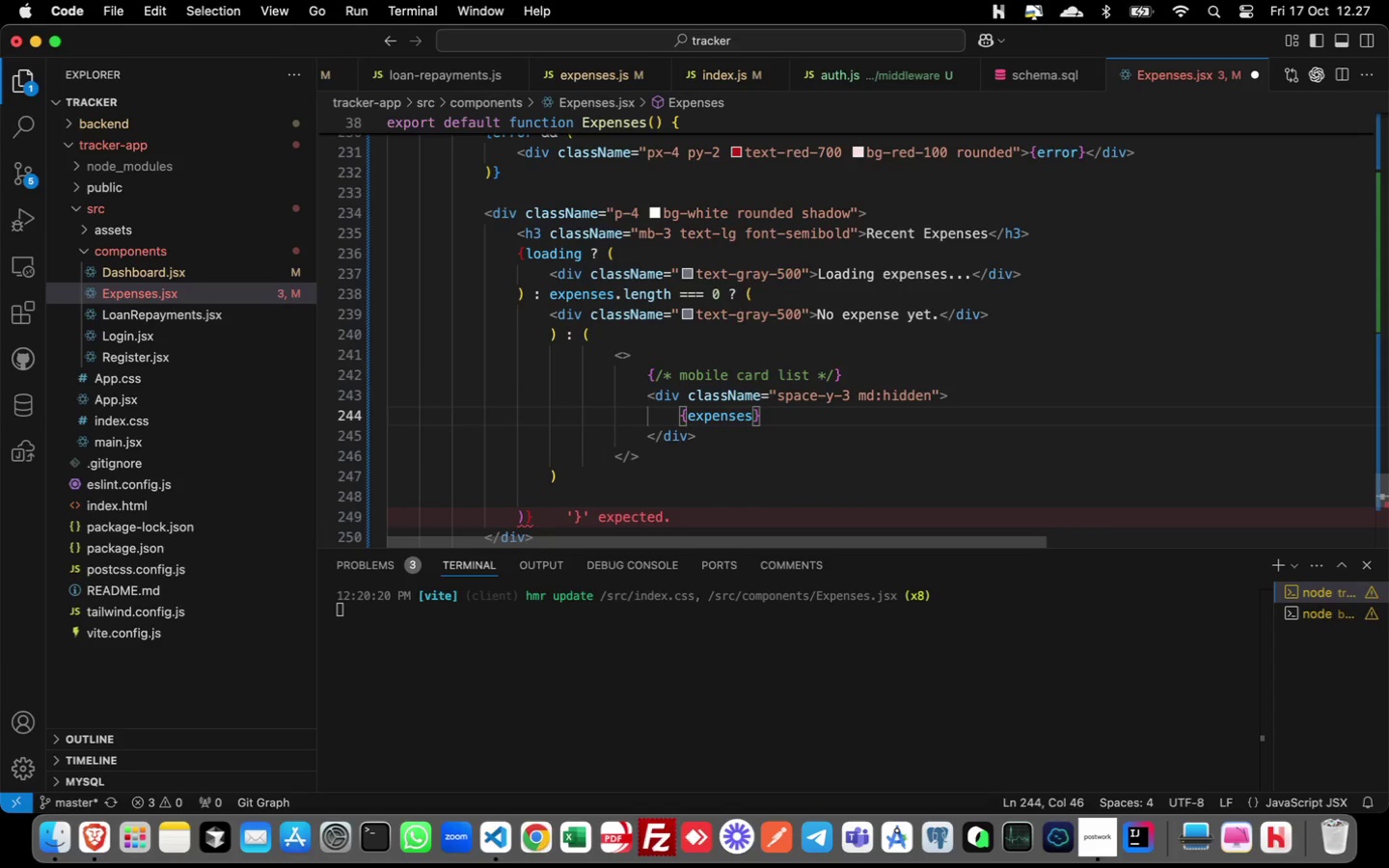 
type(.map((ex)
 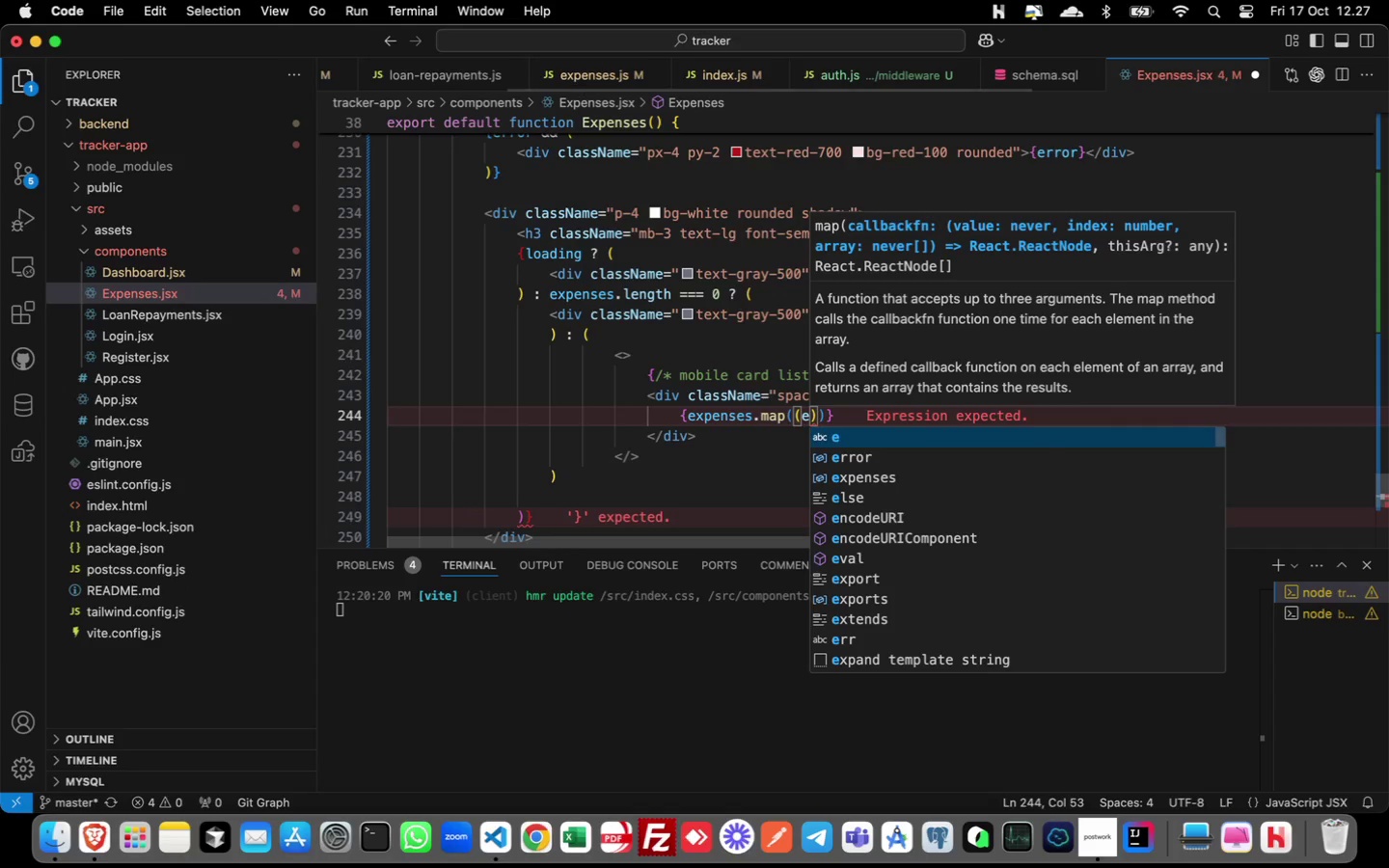 
key(ArrowRight)
 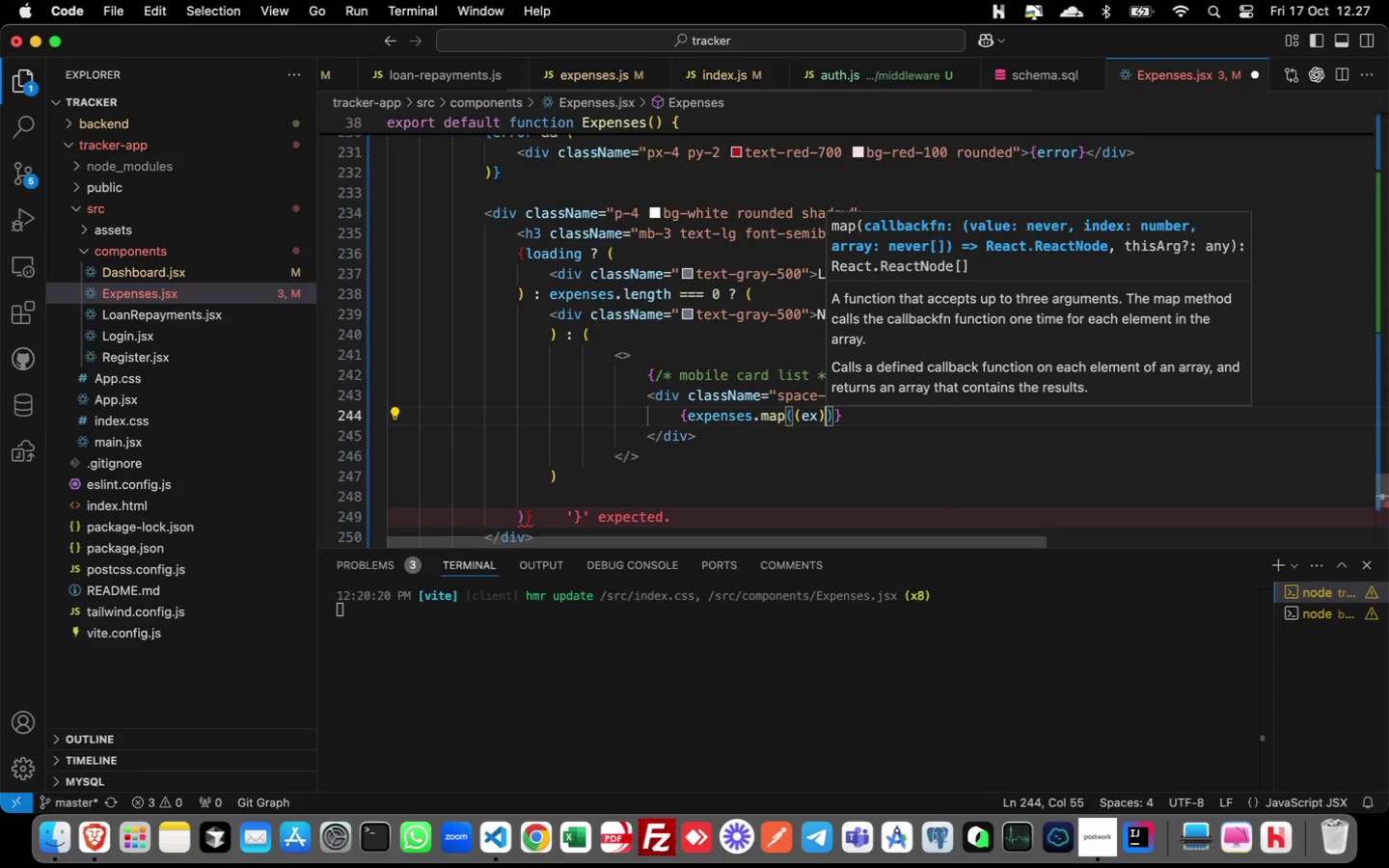 
key(Space)
 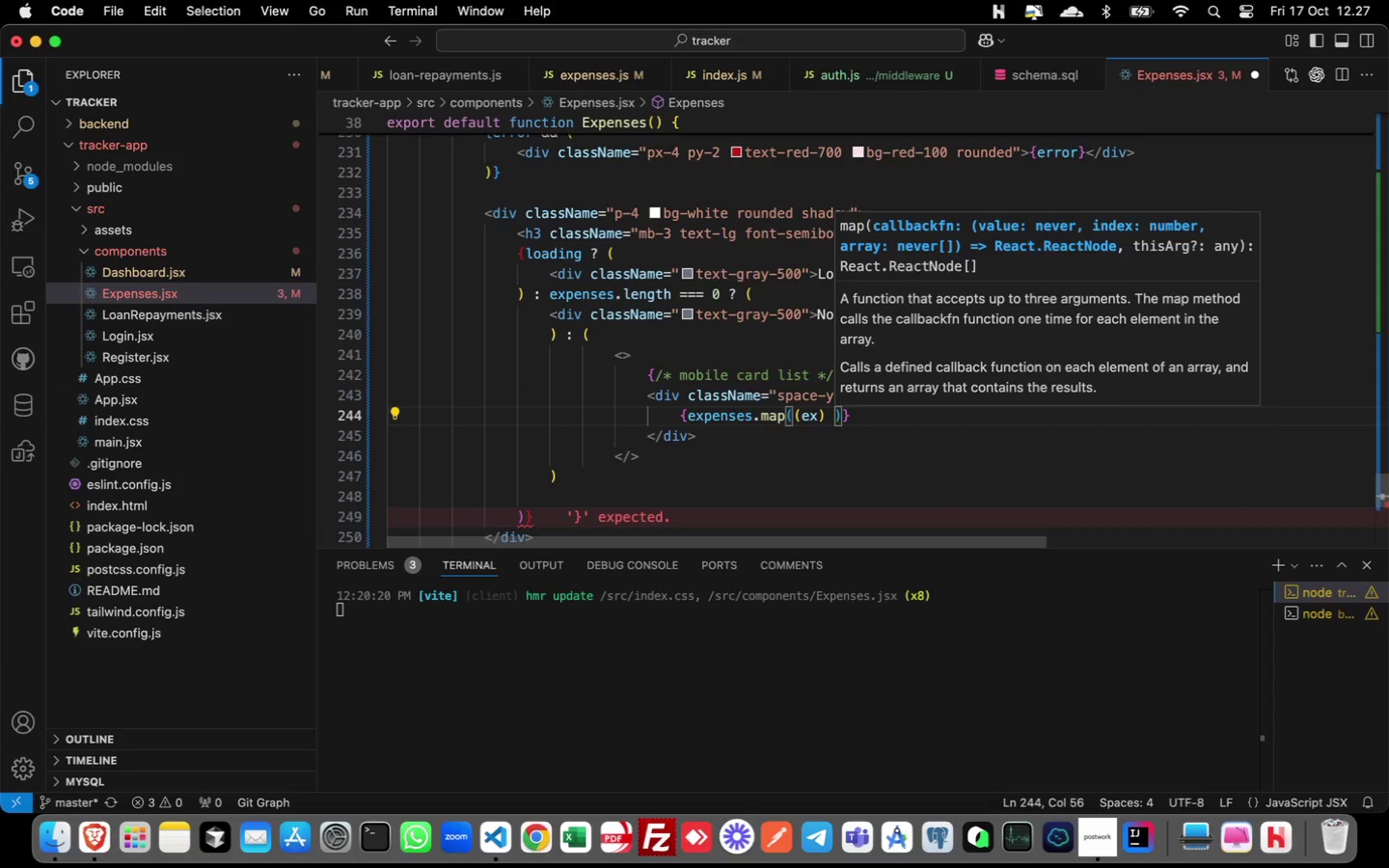 
key(Equal)
 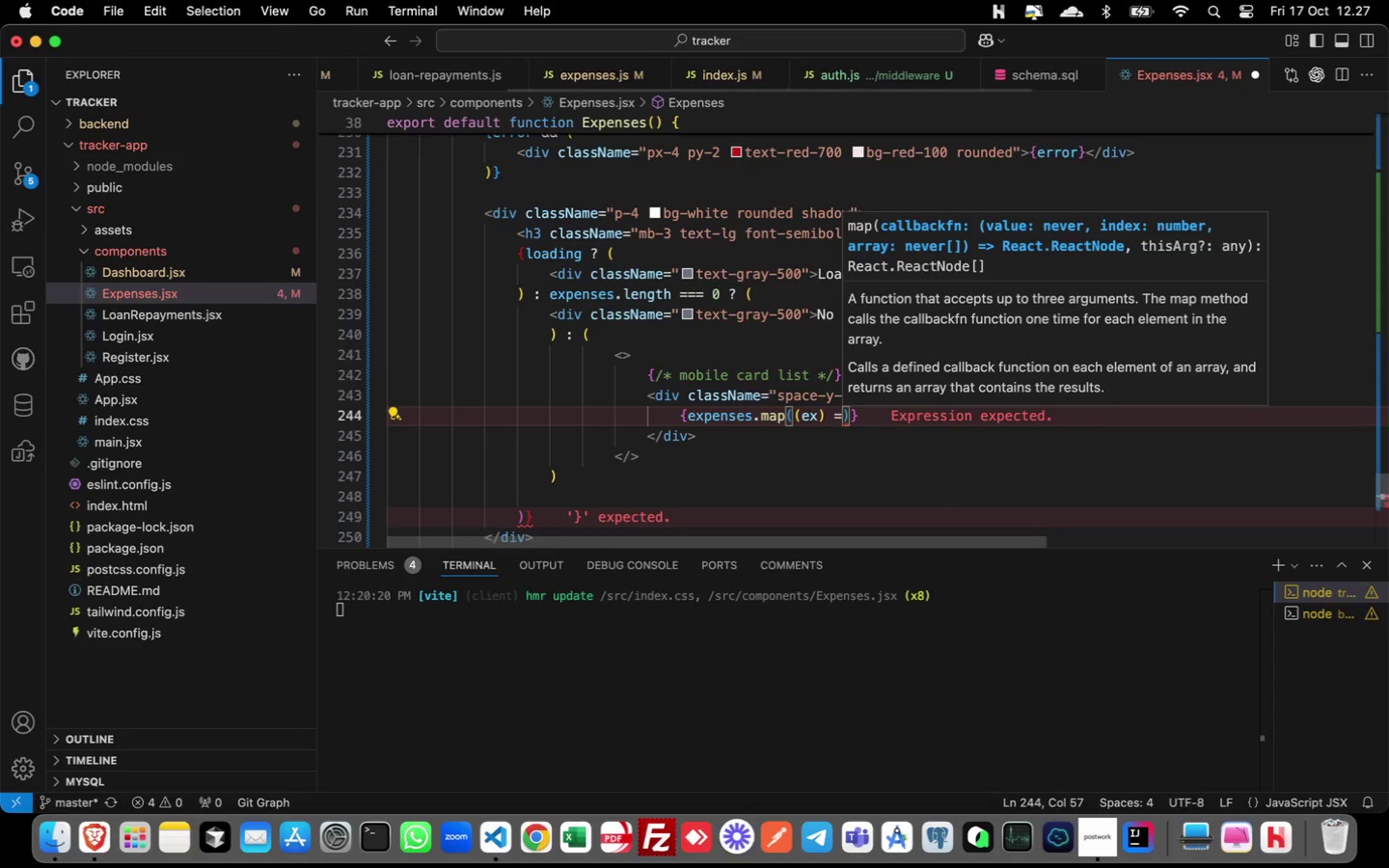 
key(Shift+Period)
 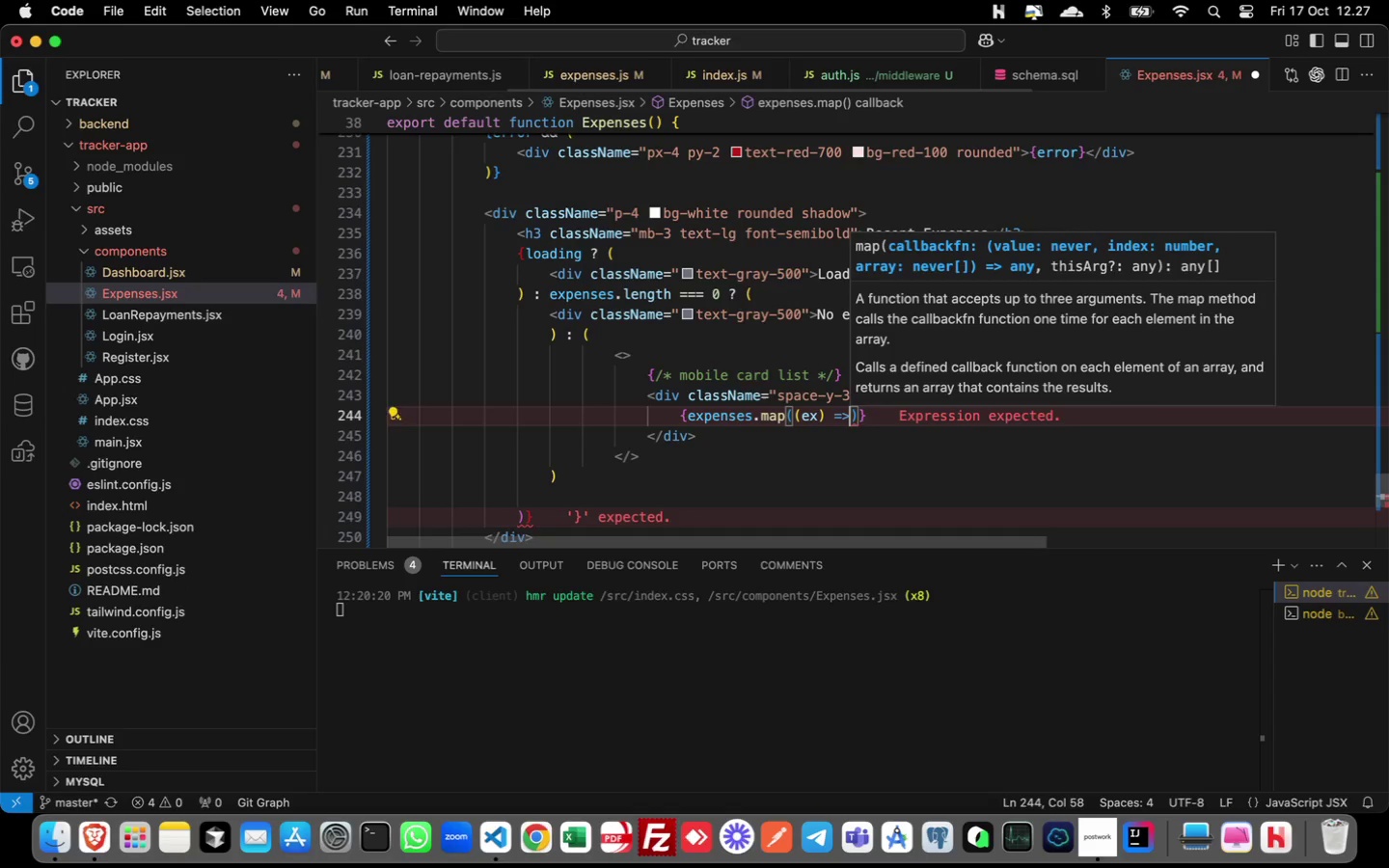 
key(Space)
 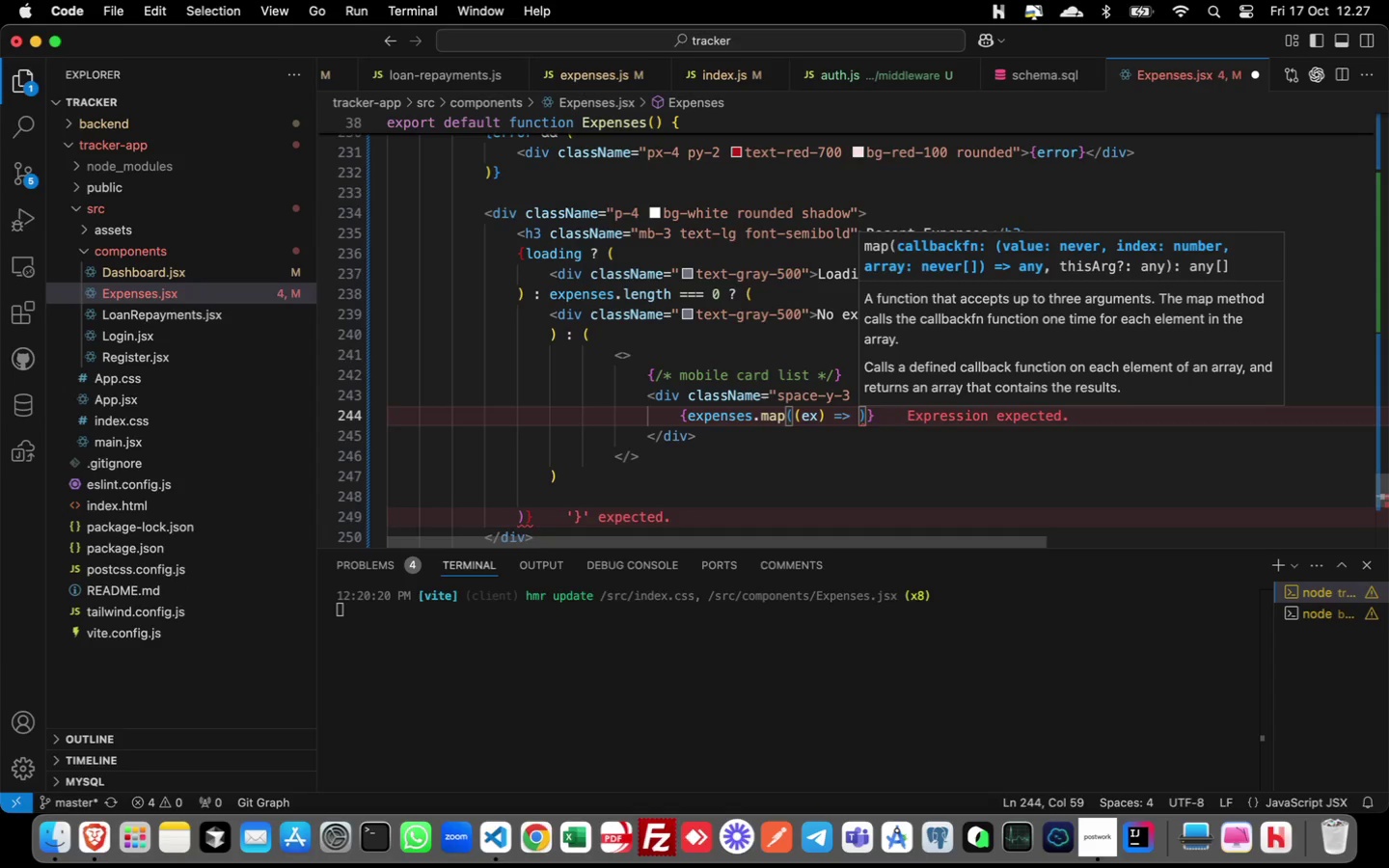 
key(Shift+BracketLeft)
 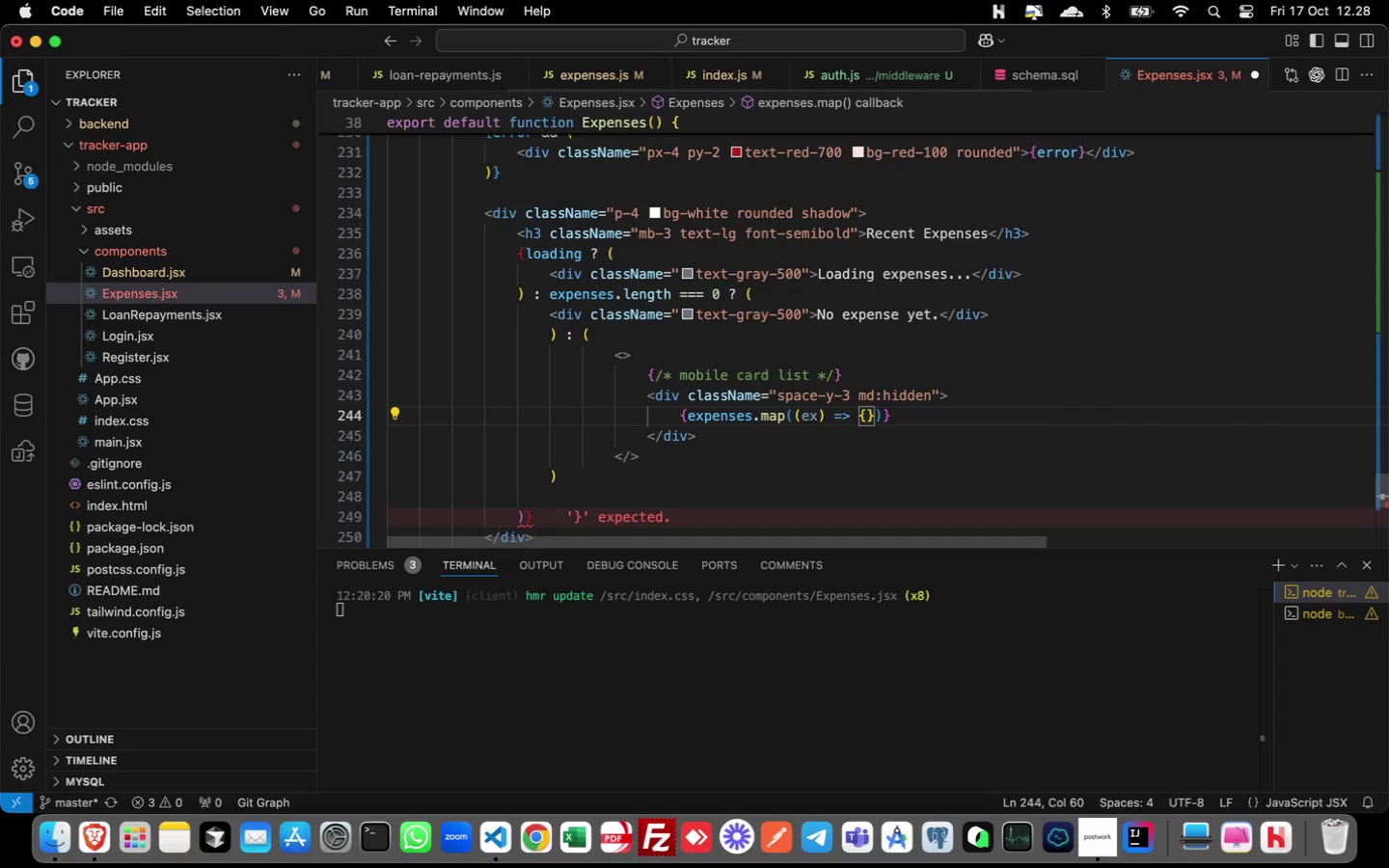 
key(Backspace)
 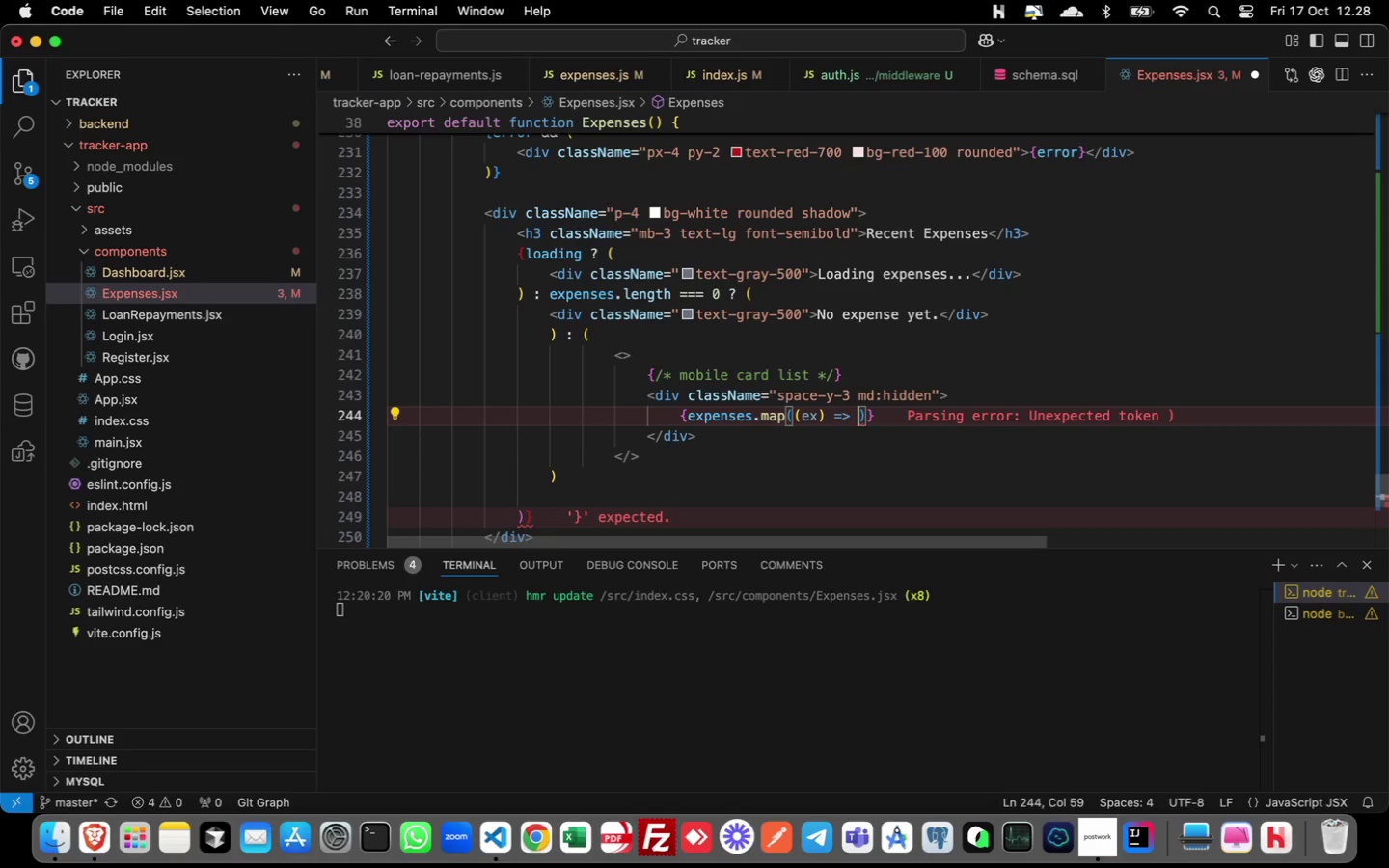 
key(Shift+9)
 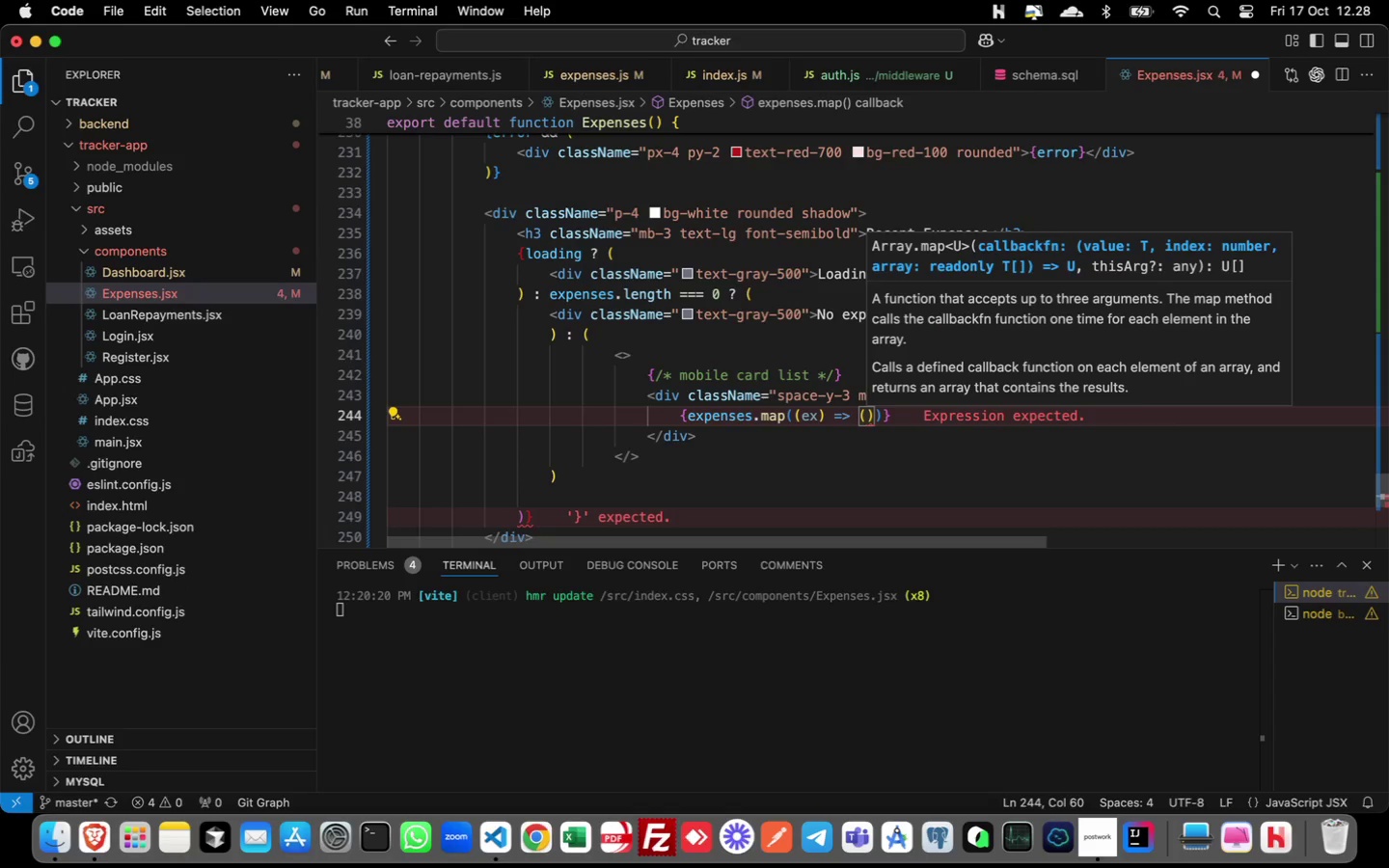 
key(Enter)
 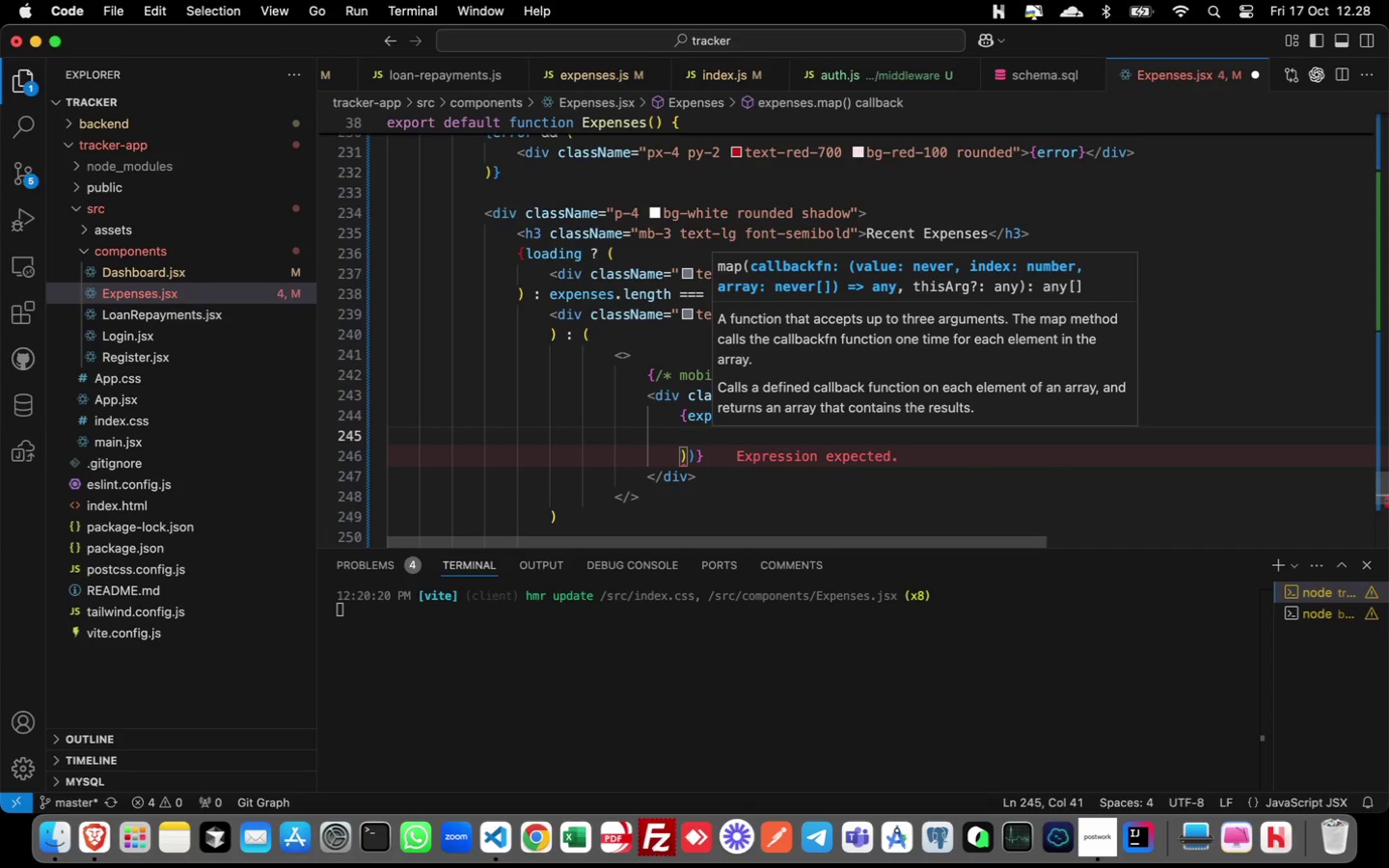 
type(div )
key(Backspace)
key(Backspace)
type(v)
 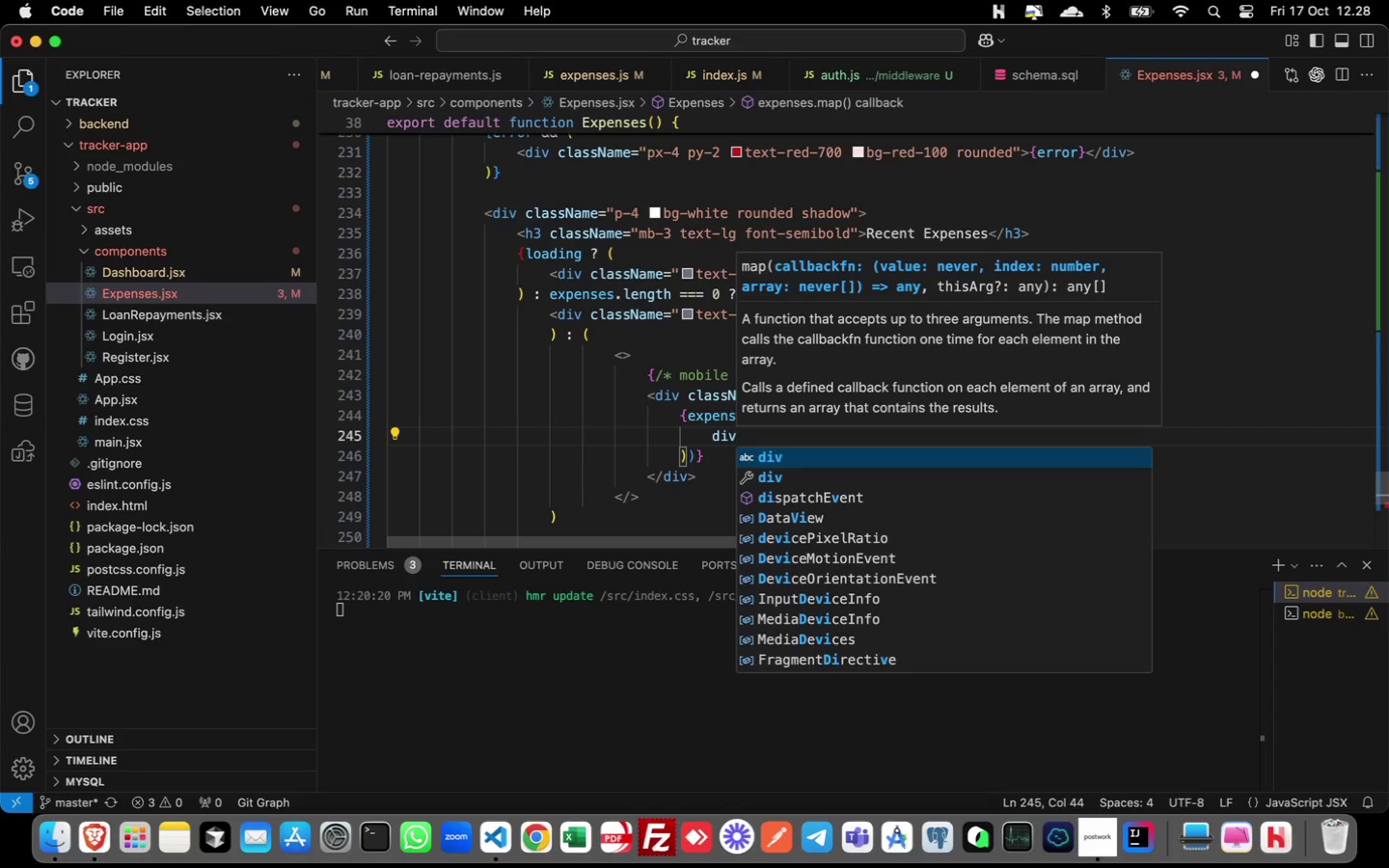 
key(Enter)
 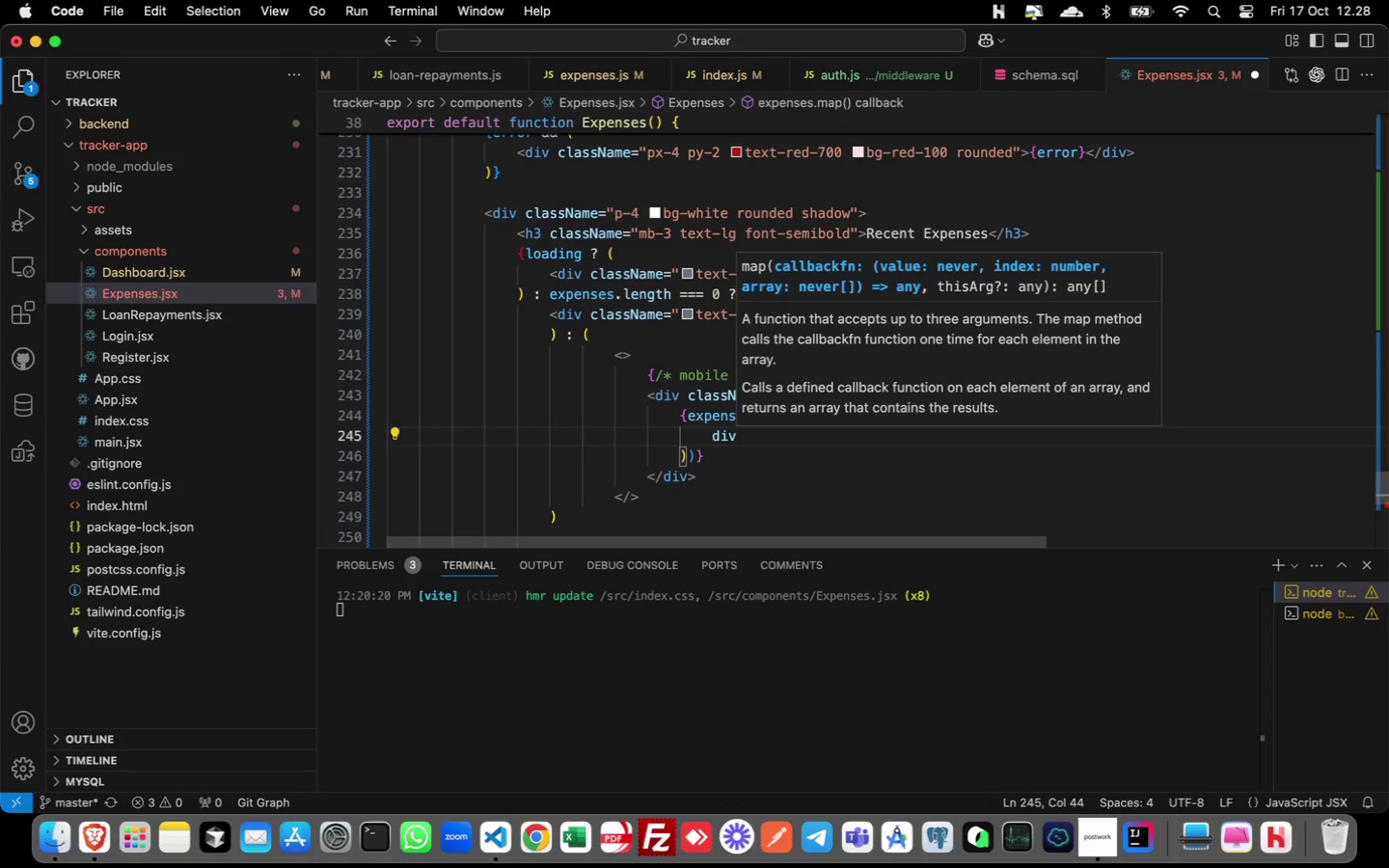 
key(ArrowLeft)
 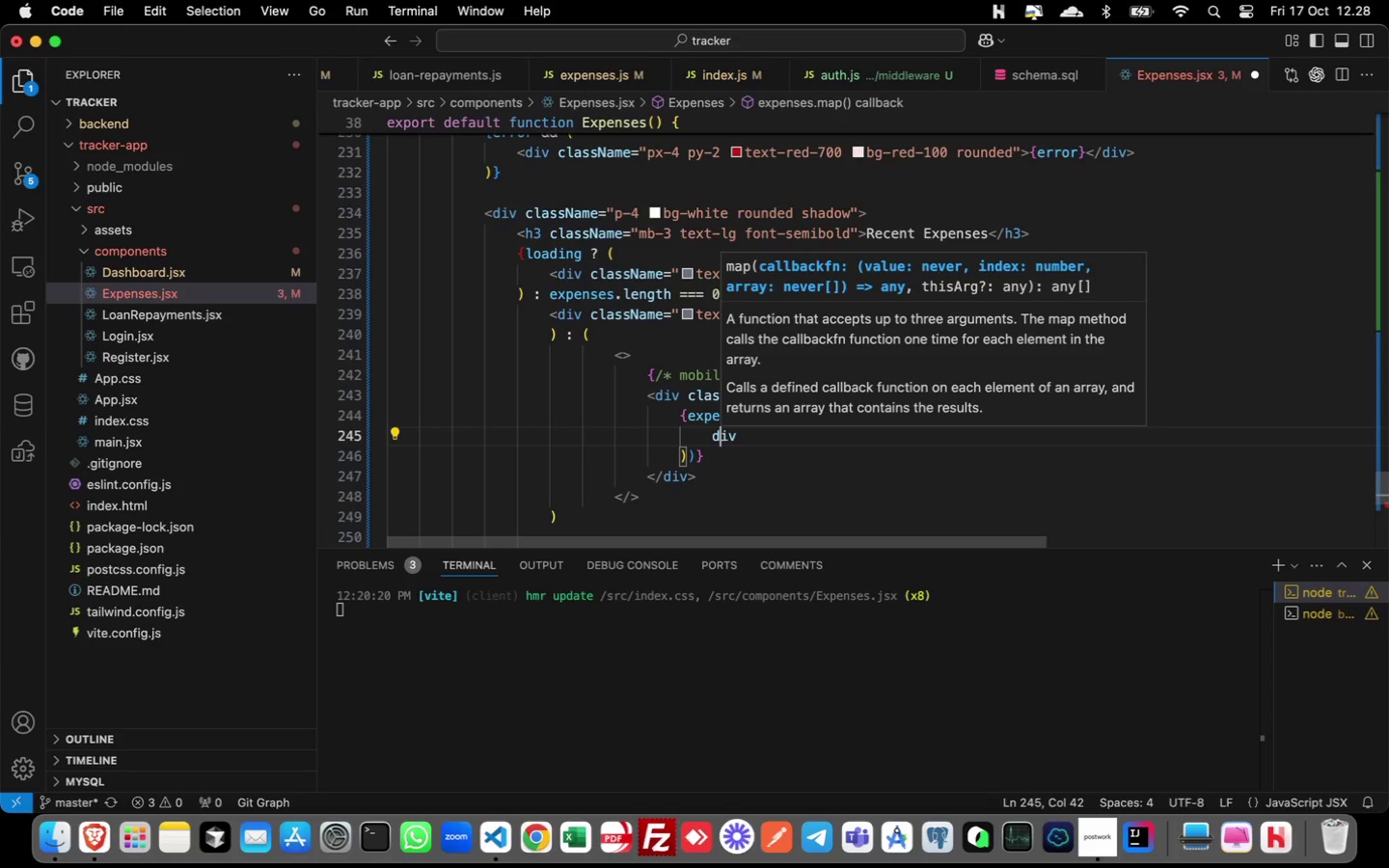 
key(ArrowLeft)
 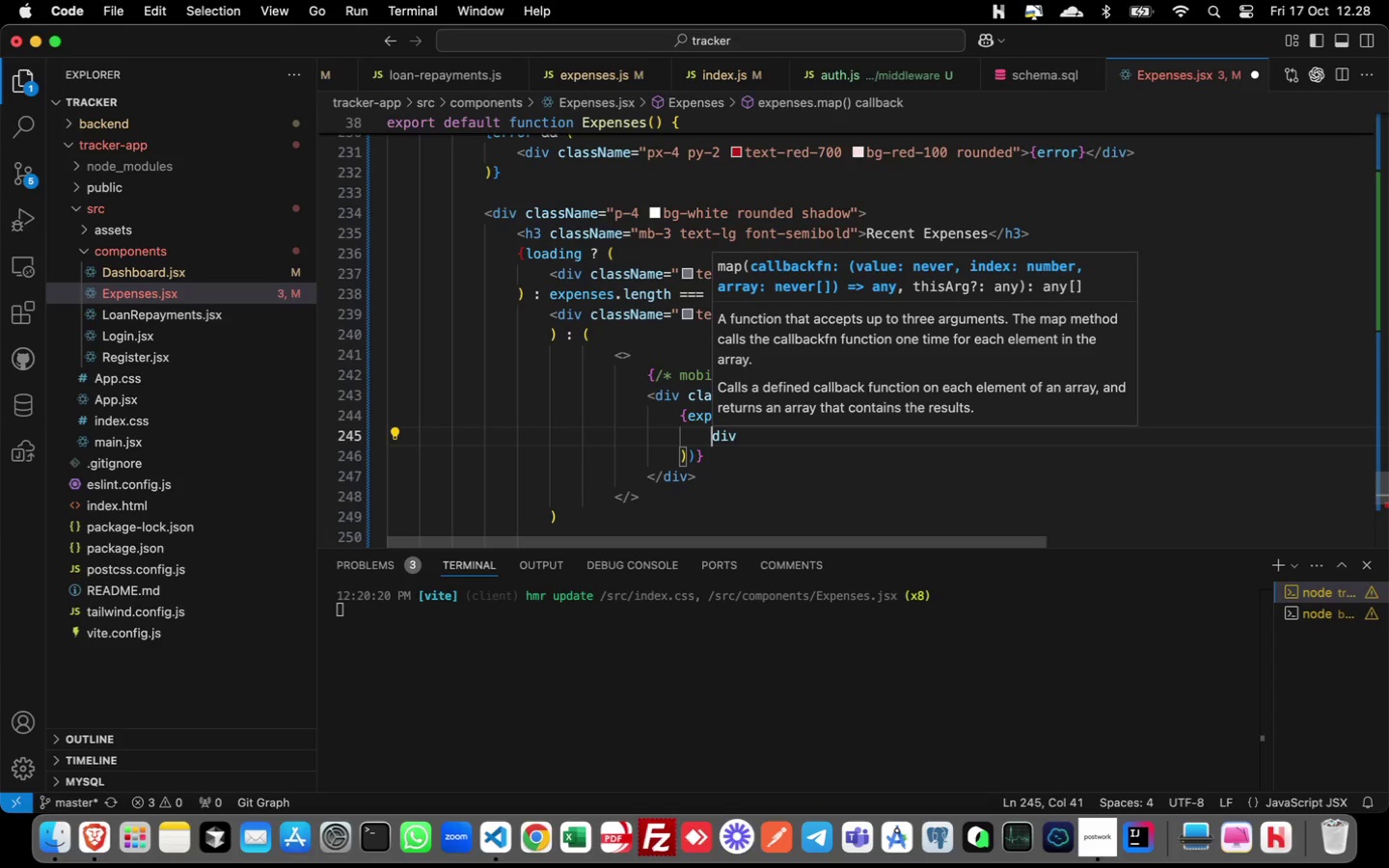 
key(ArrowLeft)
 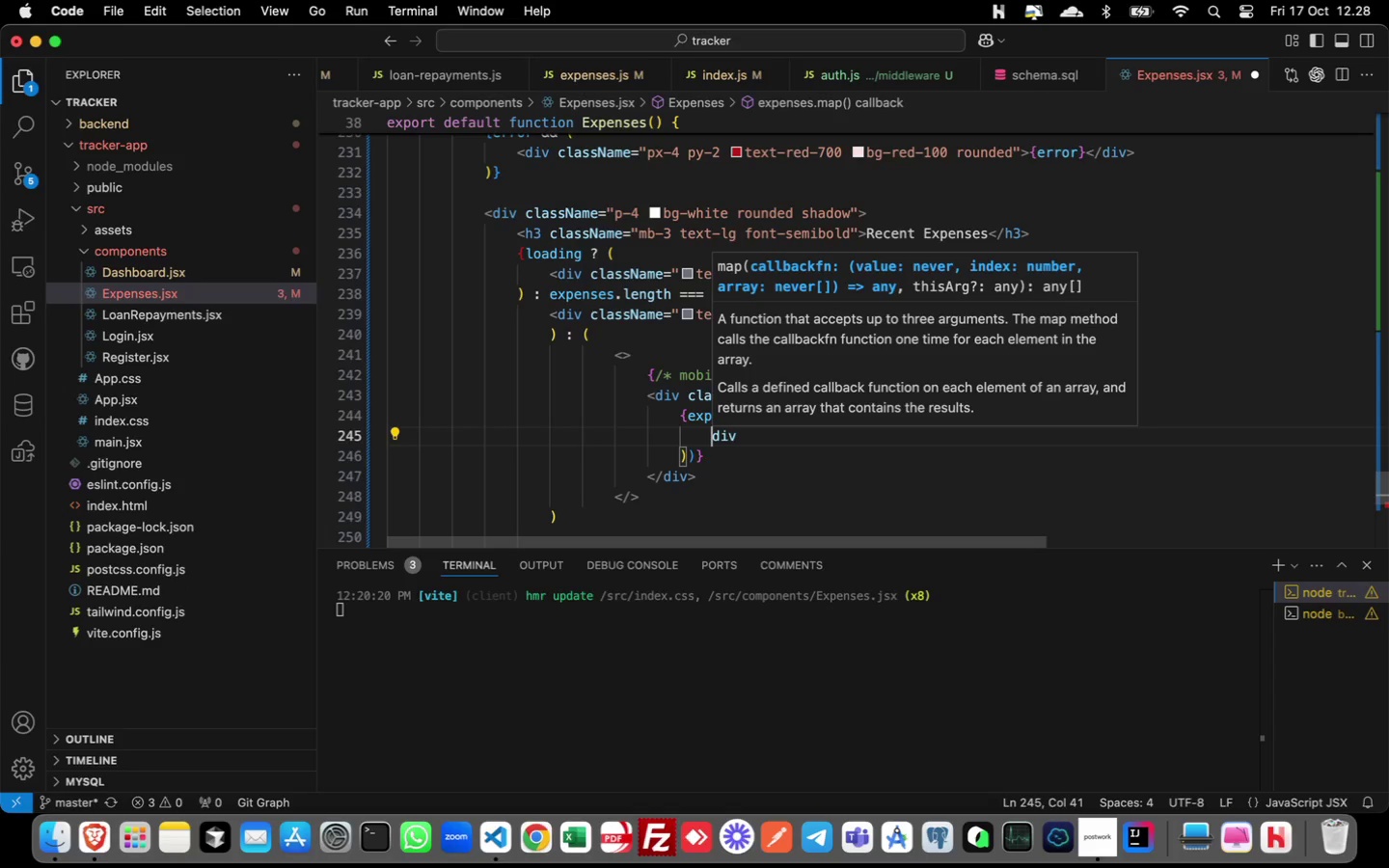 
key(Shift+Comma)
 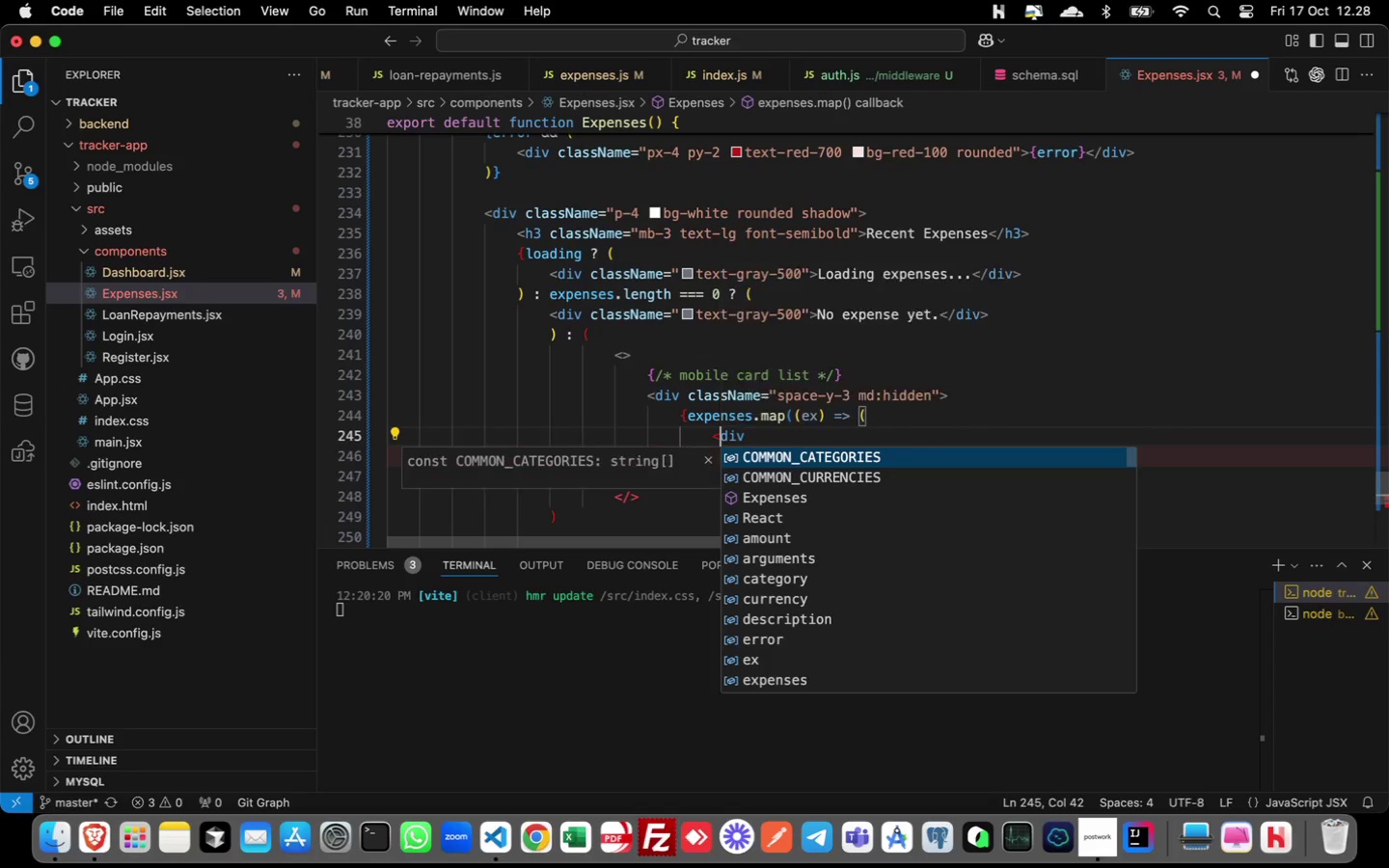 
key(ArrowRight)
 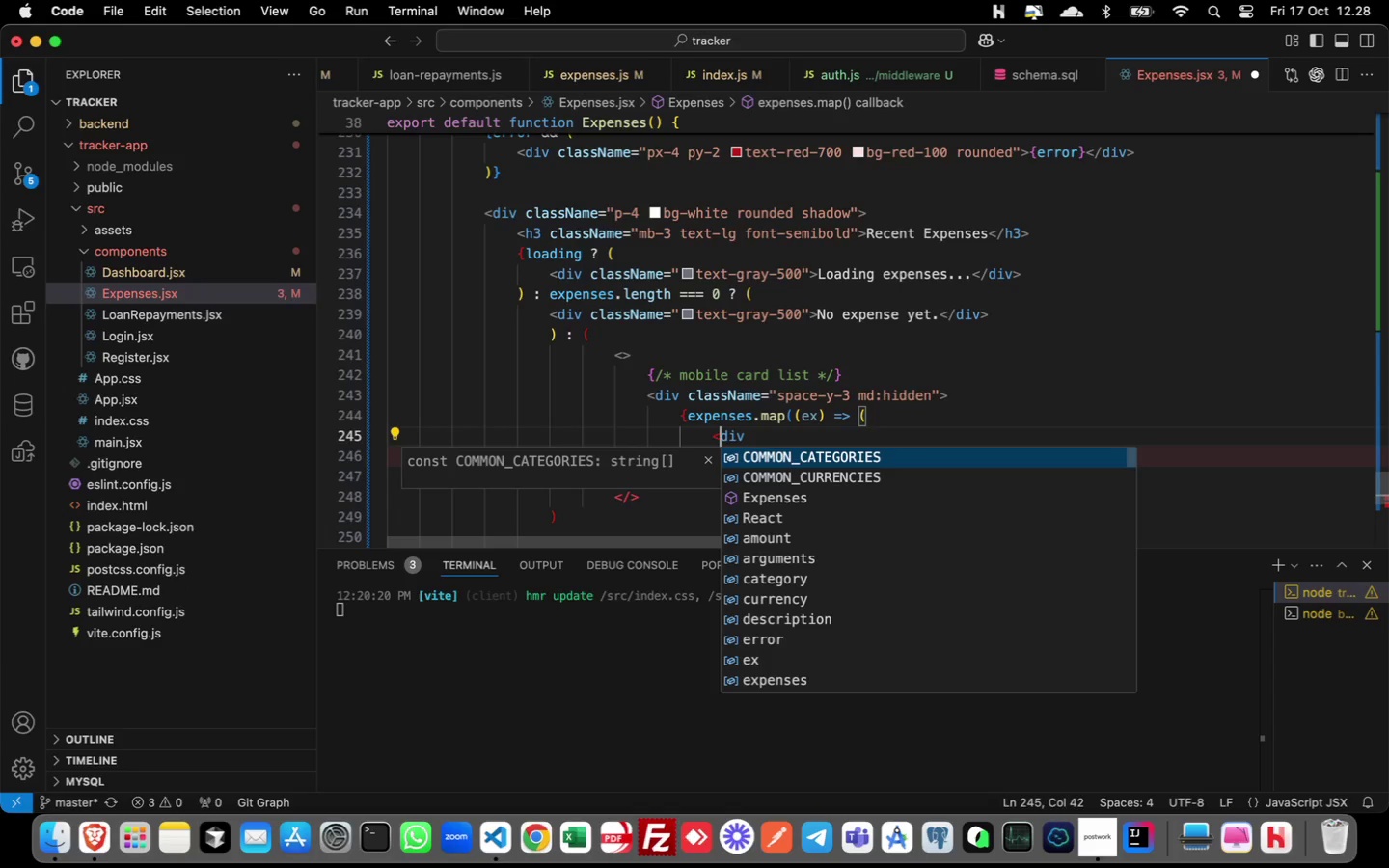 
key(ArrowRight)
 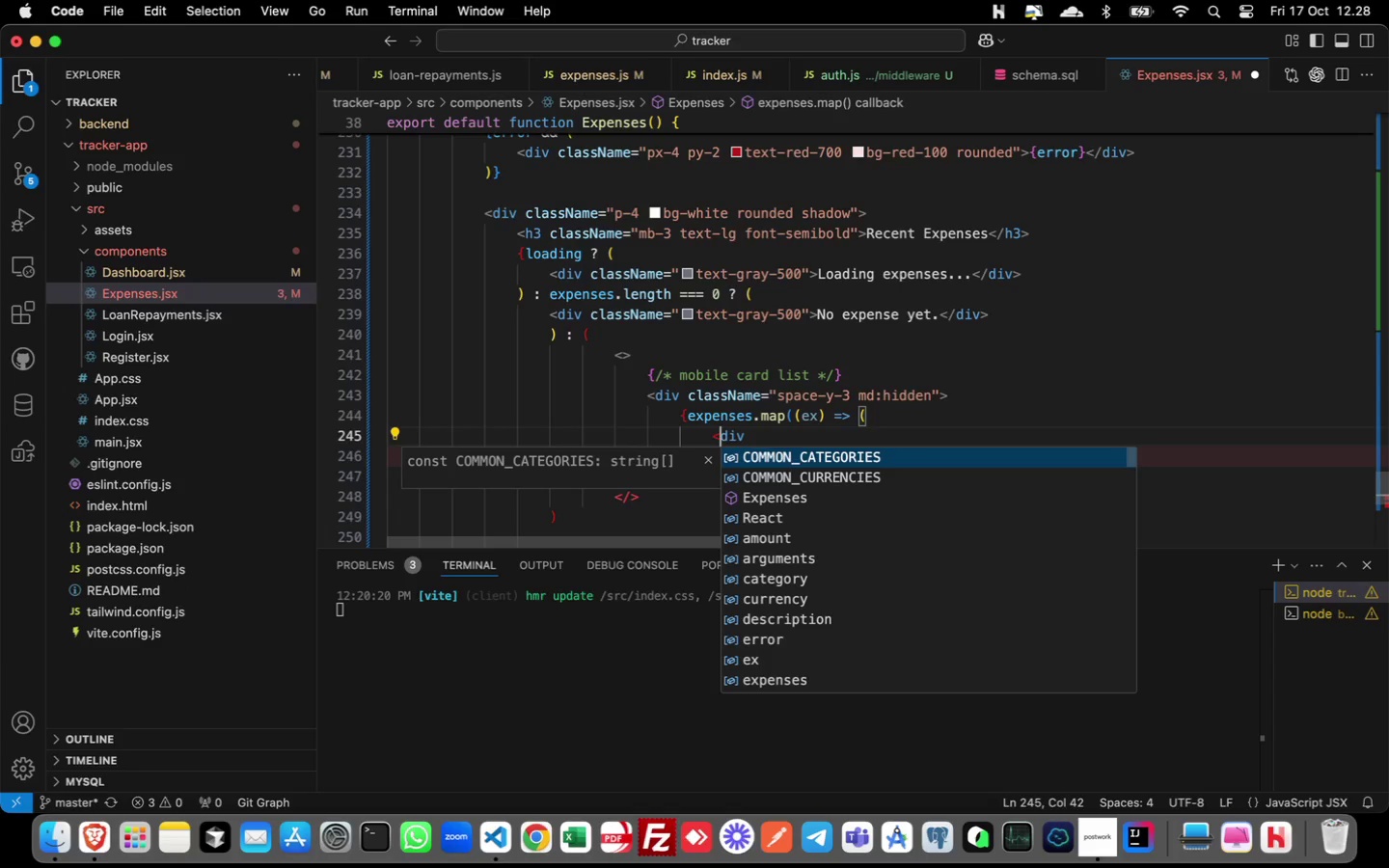 
key(ArrowRight)
 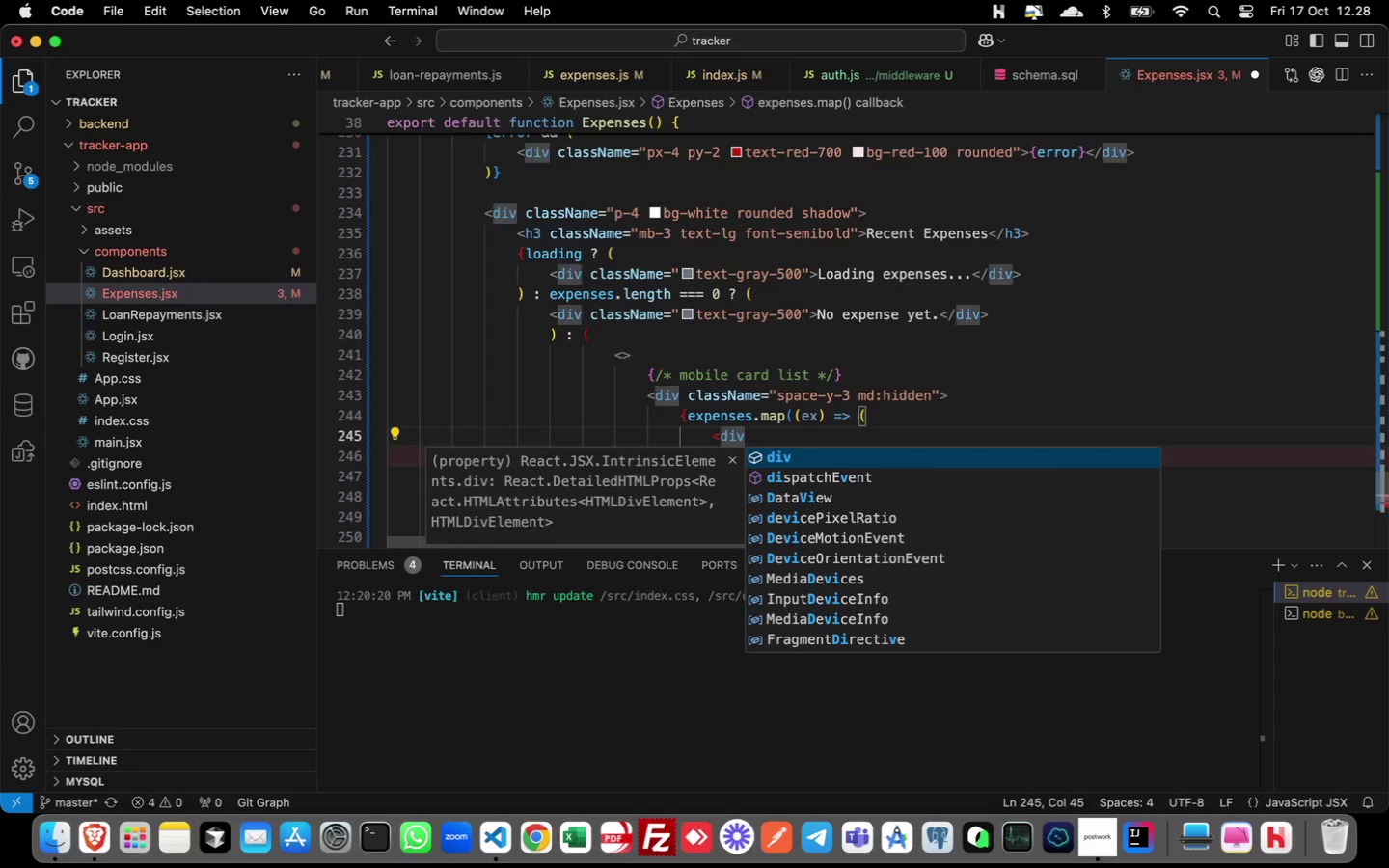 
key(Escape)
 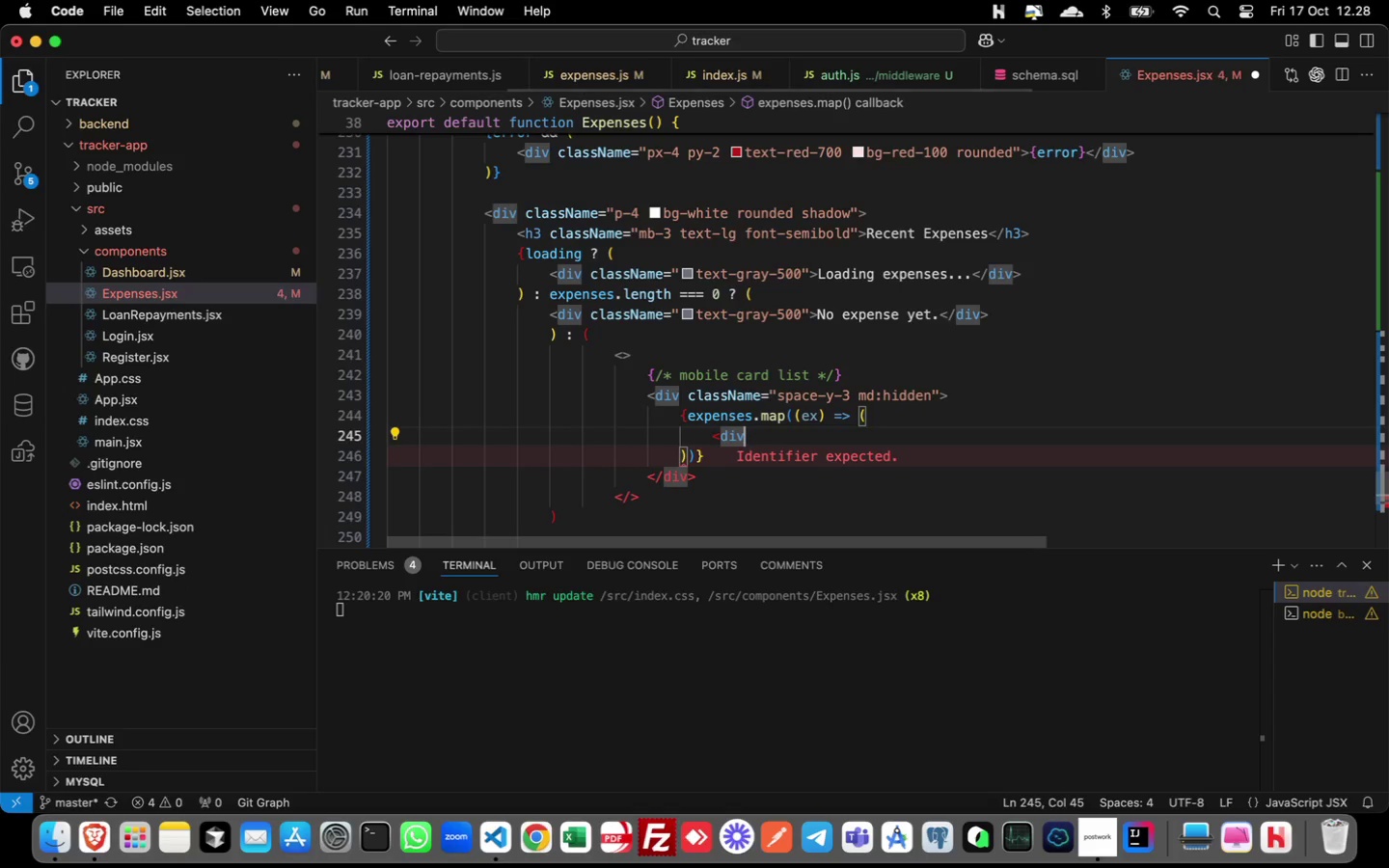 
key(ArrowRight)
 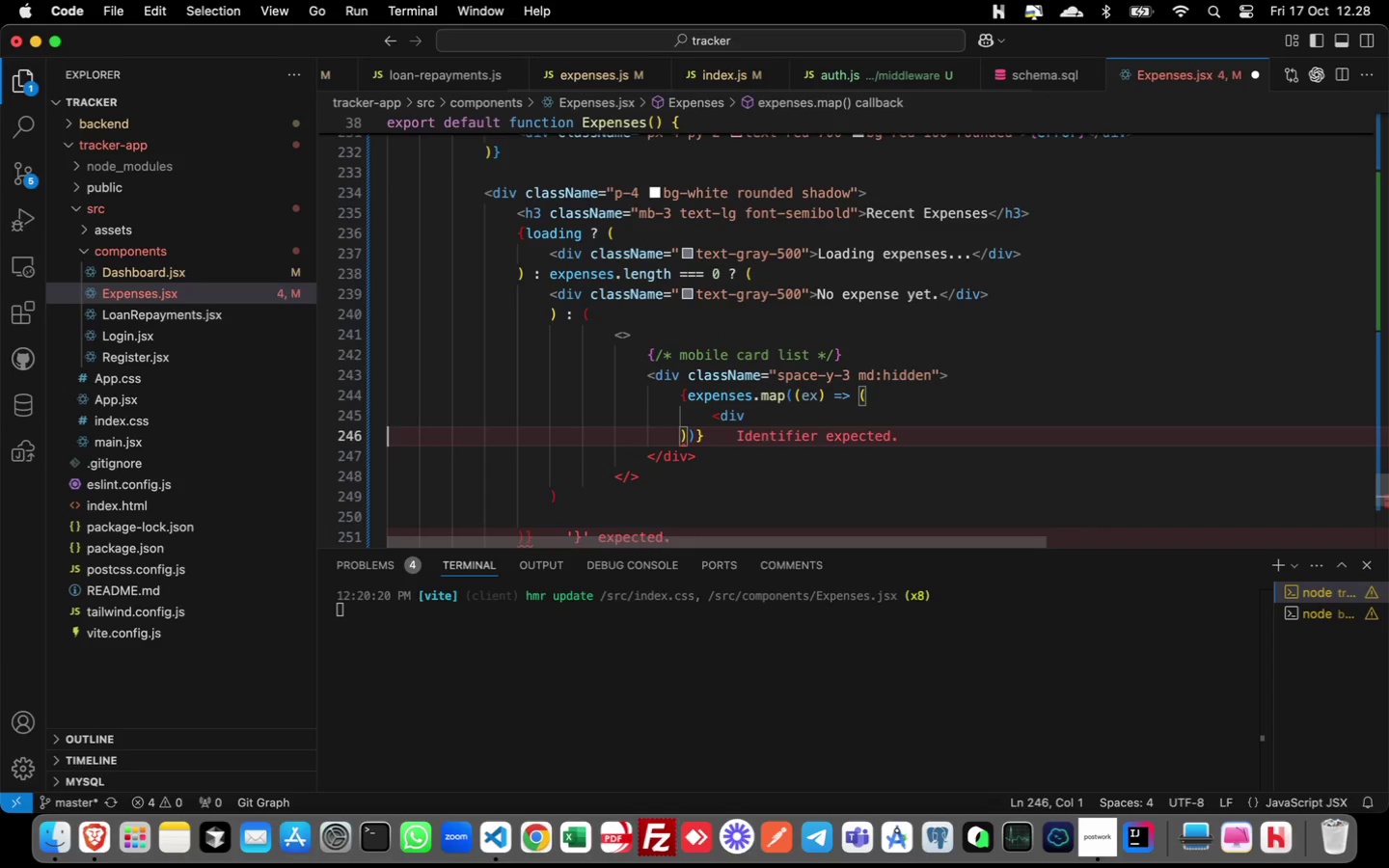 
key(ArrowLeft)
 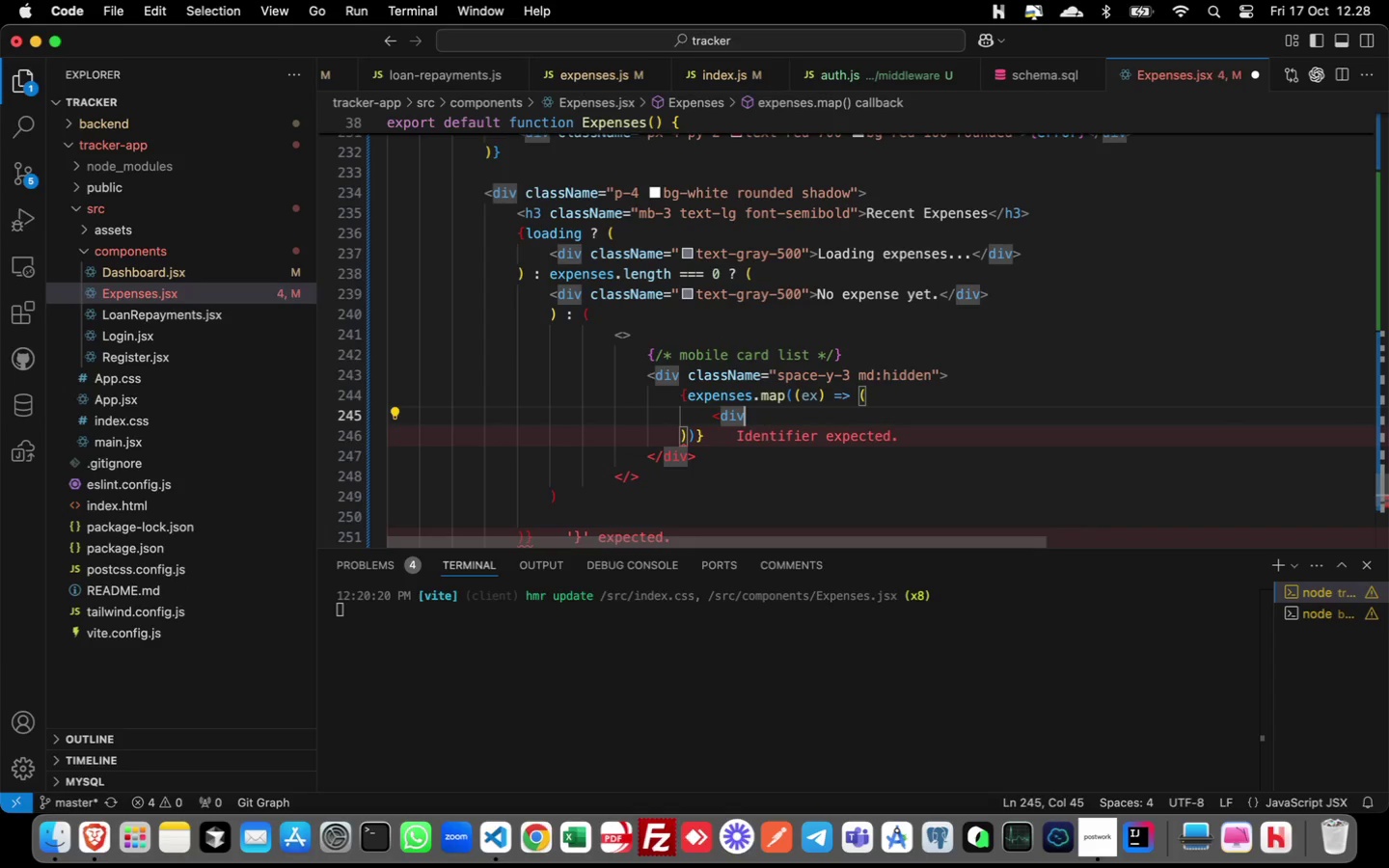 
type( key={ex.id)
 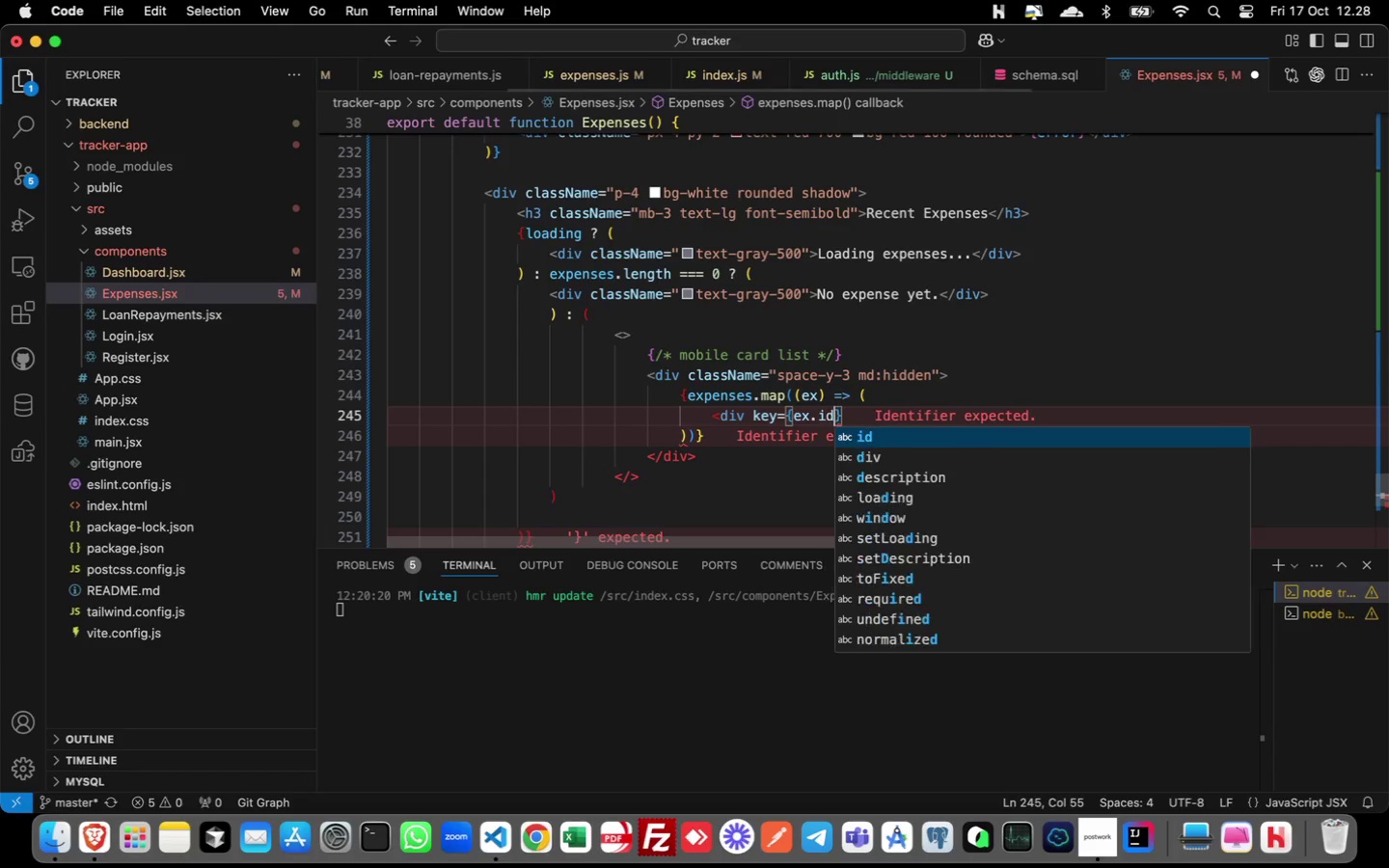 
key(ArrowRight)
 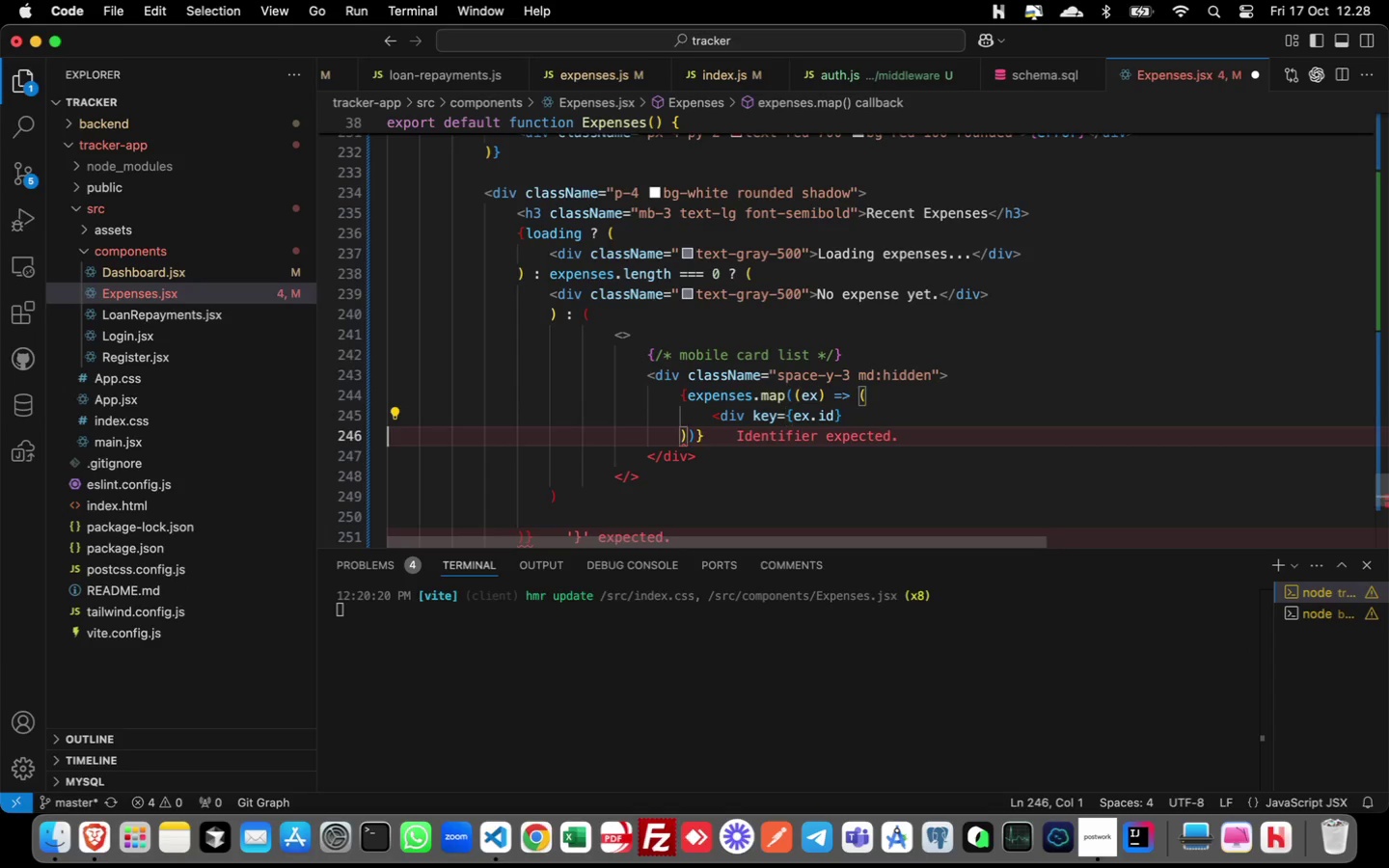 
key(ArrowRight)
 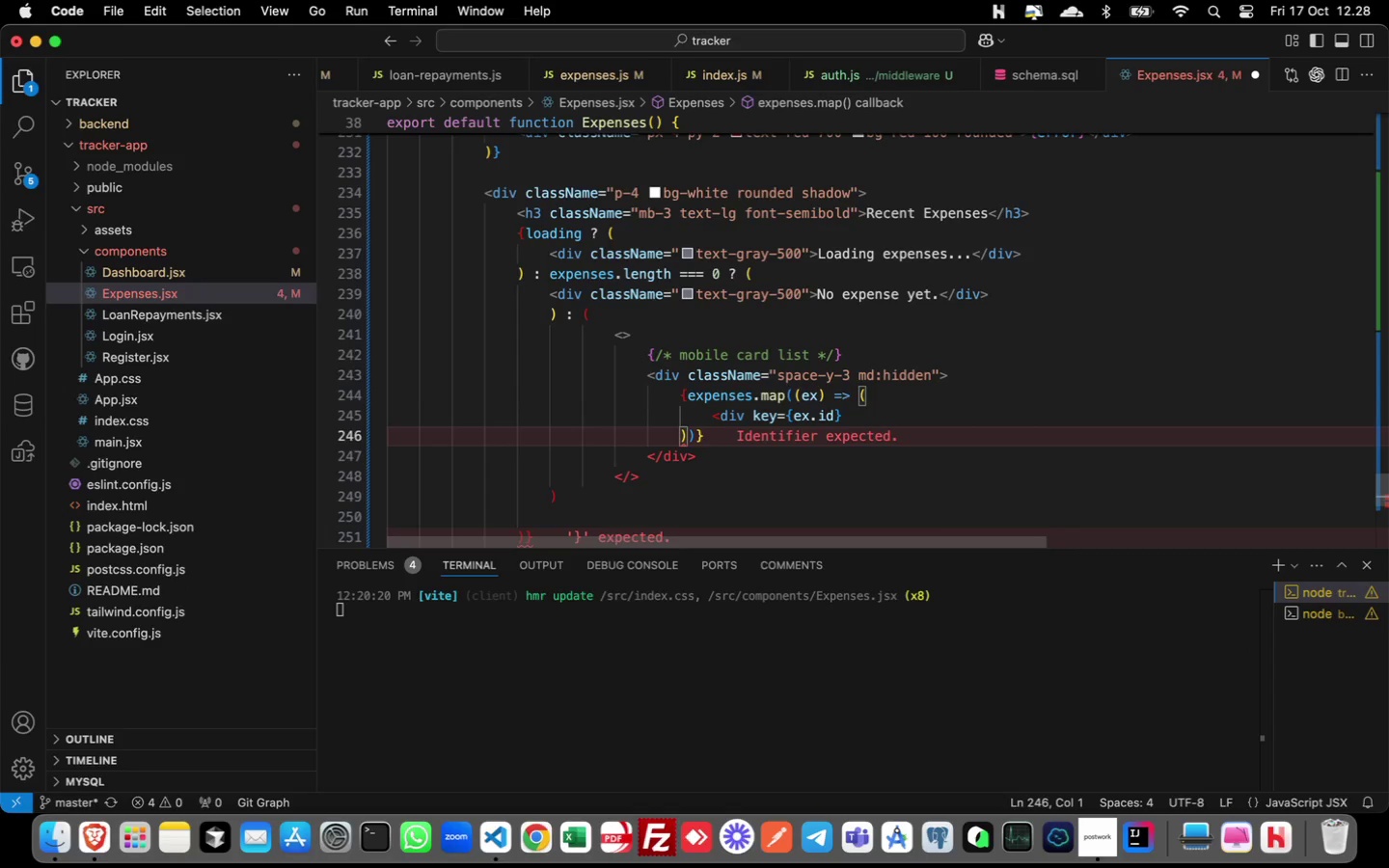 
key(ArrowLeft)
 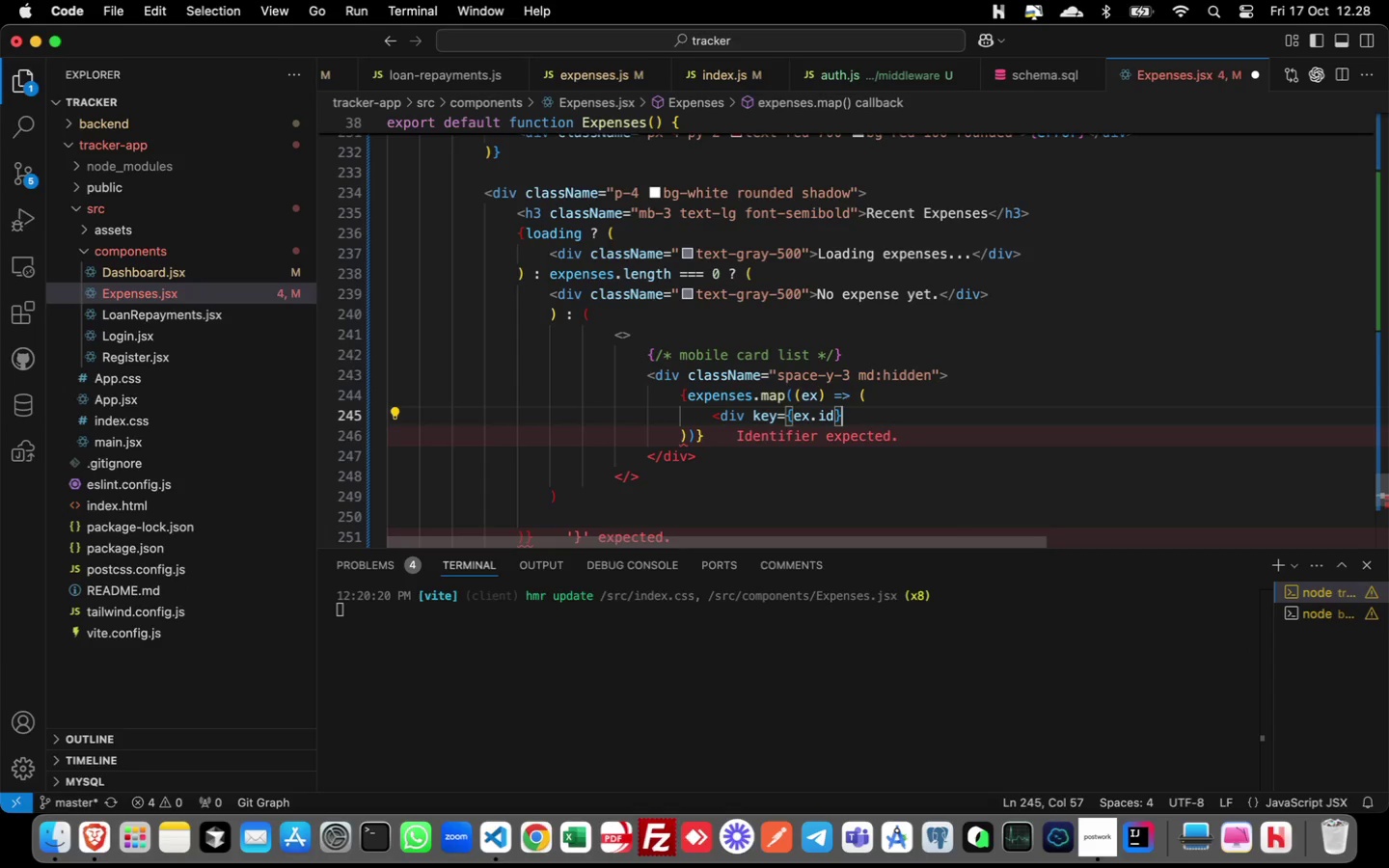 
type( class)
 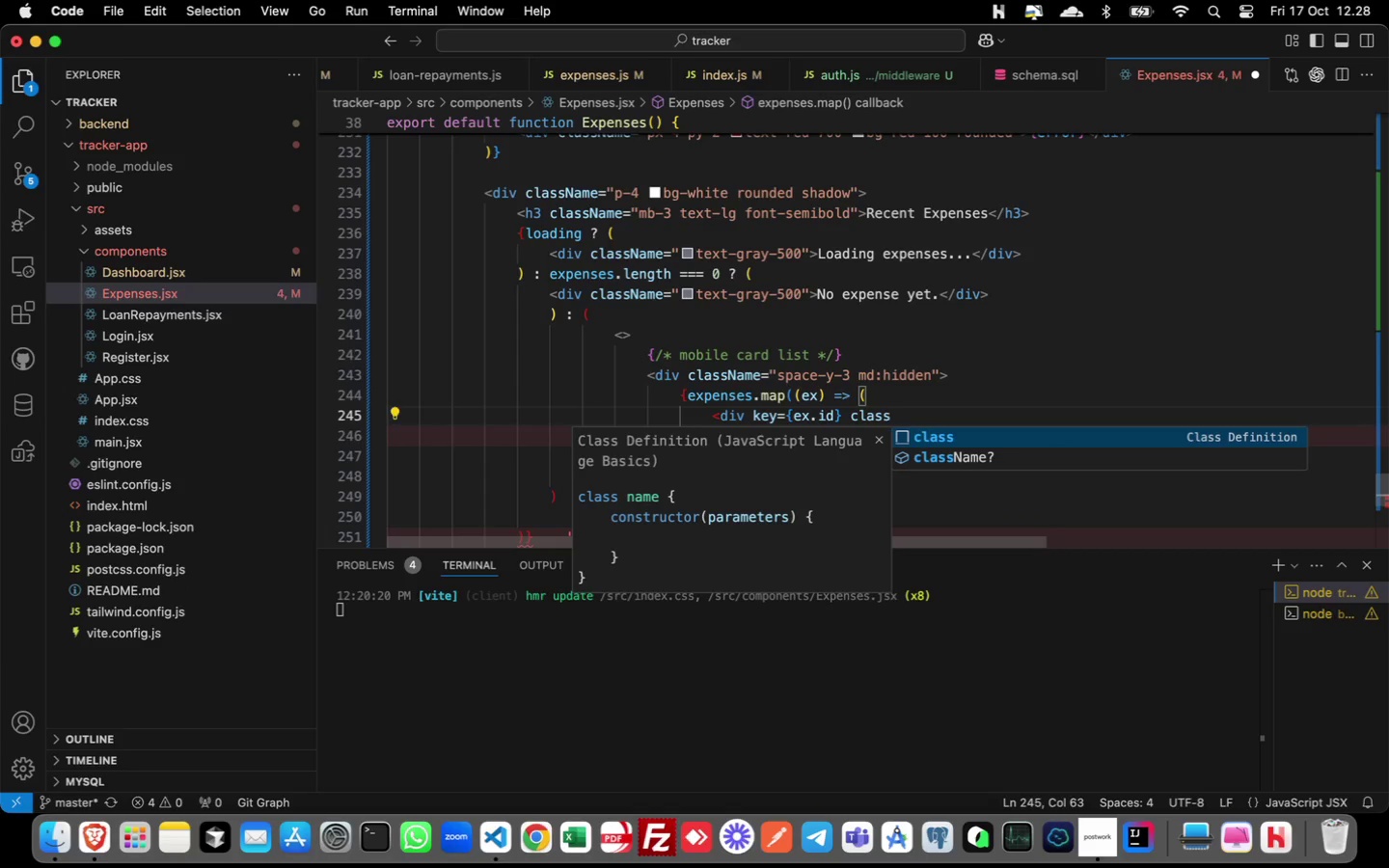 
key(ArrowDown)
 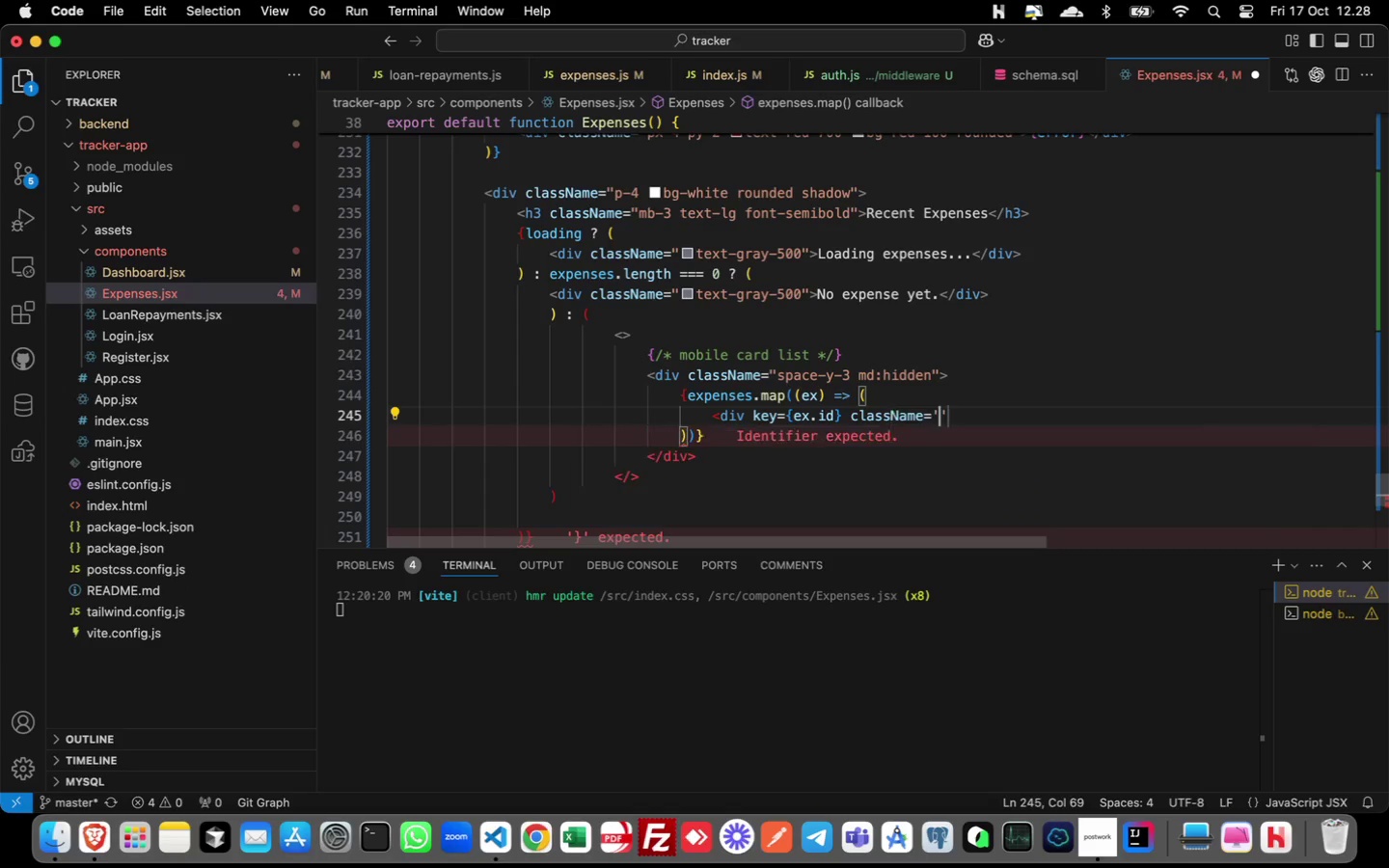 
key(Enter)
 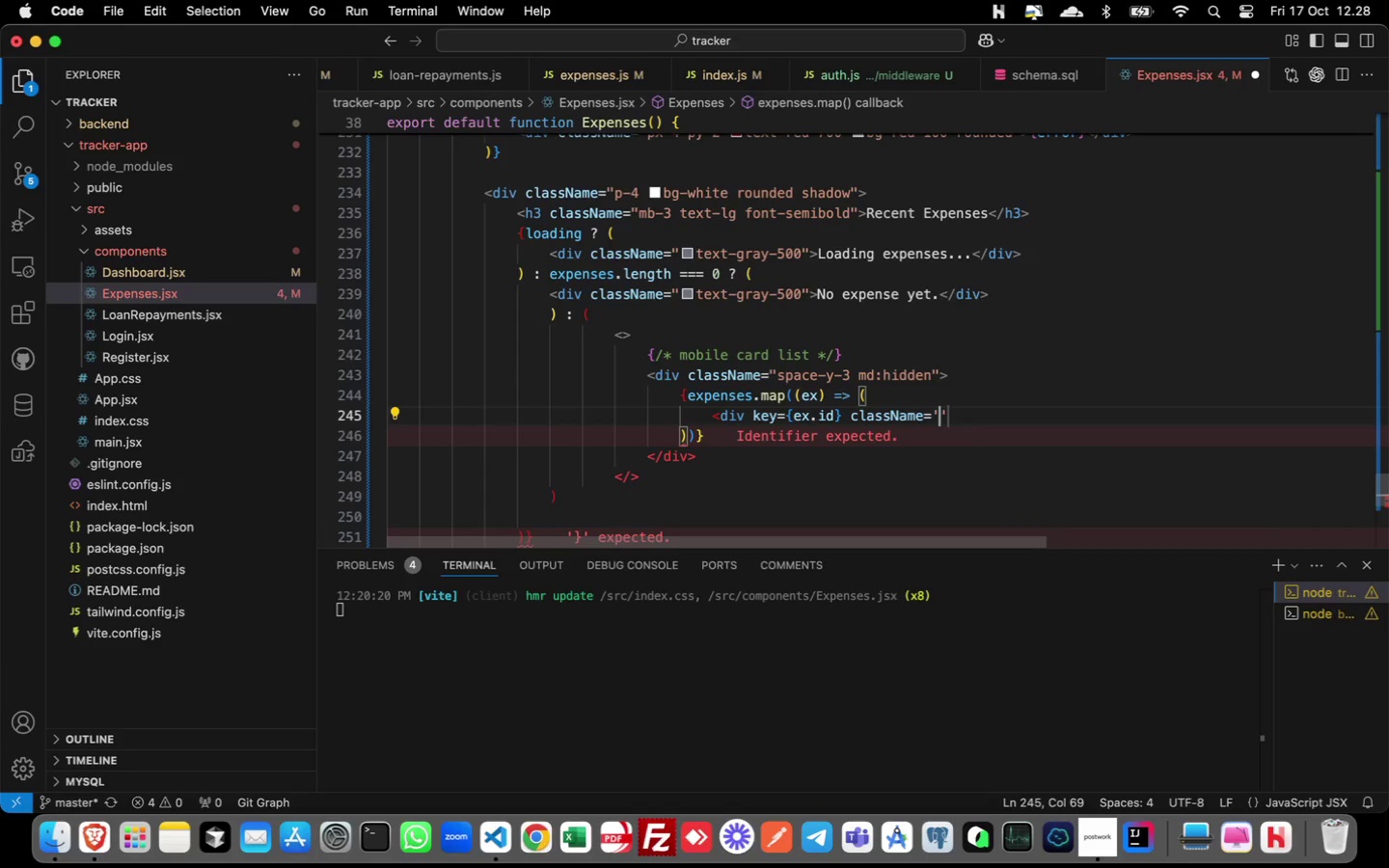 
key(ArrowRight)
 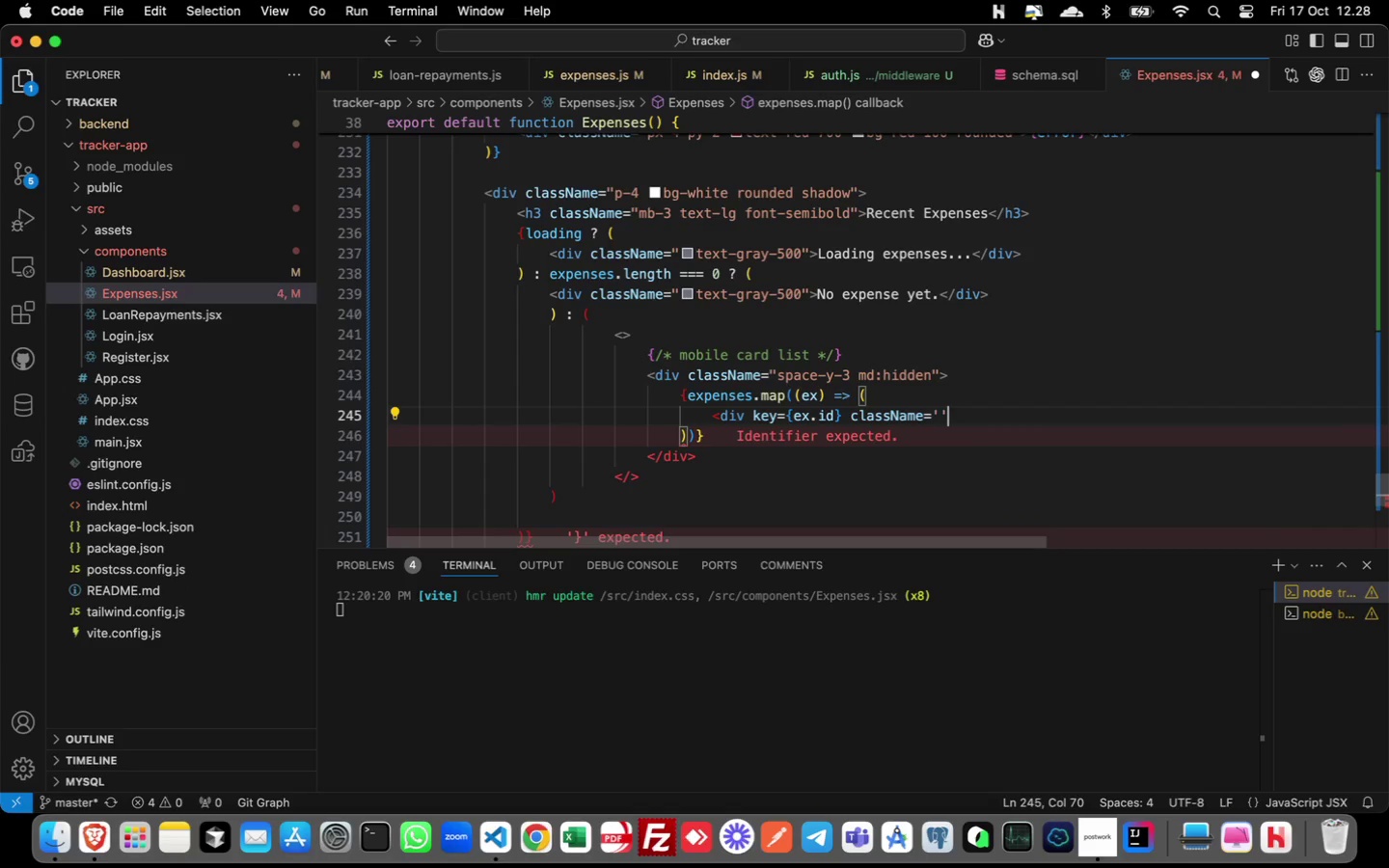 
key(Shift+ArrowLeft)
 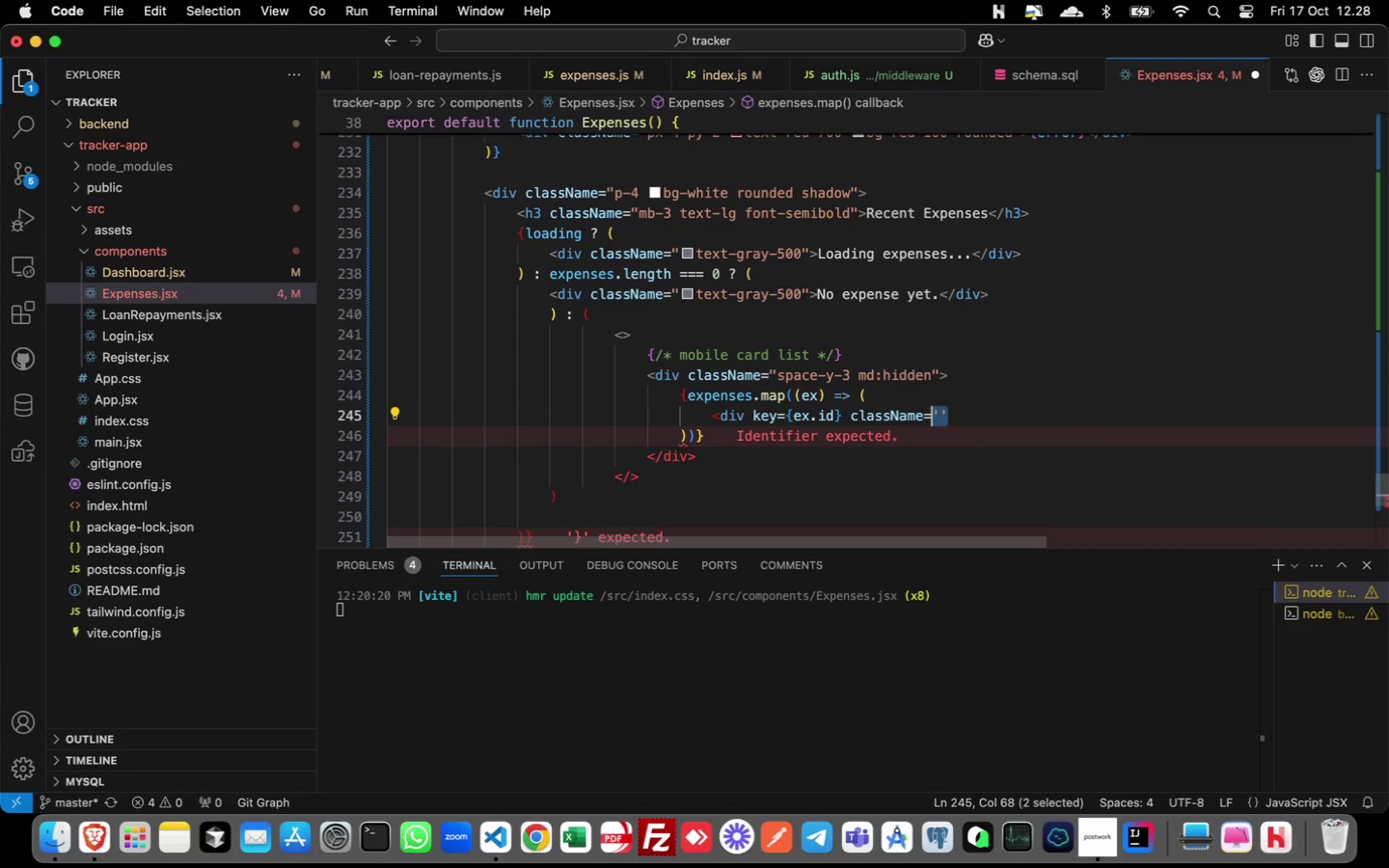 
key(Shift+ArrowLeft)
 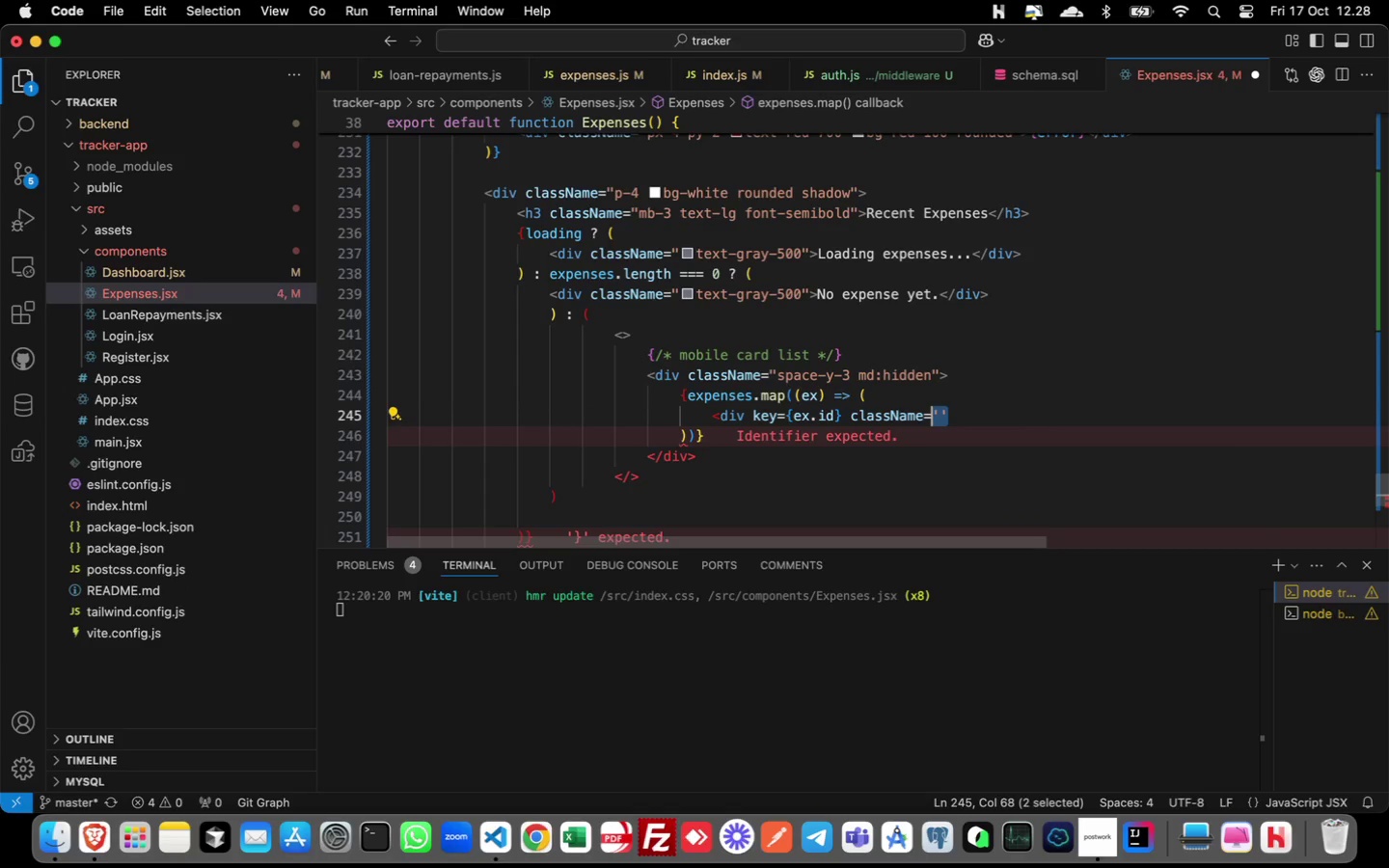 
type(")
key(Backspace)
type(p-3 border rounde)
 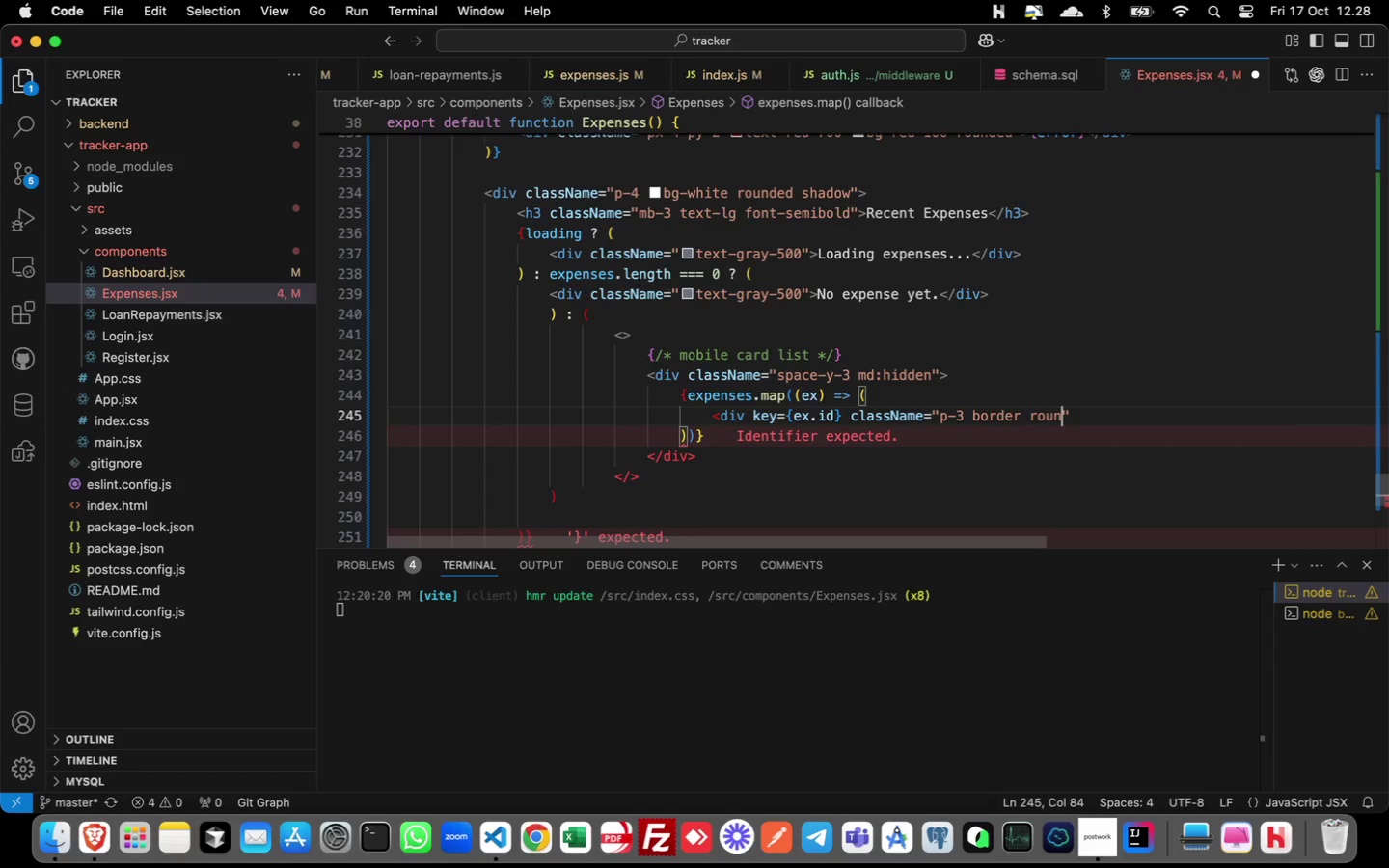 
hold_key(key=D, duration=0.3)
 